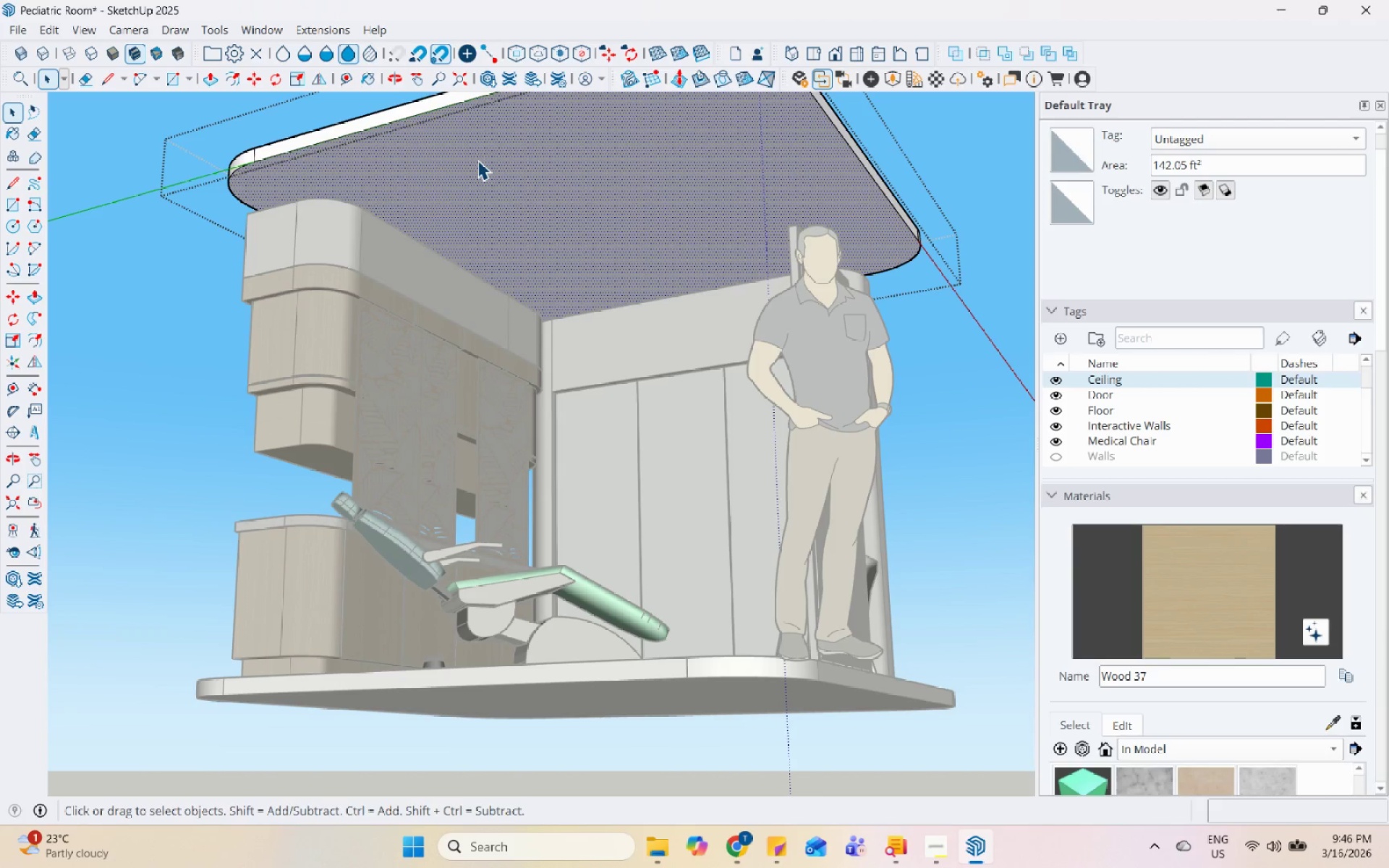 
key(P)
 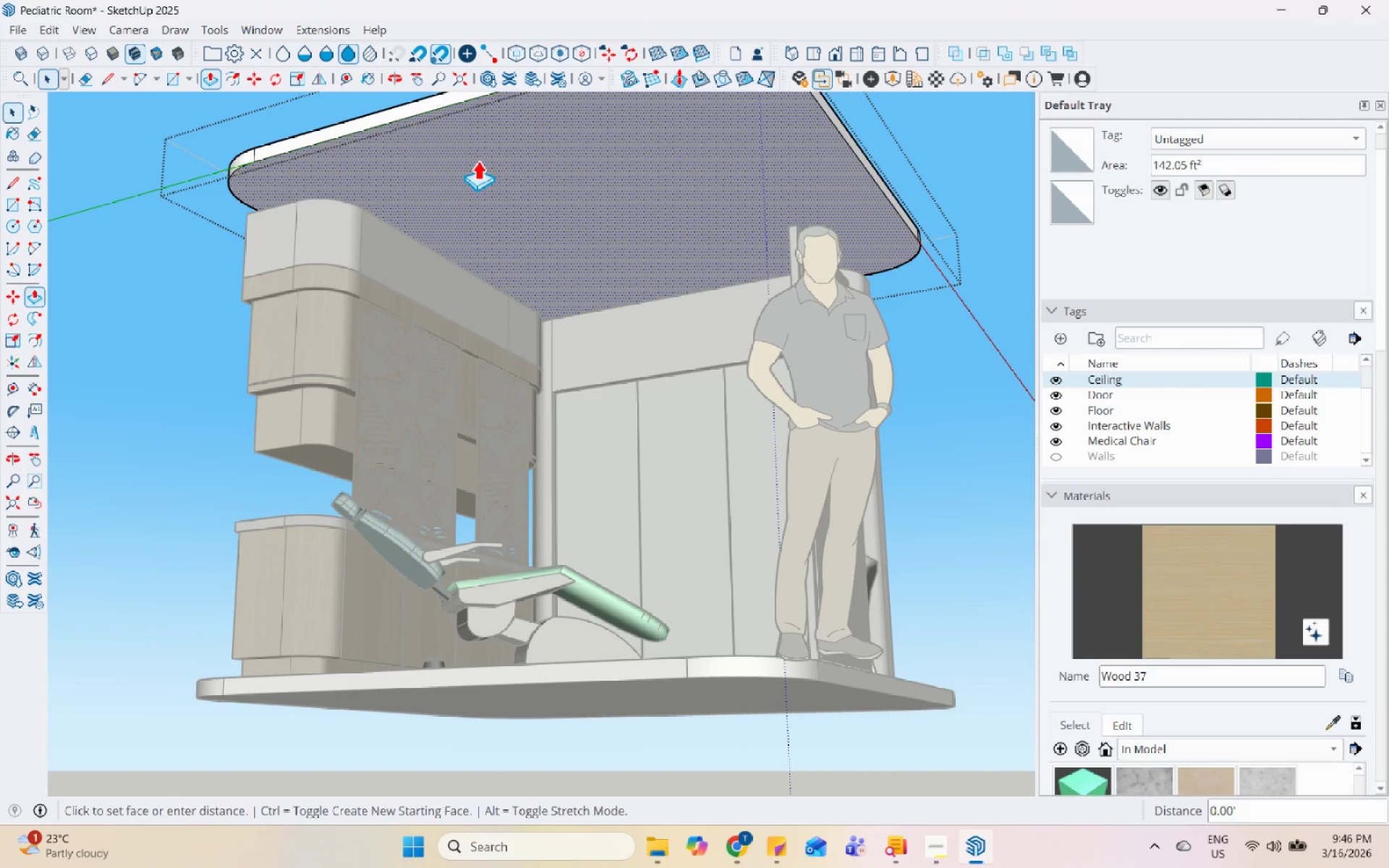 
left_click([477, 160])
 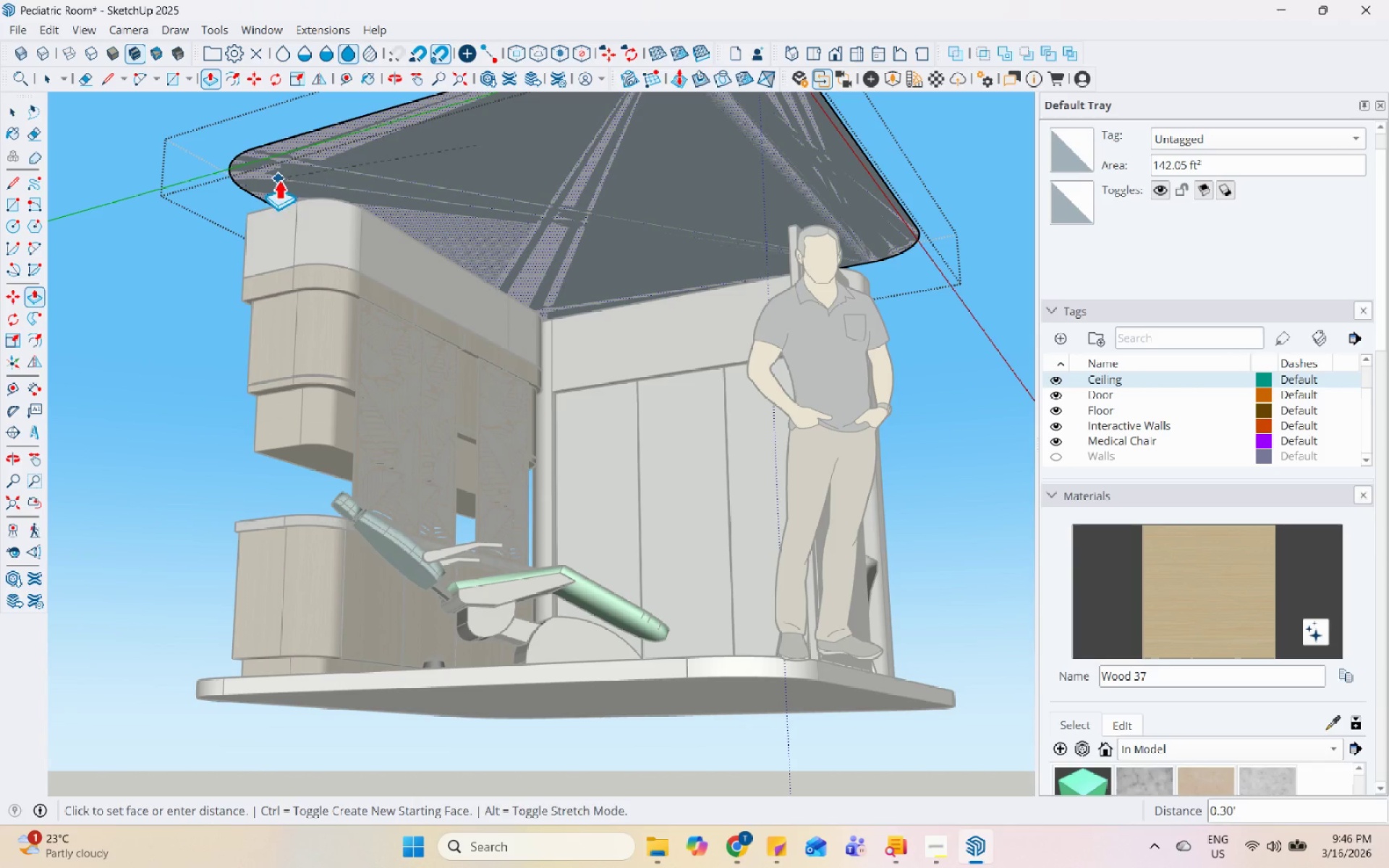 
key(Space)
 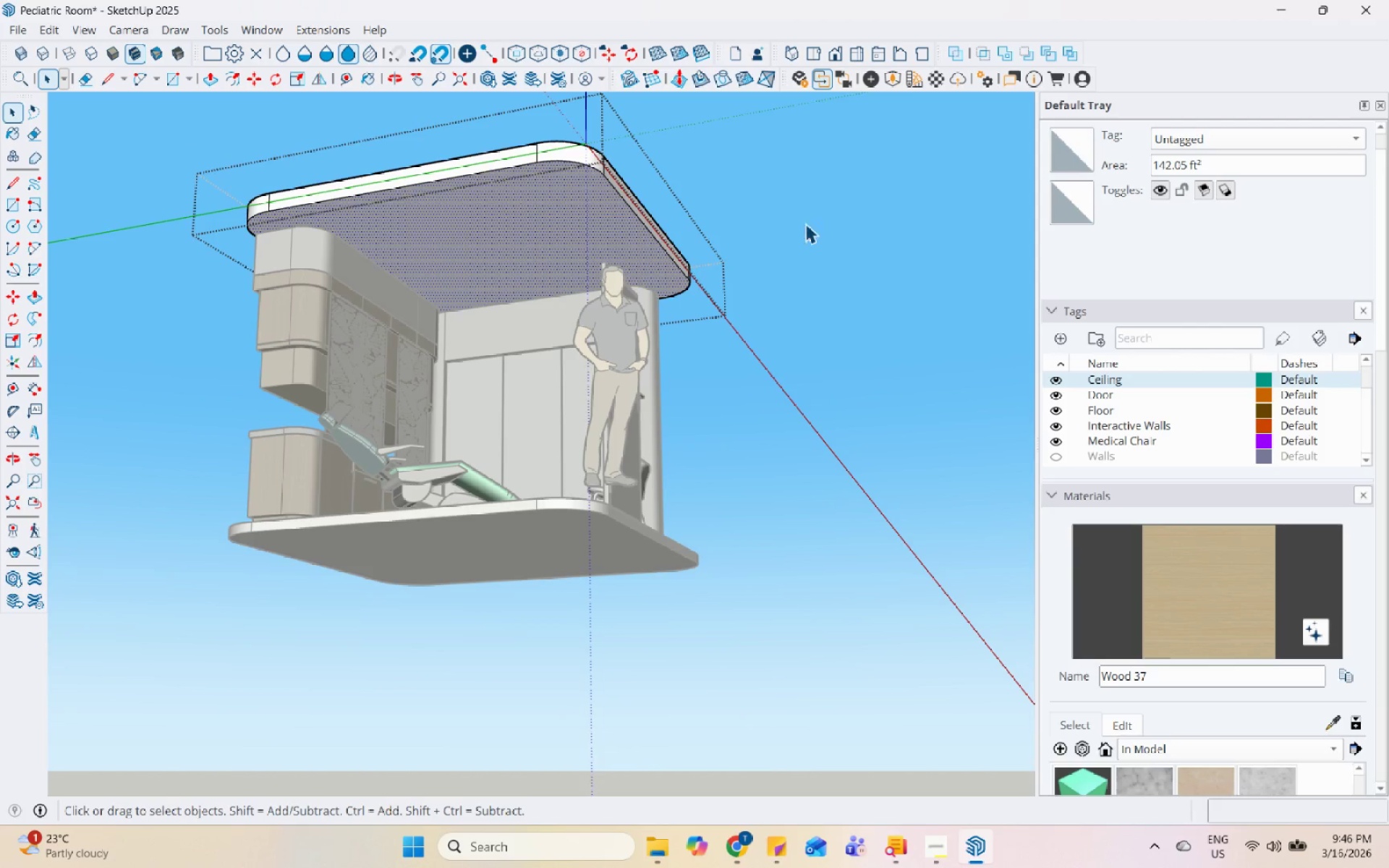 
scroll: coordinate [298, 355], scroll_direction: down, amount: 5.0
 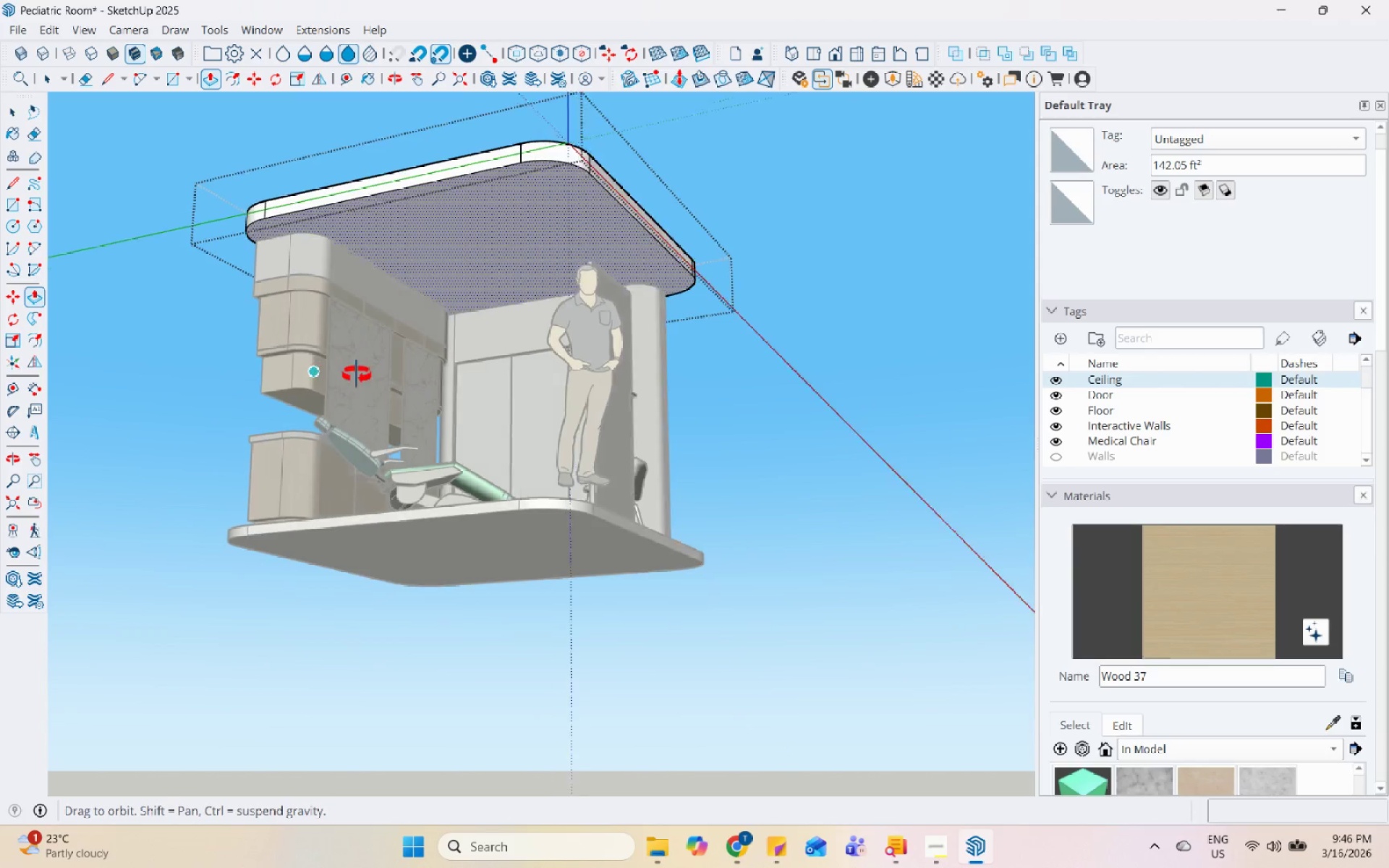 
scroll: coordinate [1285, 174], scroll_direction: up, amount: 12.0
 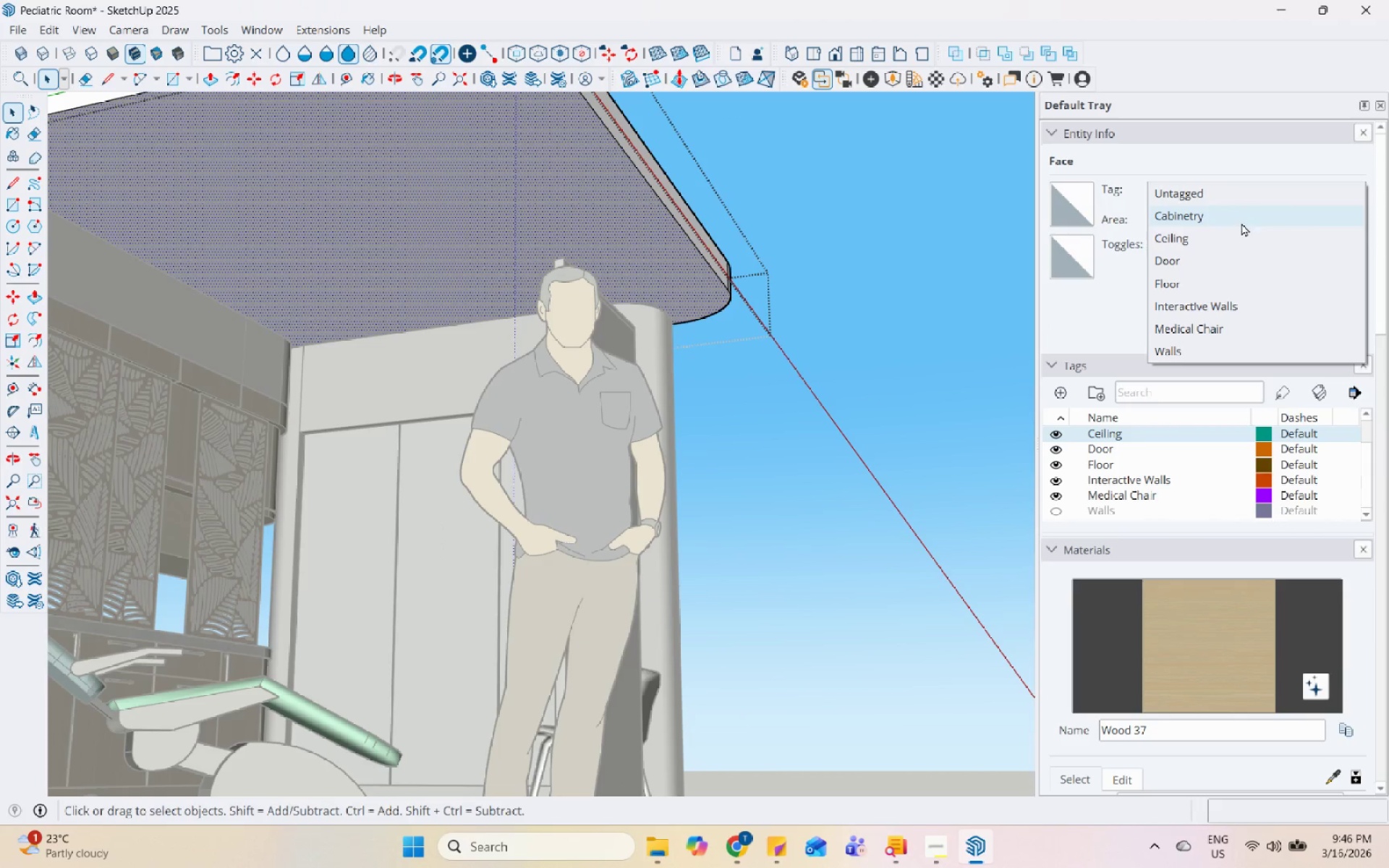 
scroll: coordinate [761, 472], scroll_direction: down, amount: 6.0
 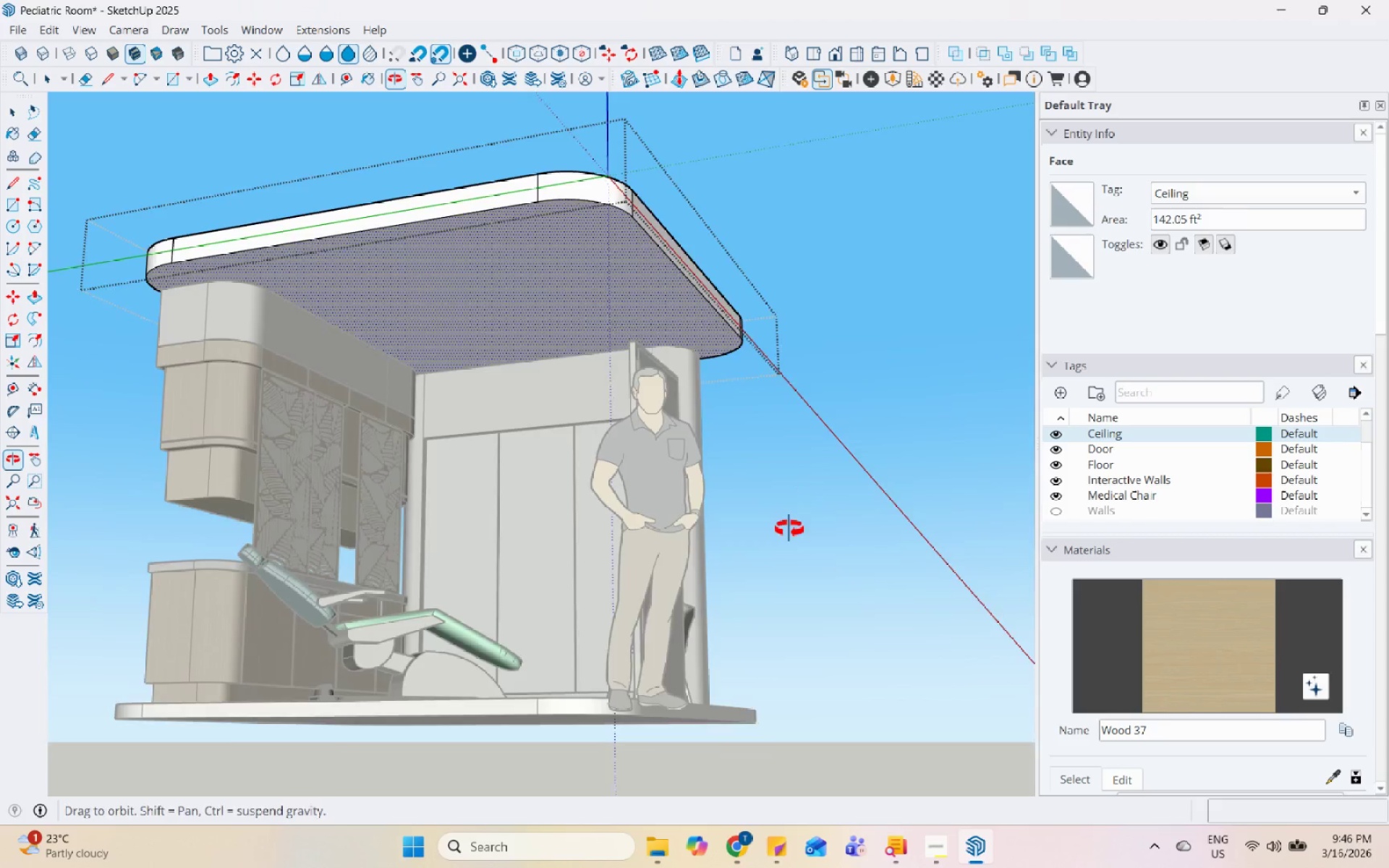 
key(Escape)
 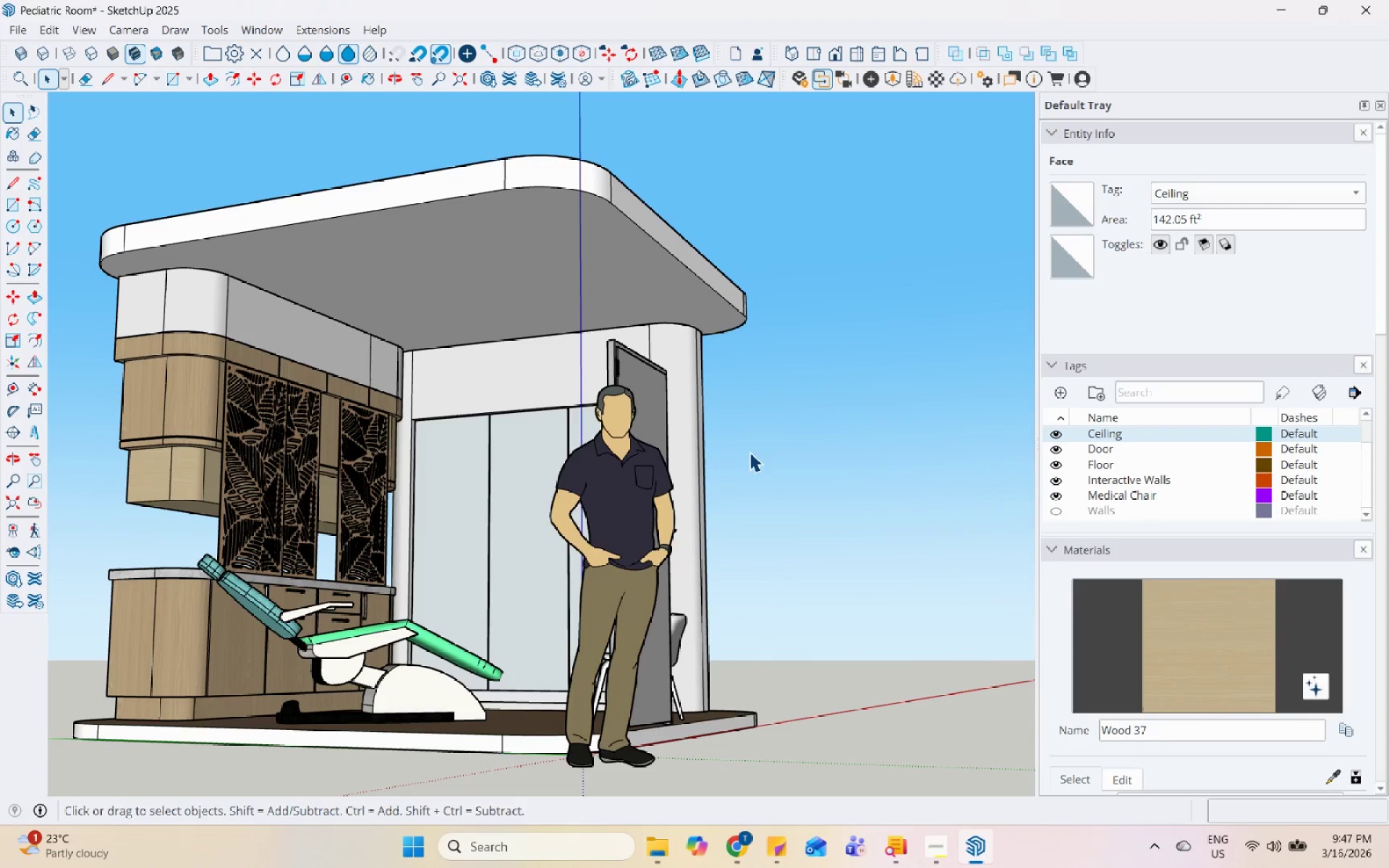 
key(Escape)
 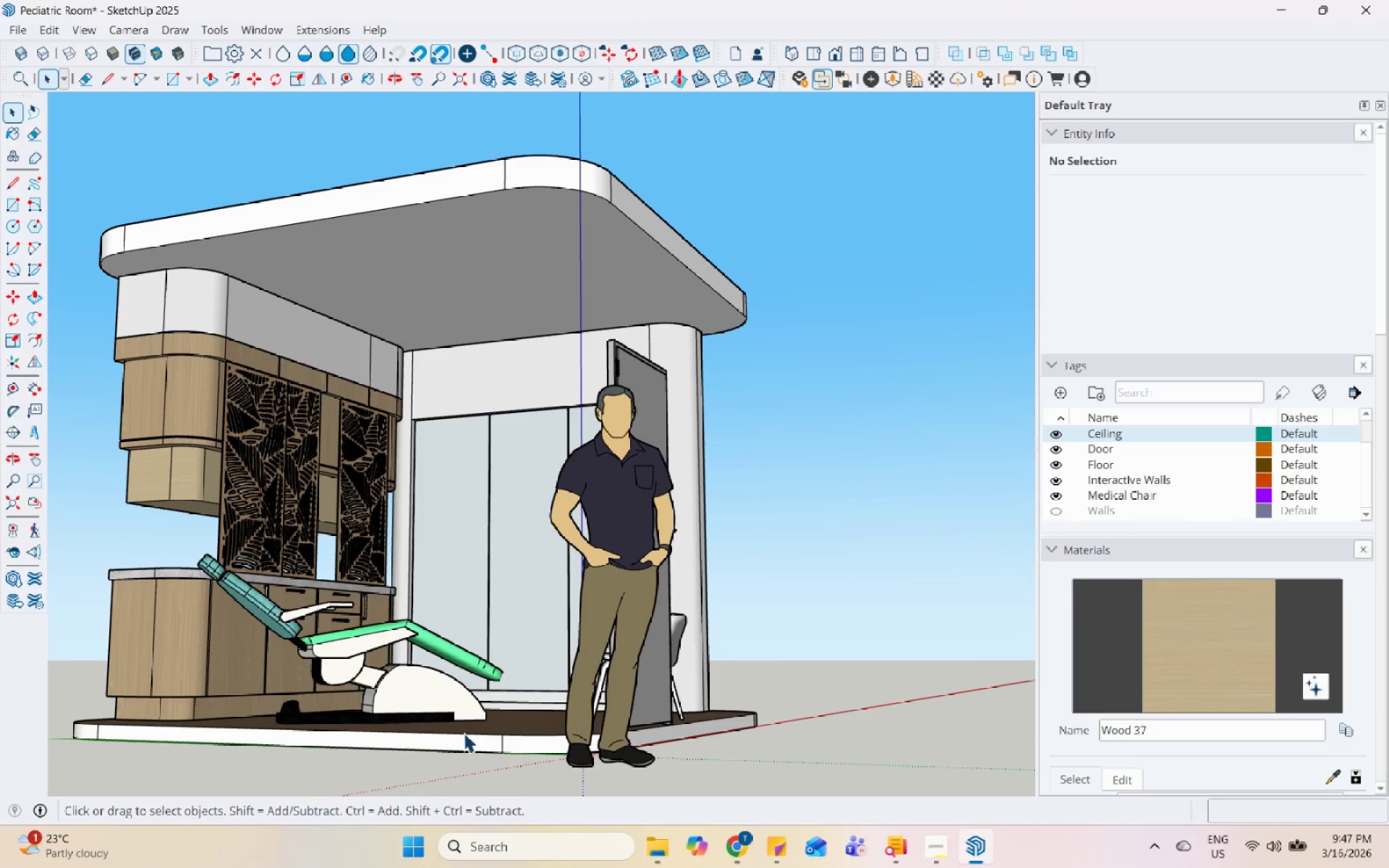 
scroll: coordinate [789, 531], scroll_direction: up, amount: 1.0
 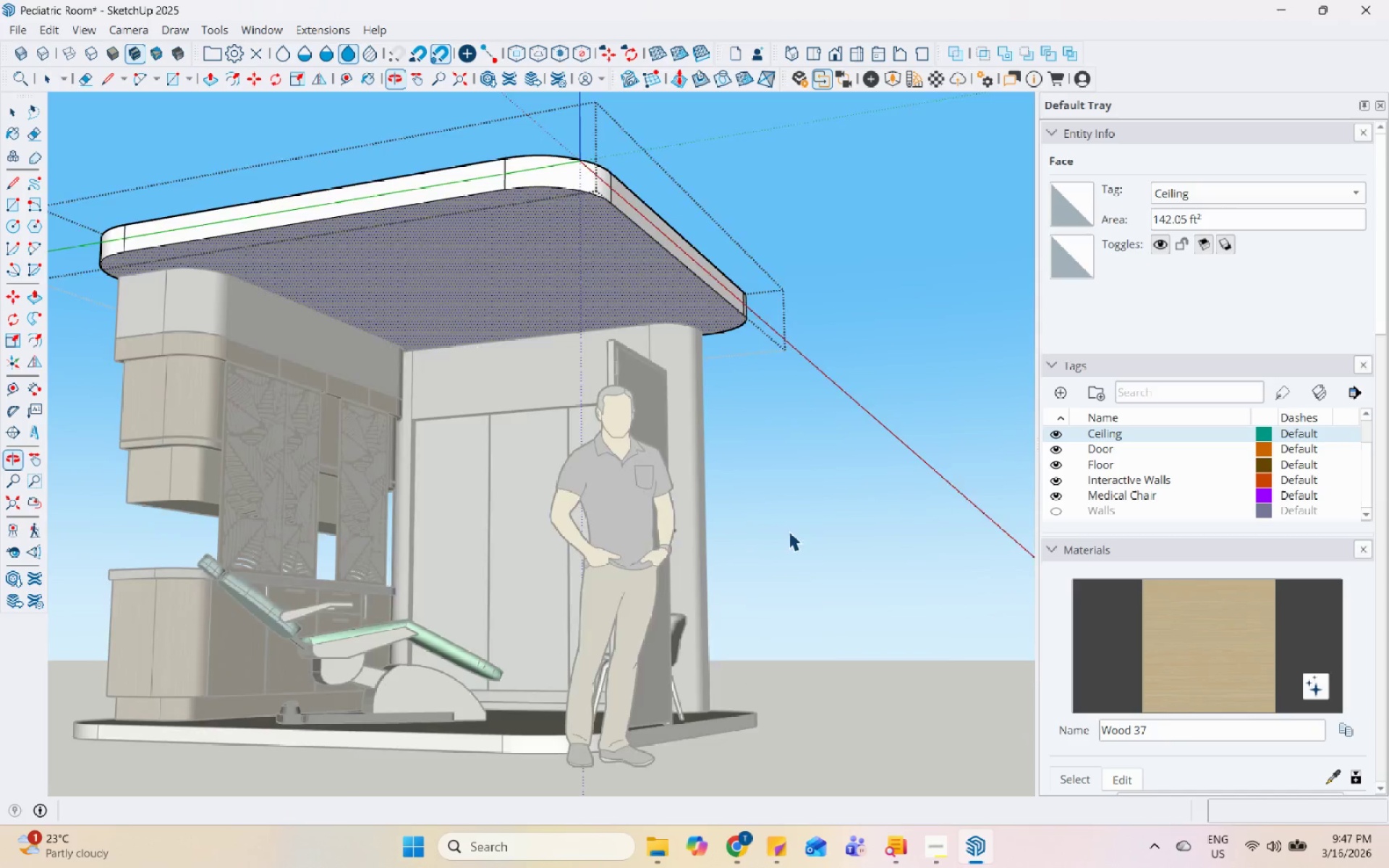 
left_click([493, 725])
 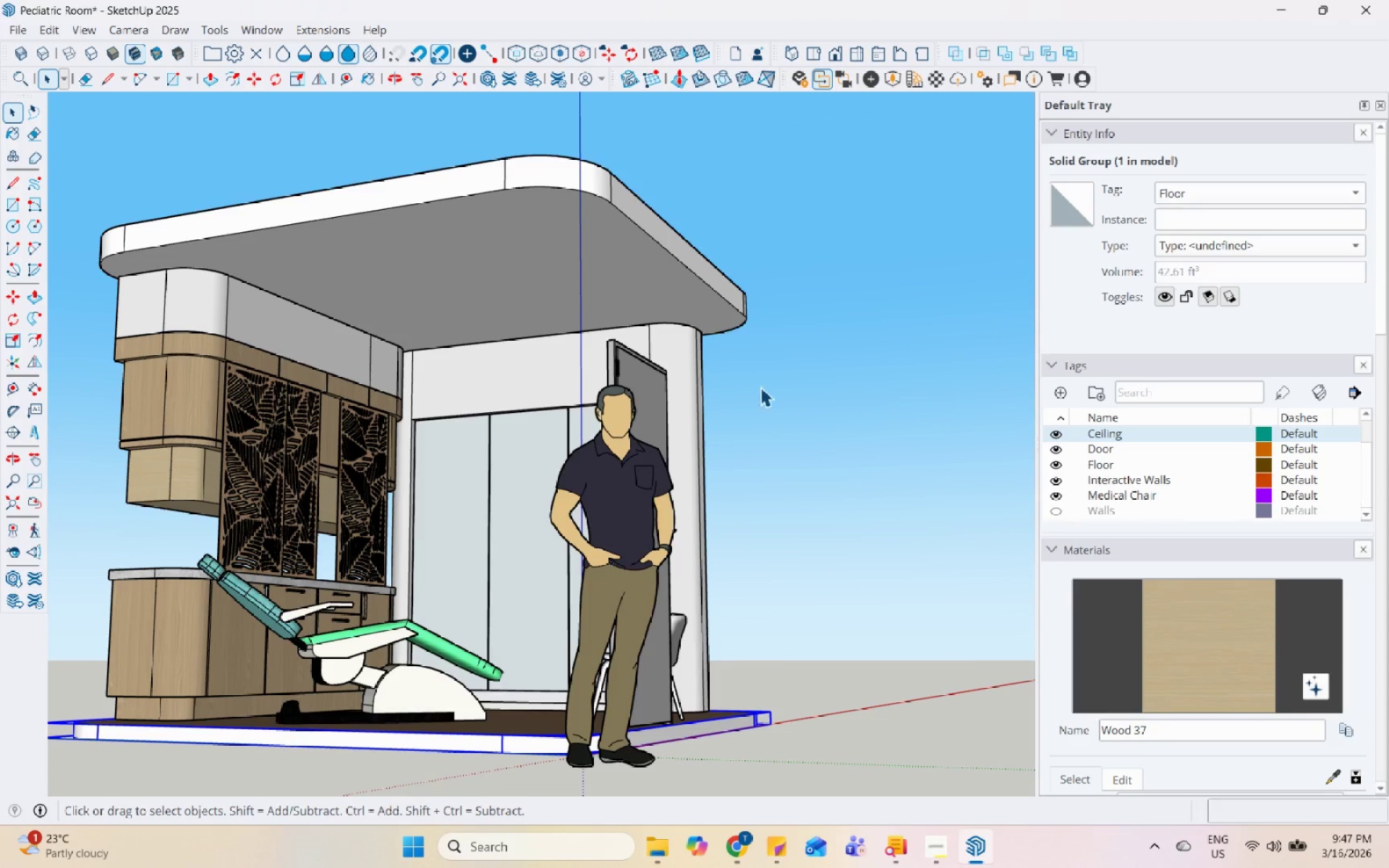 
left_click([517, 246])
 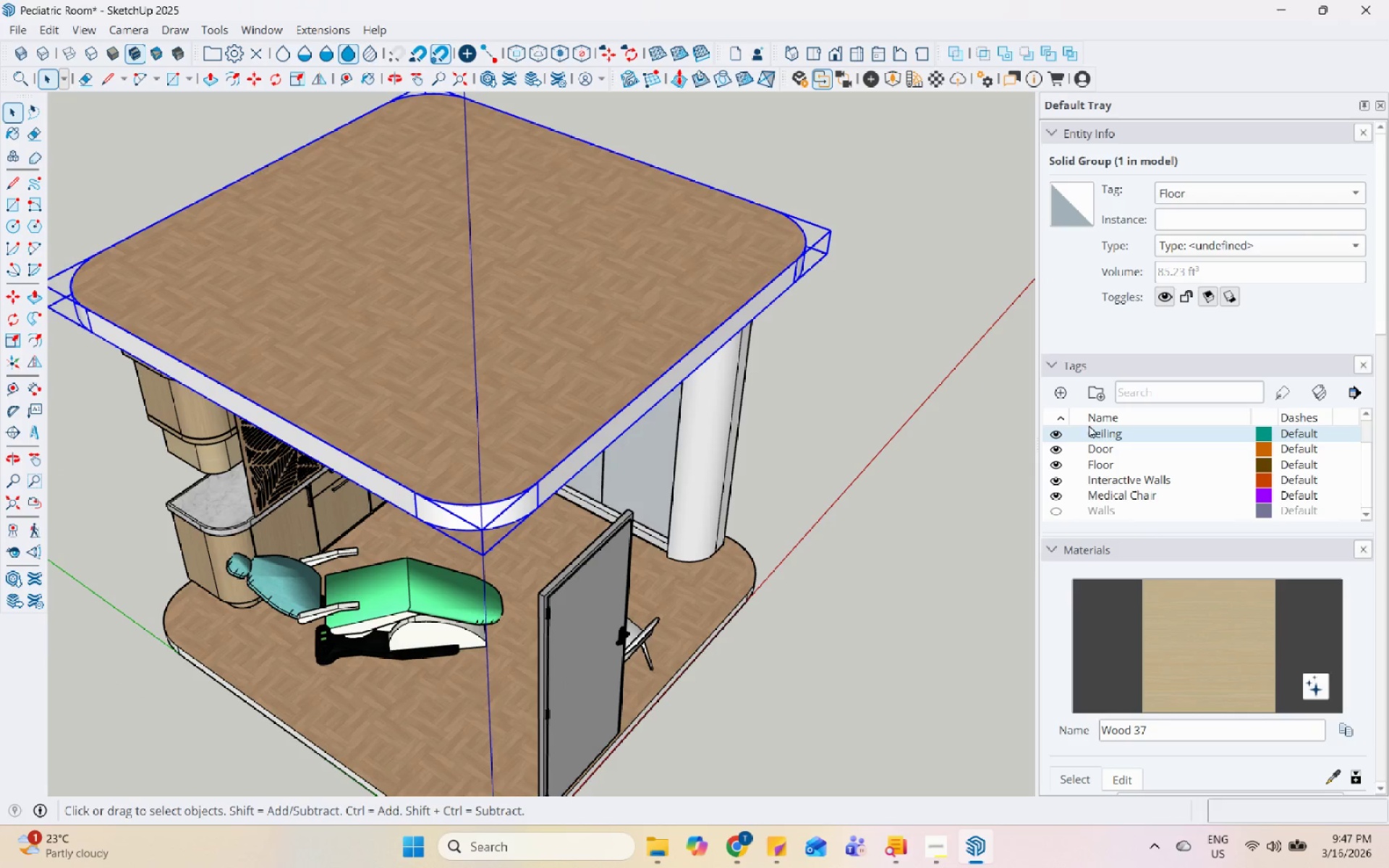 
left_click([1325, 775])
 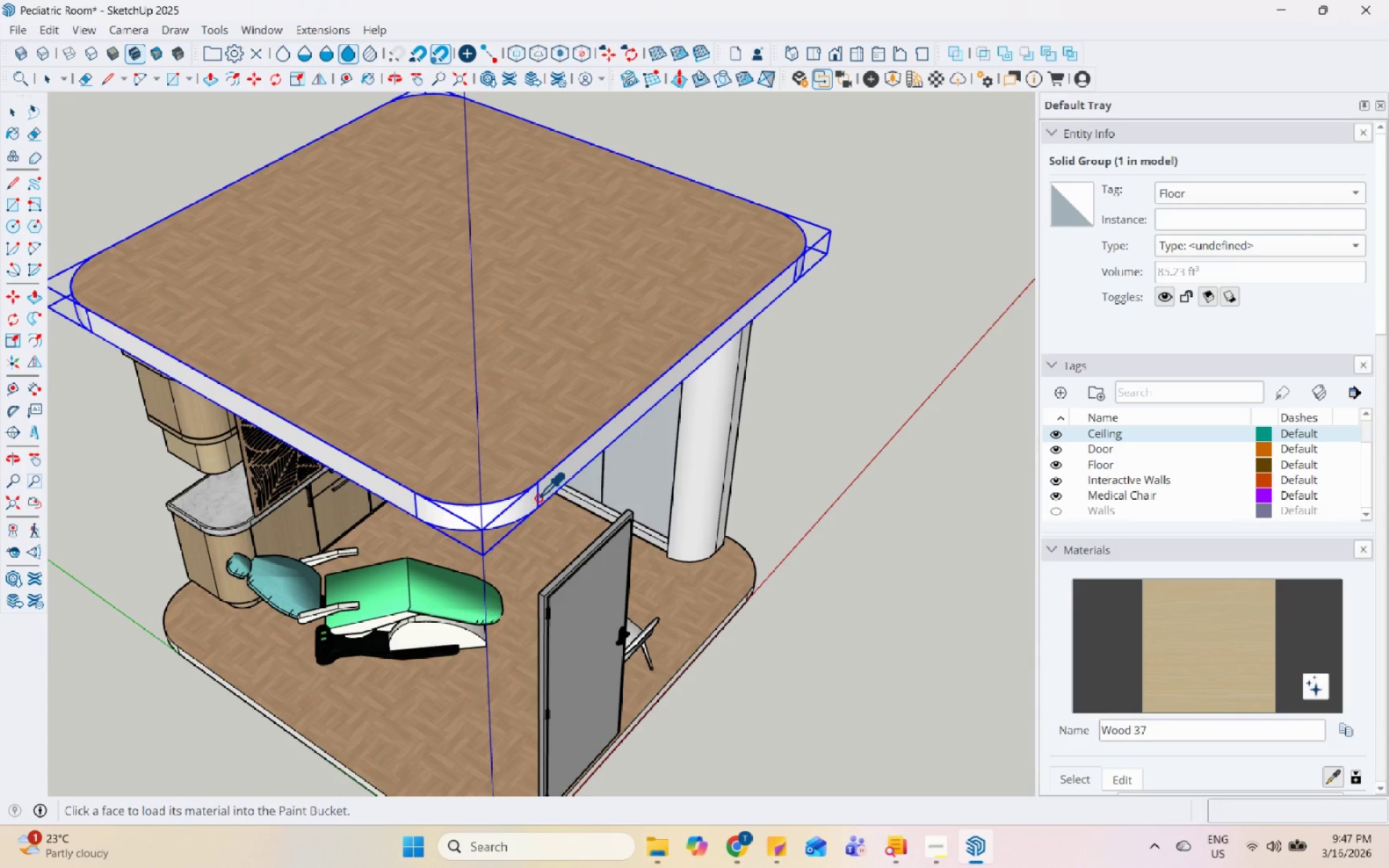 
double_click([549, 354])
 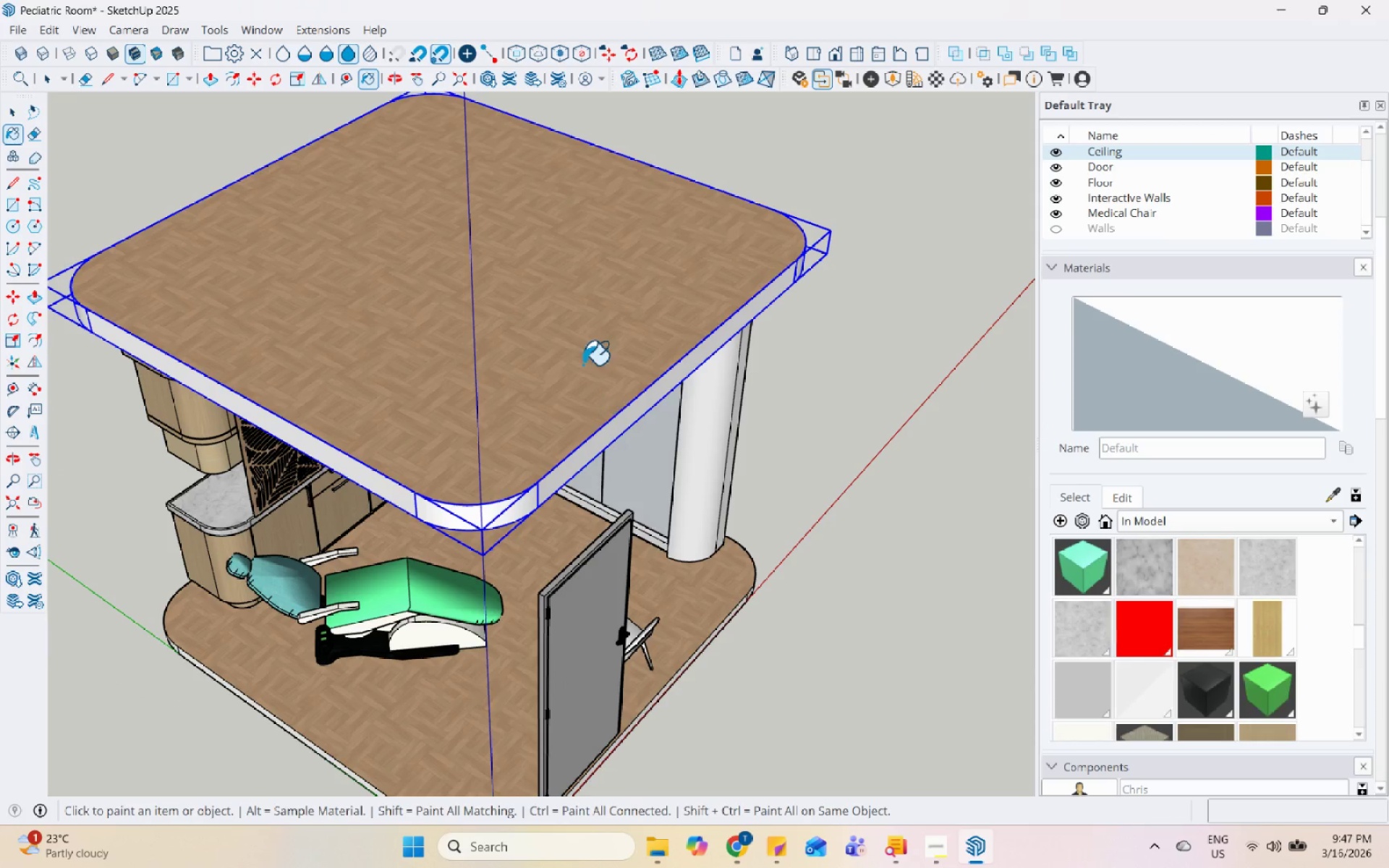 
key(Space)
 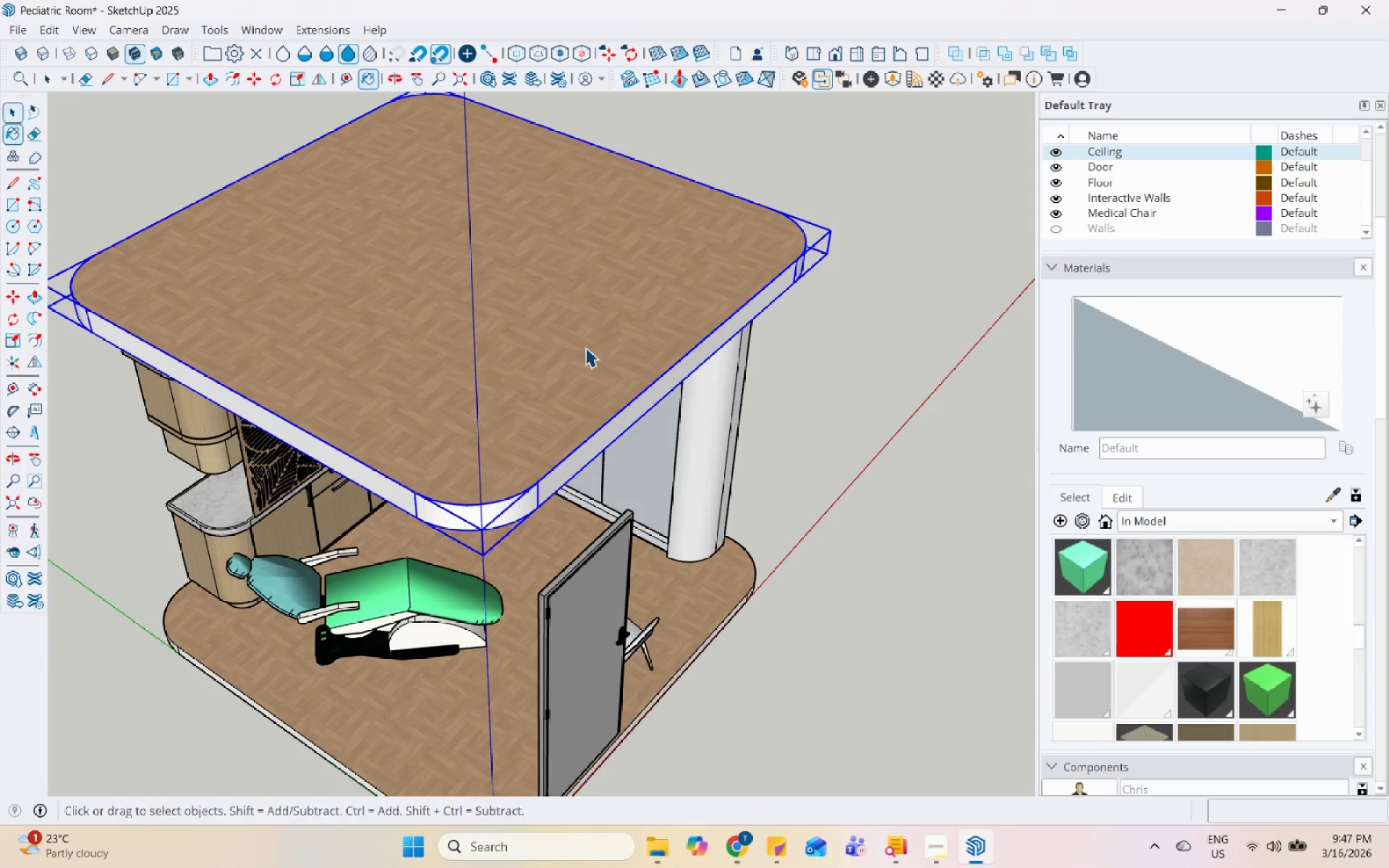 
left_click([585, 347])
 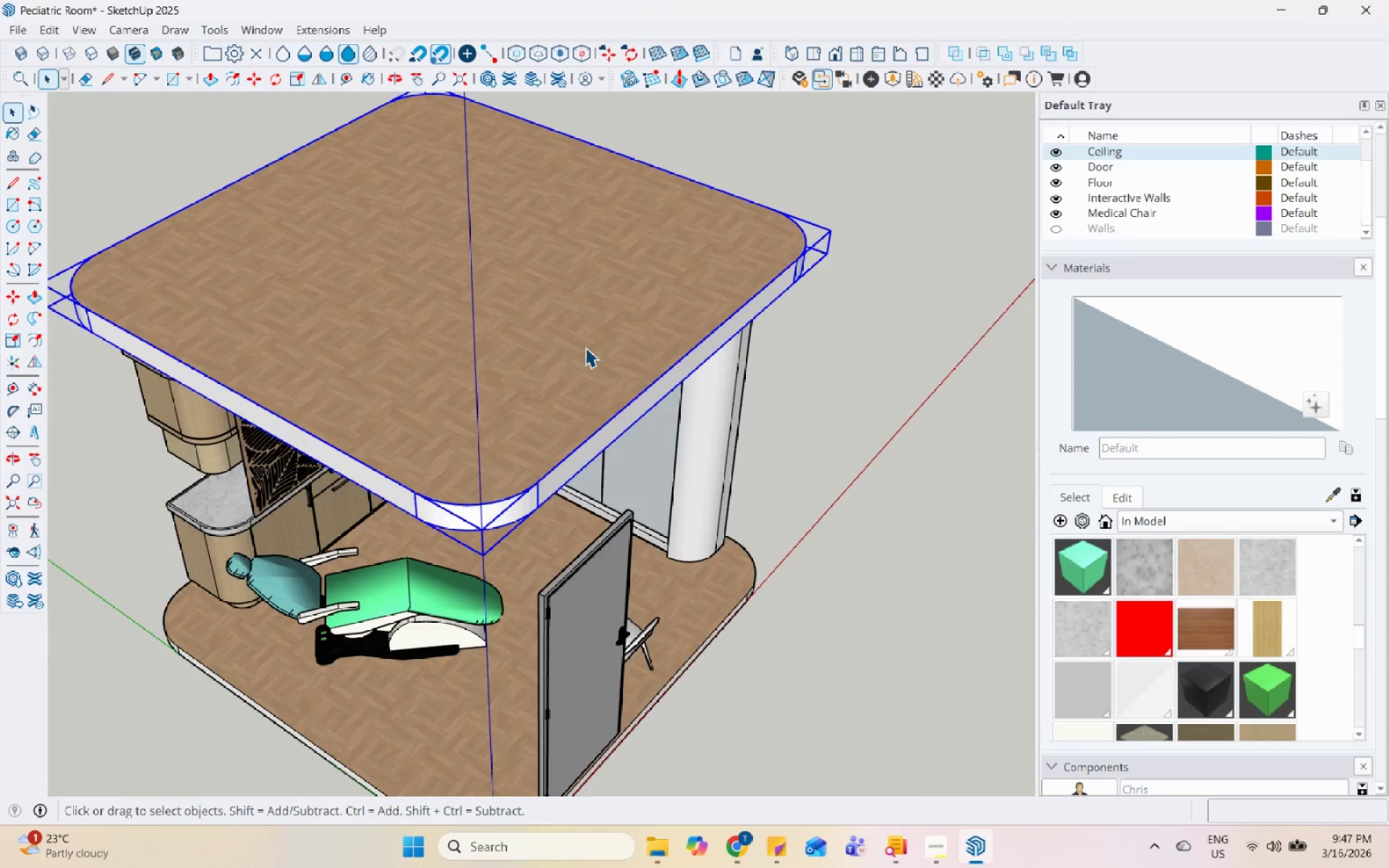 
double_click([585, 347])
 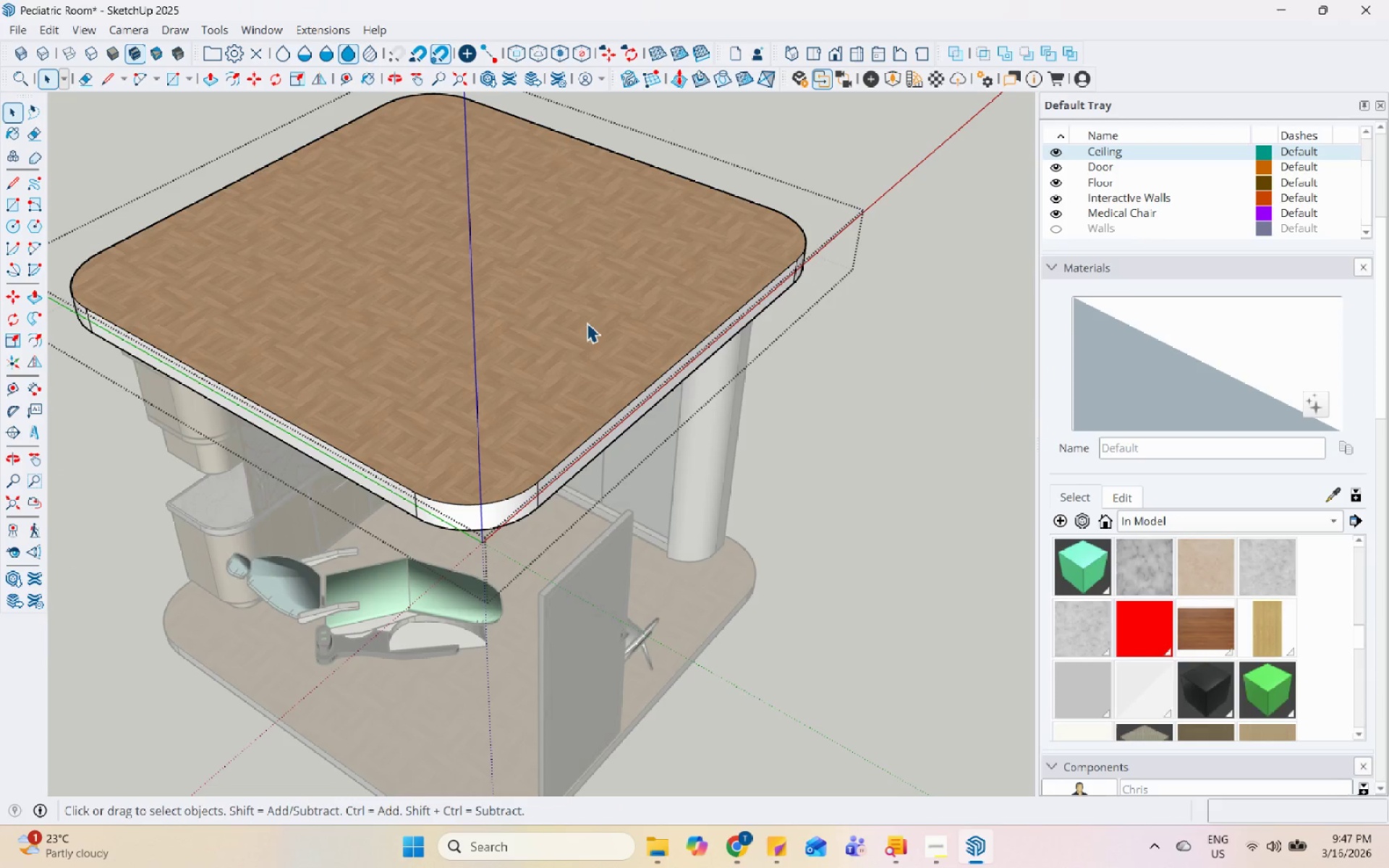 
triple_click([587, 322])
 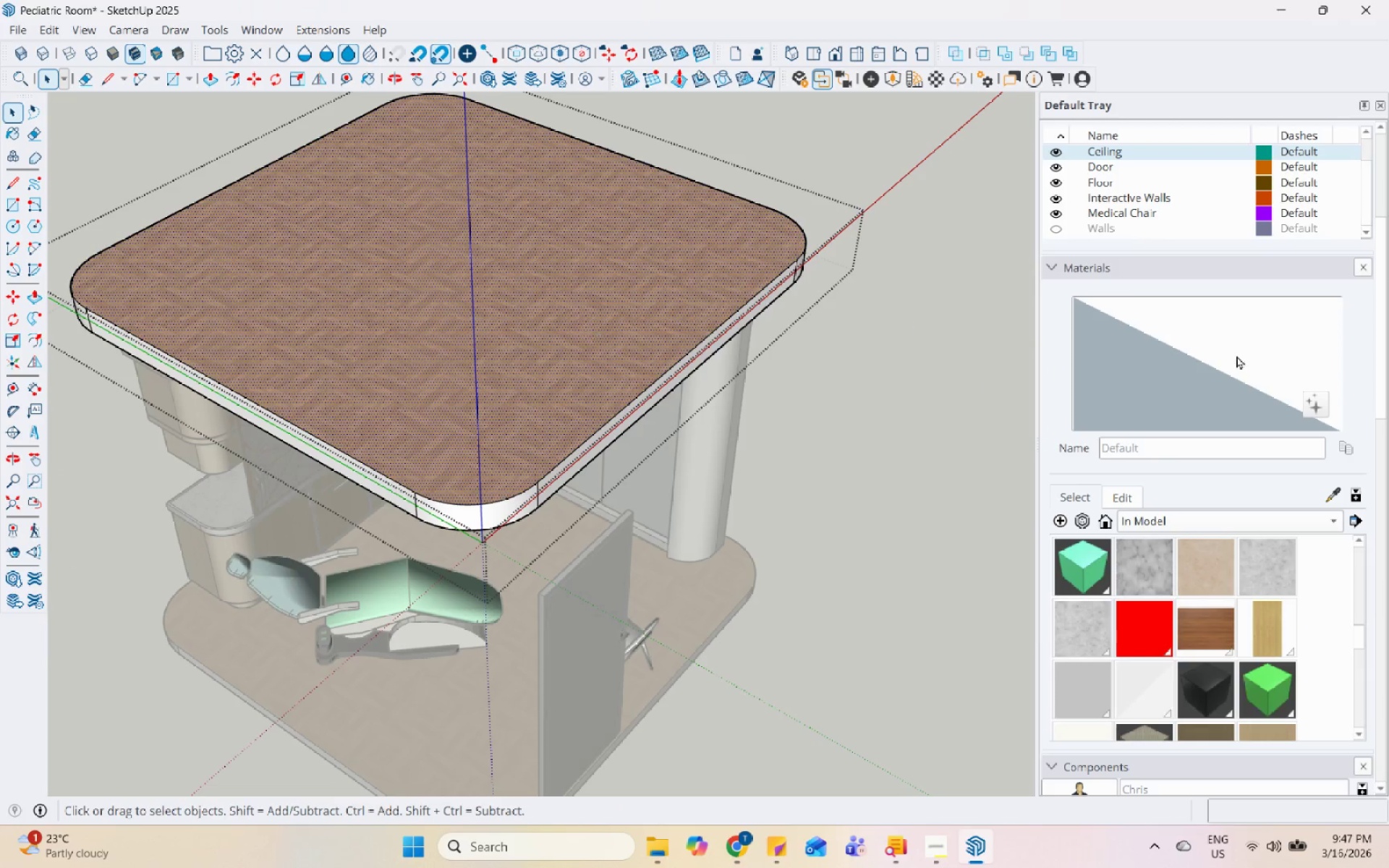 
left_click_drag(start_coordinate=[1237, 364], to_coordinate=[1186, 366])
 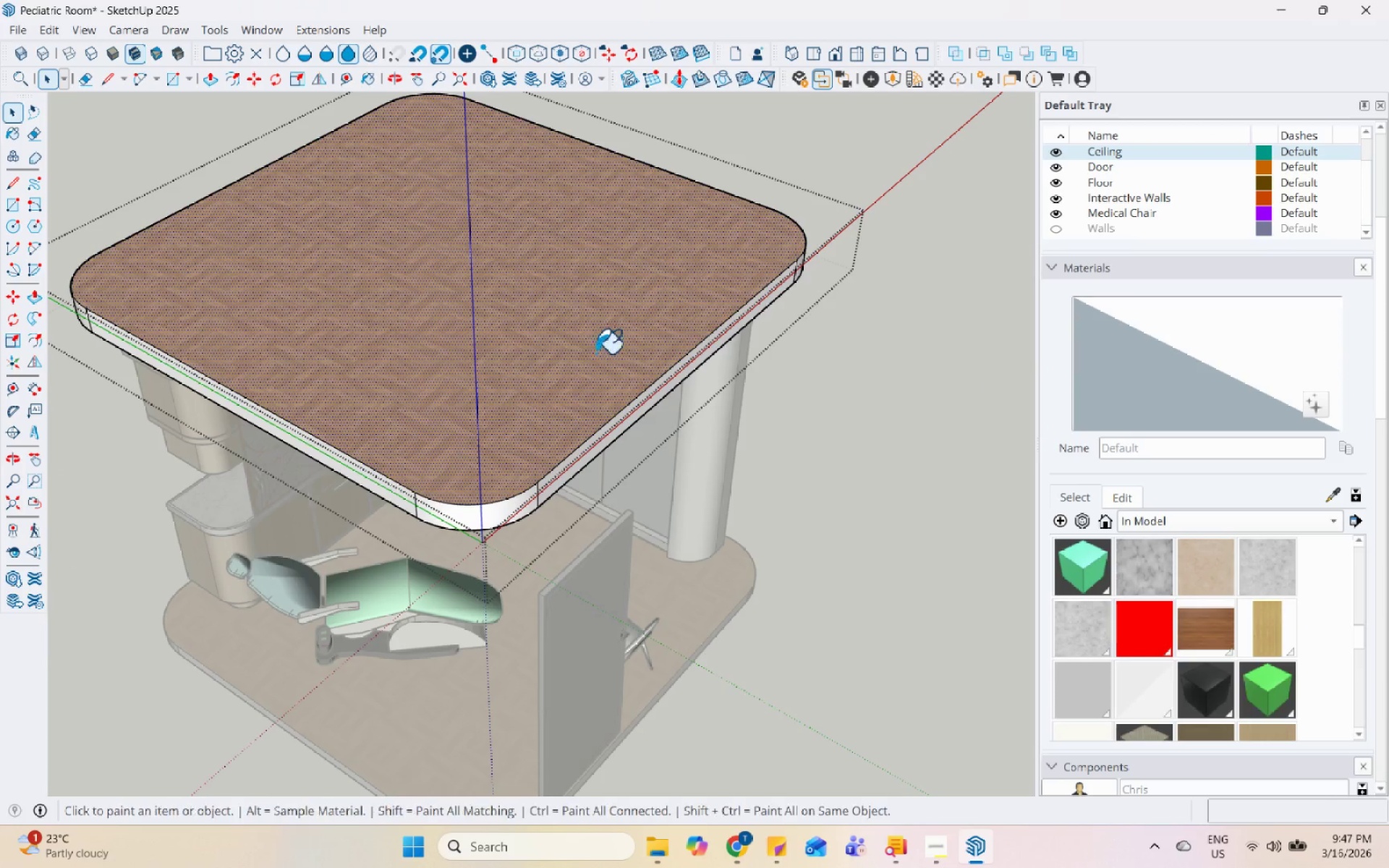 
double_click([504, 340])
 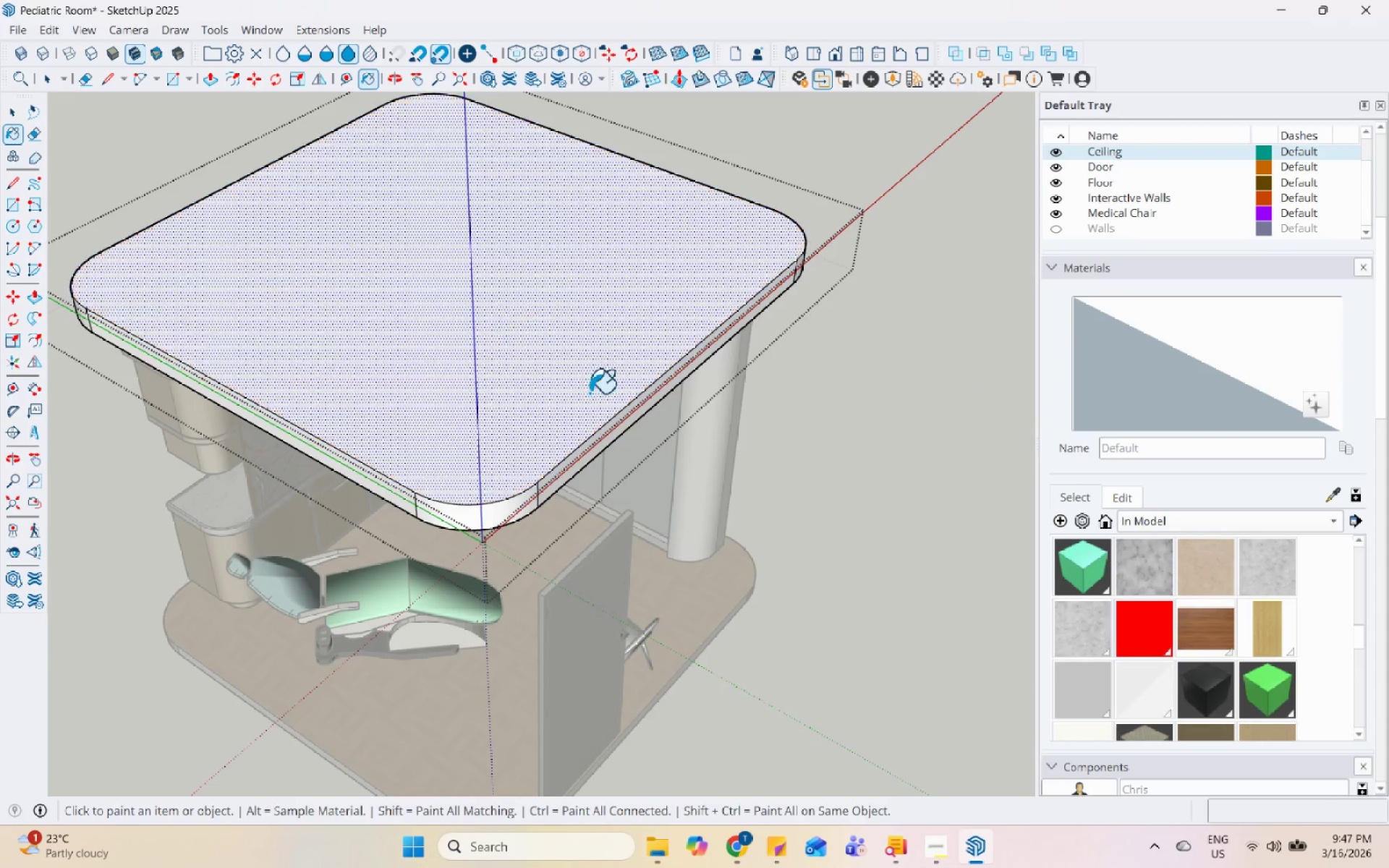 
key(Space)
 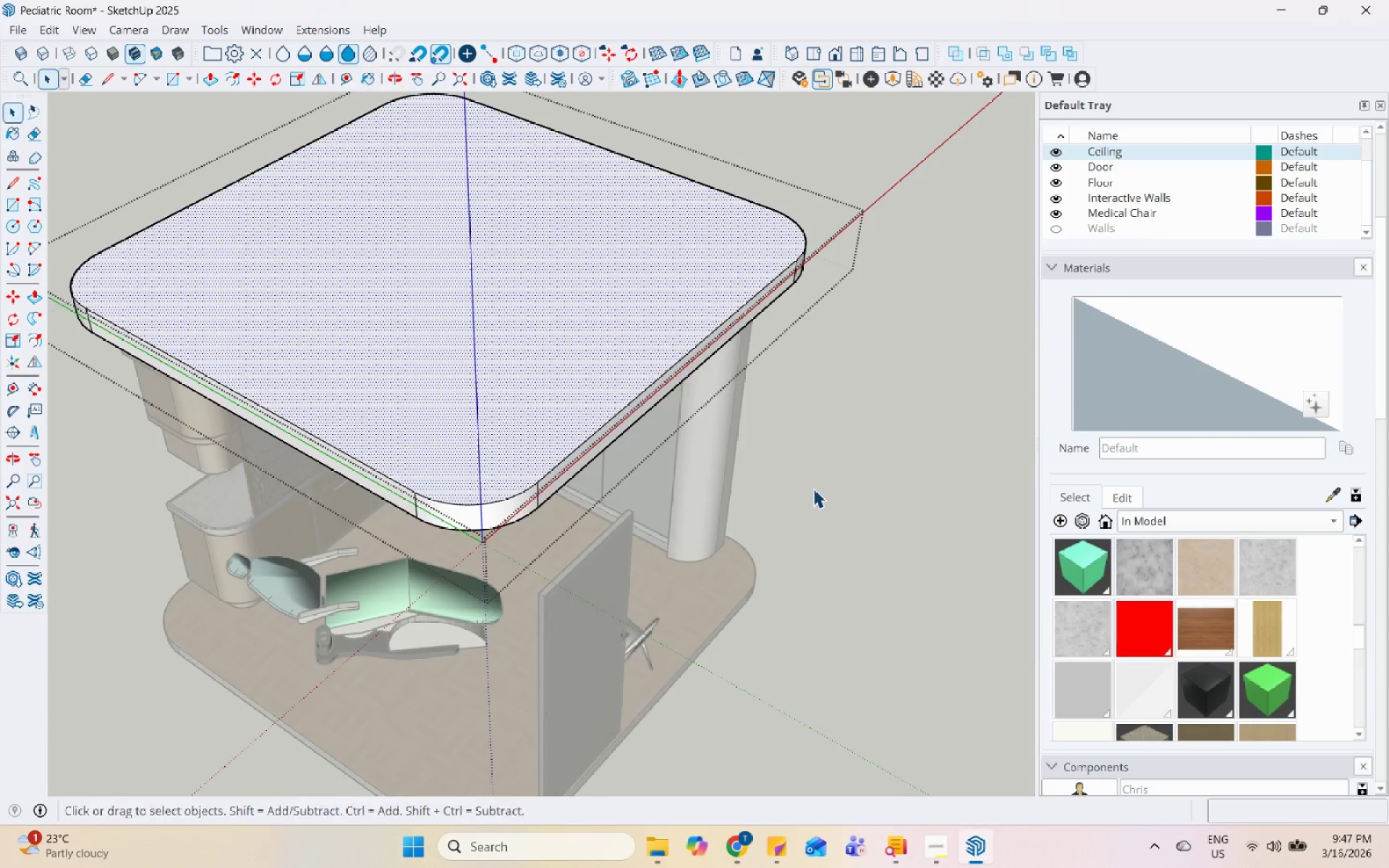 
key(Escape)
 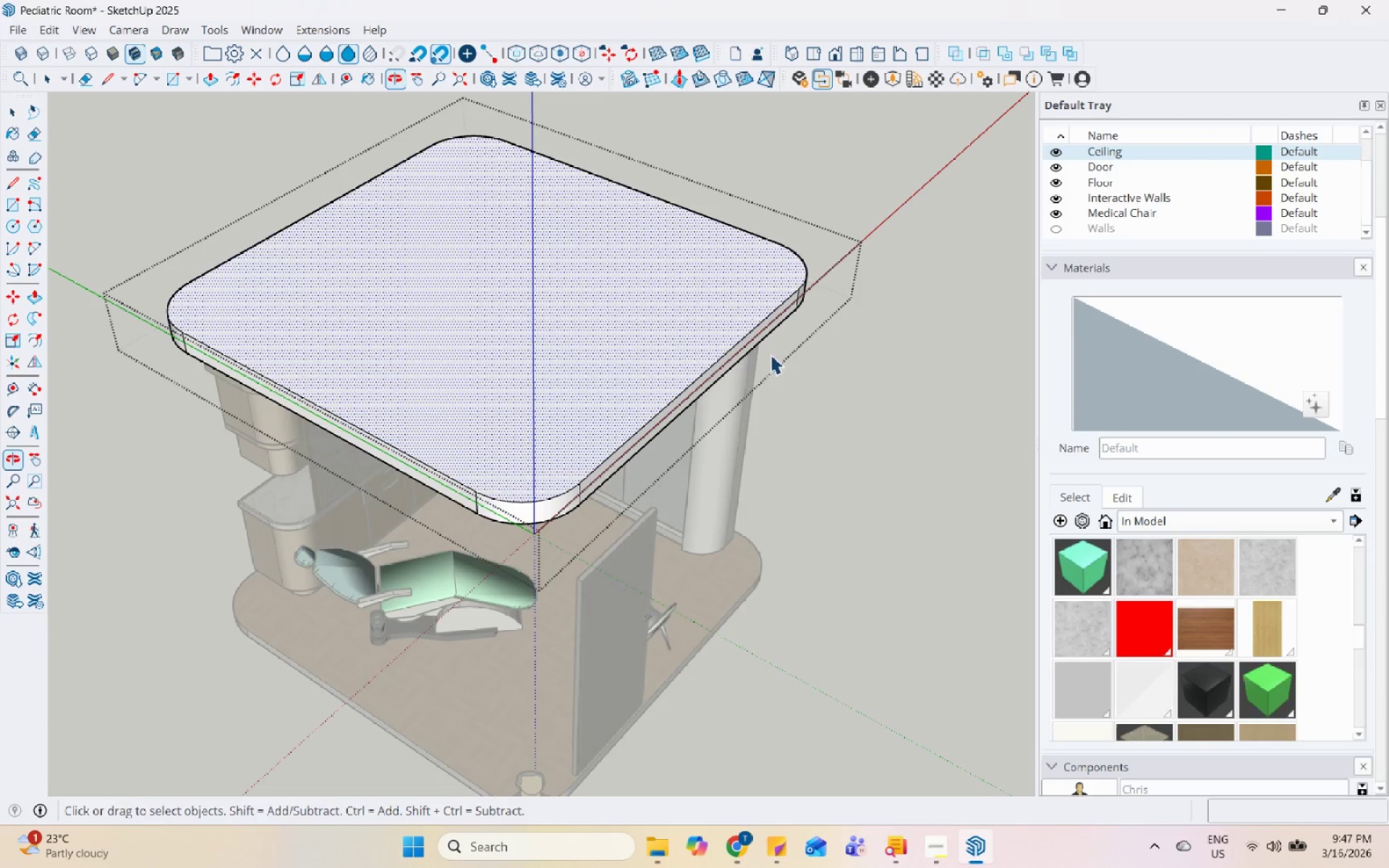 
key(Escape)
 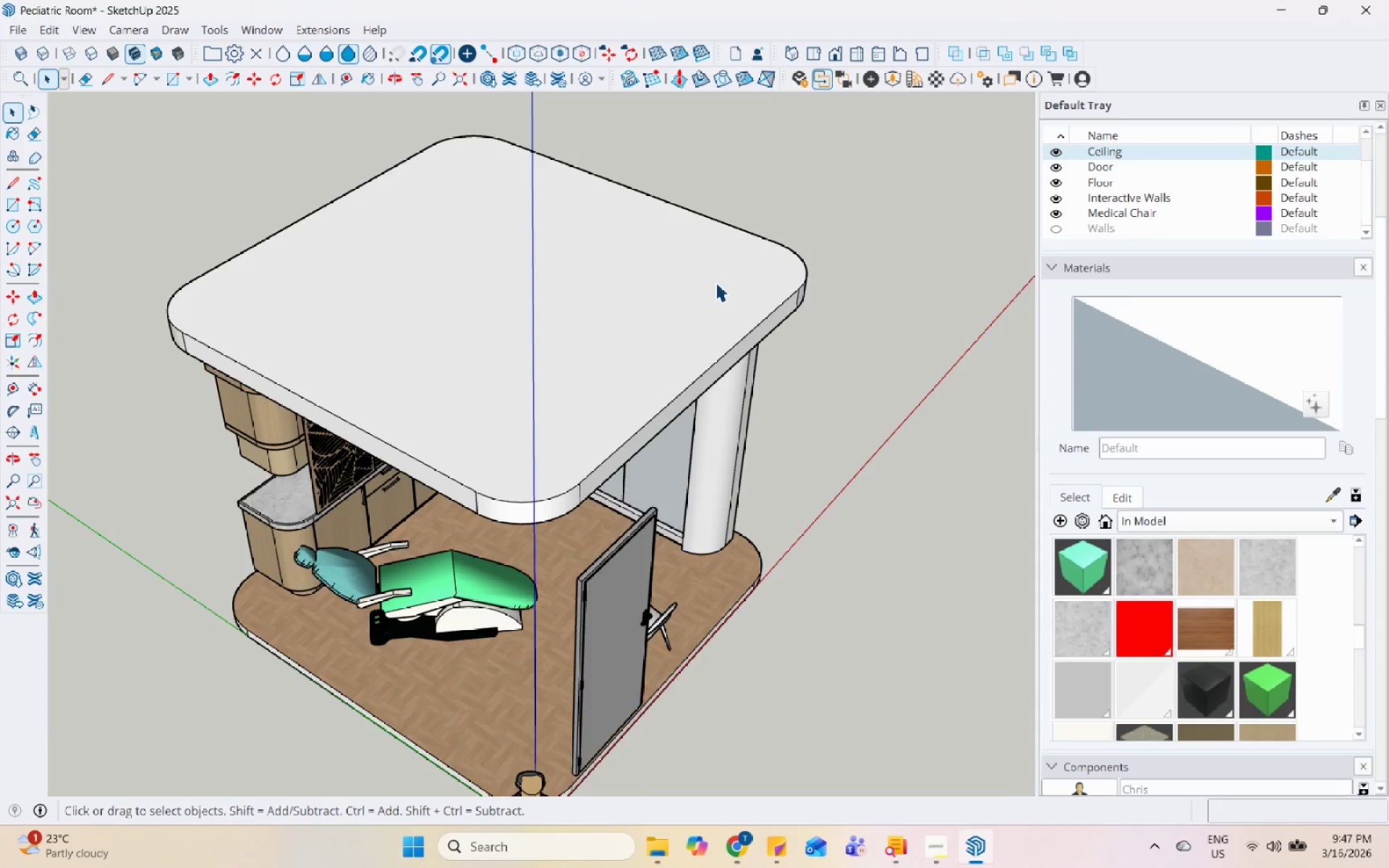 
scroll: coordinate [813, 488], scroll_direction: down, amount: 2.0
 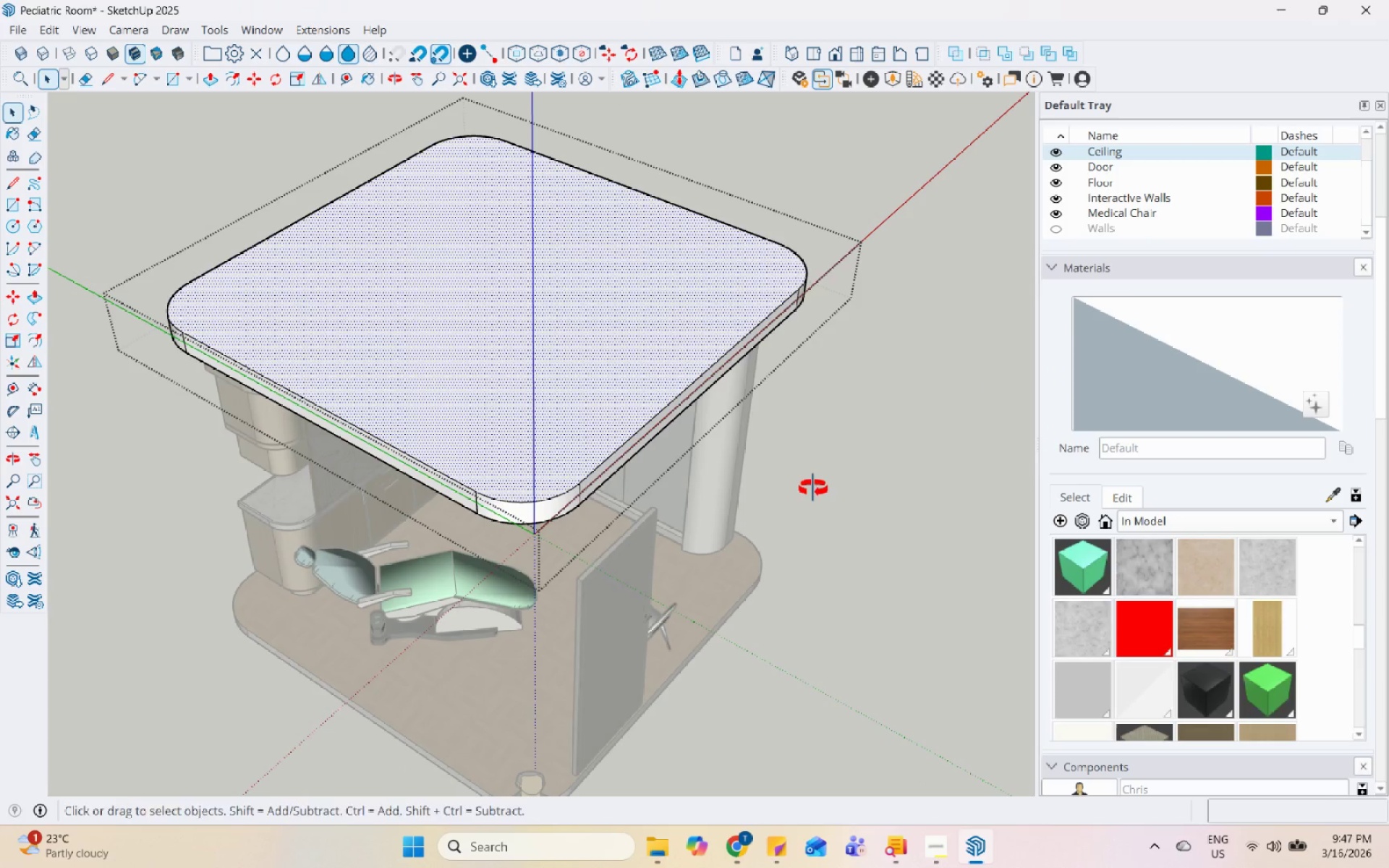 
scroll: coordinate [660, 514], scroll_direction: up, amount: 1.0
 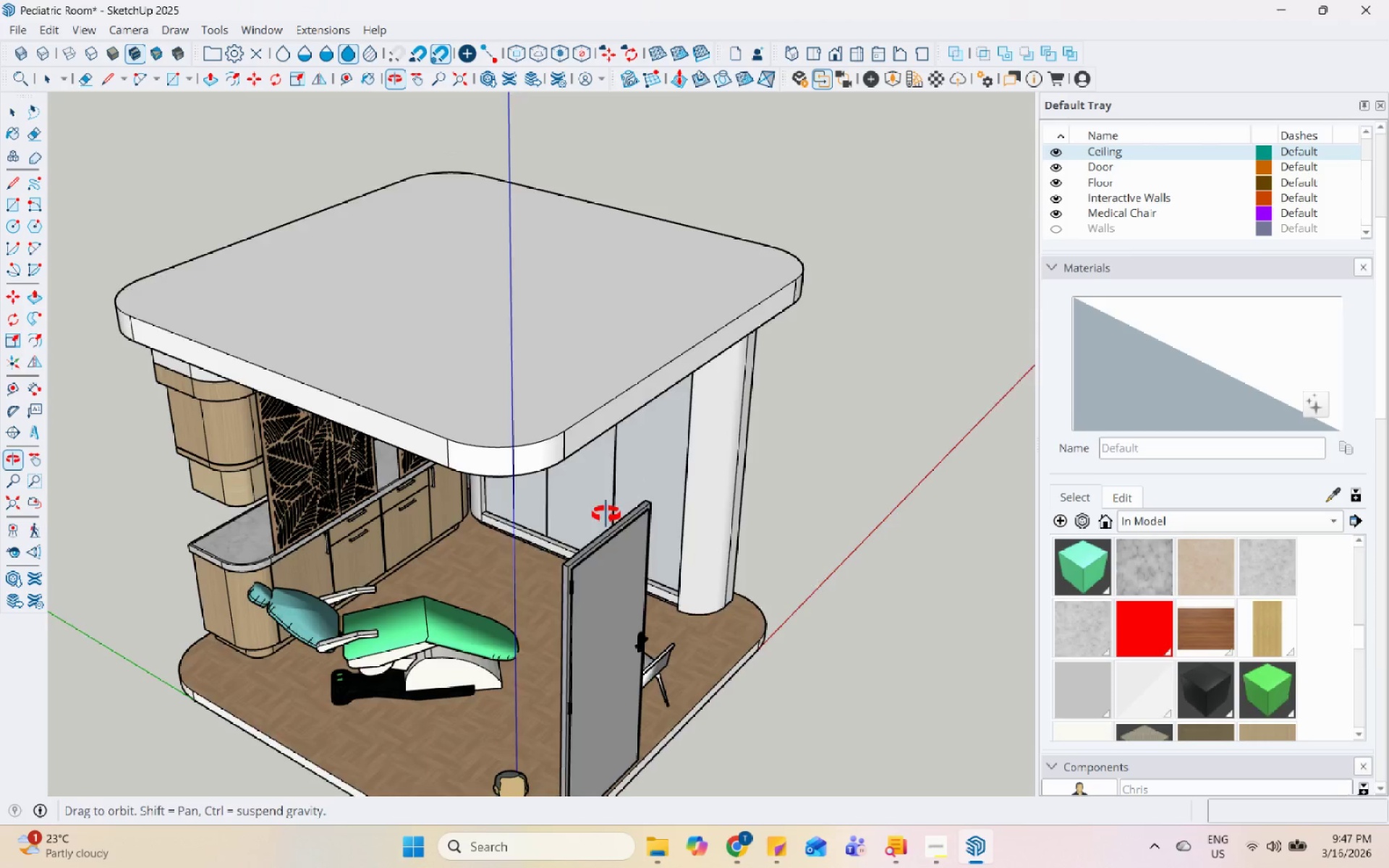 
key(Control+S)
 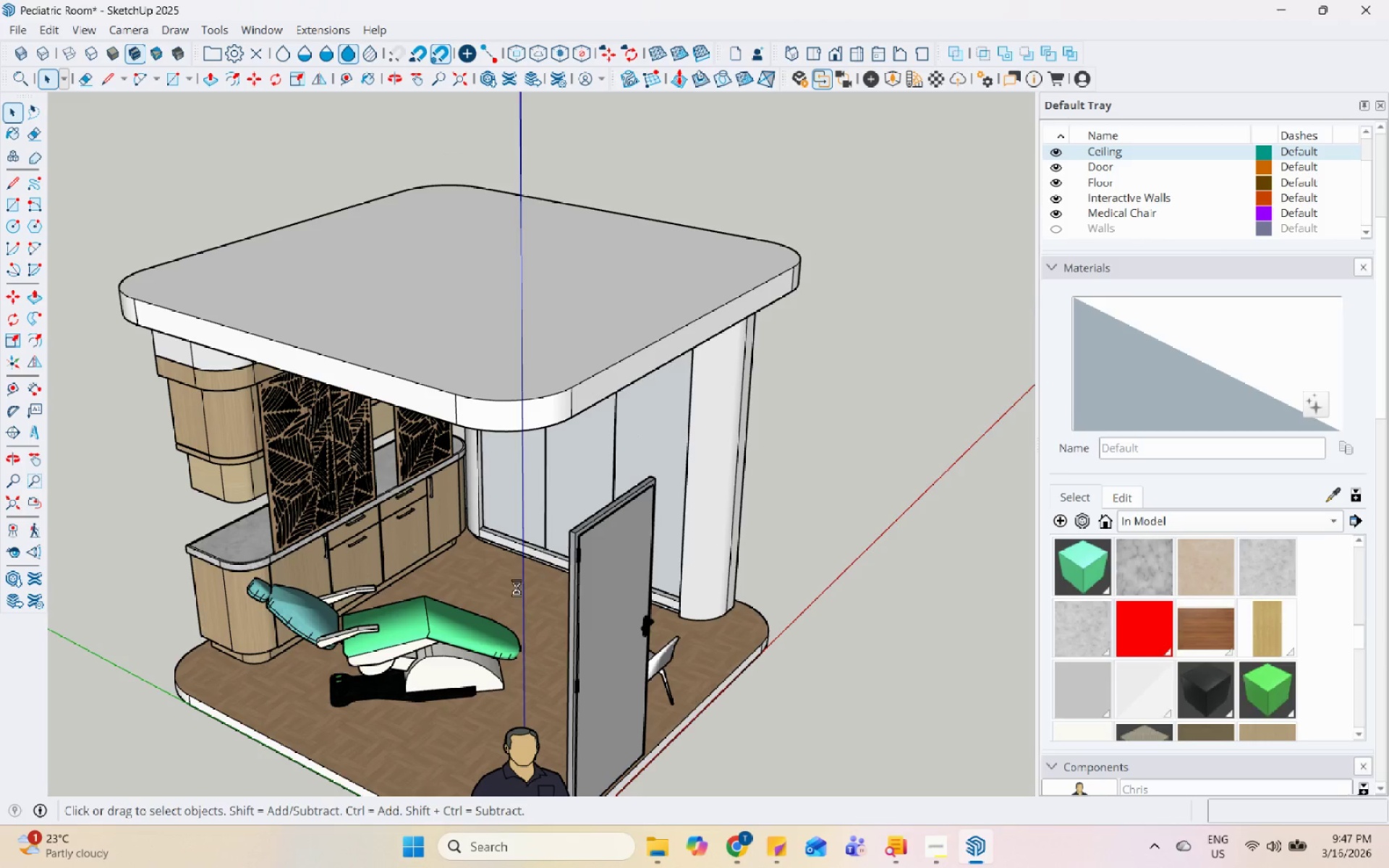 
scroll: coordinate [481, 503], scroll_direction: up, amount: 7.0
 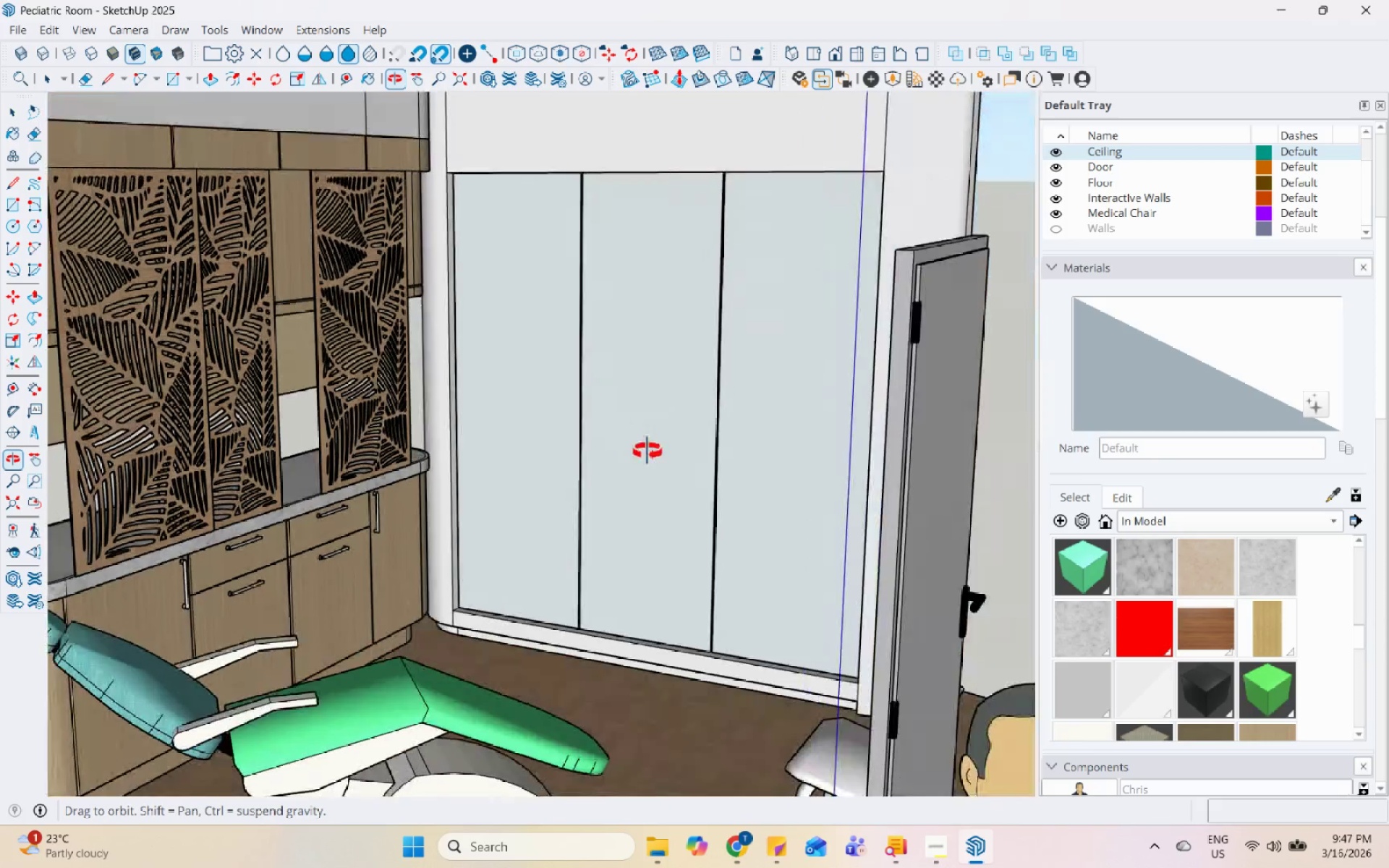 
scroll: coordinate [625, 399], scroll_direction: down, amount: 6.0
 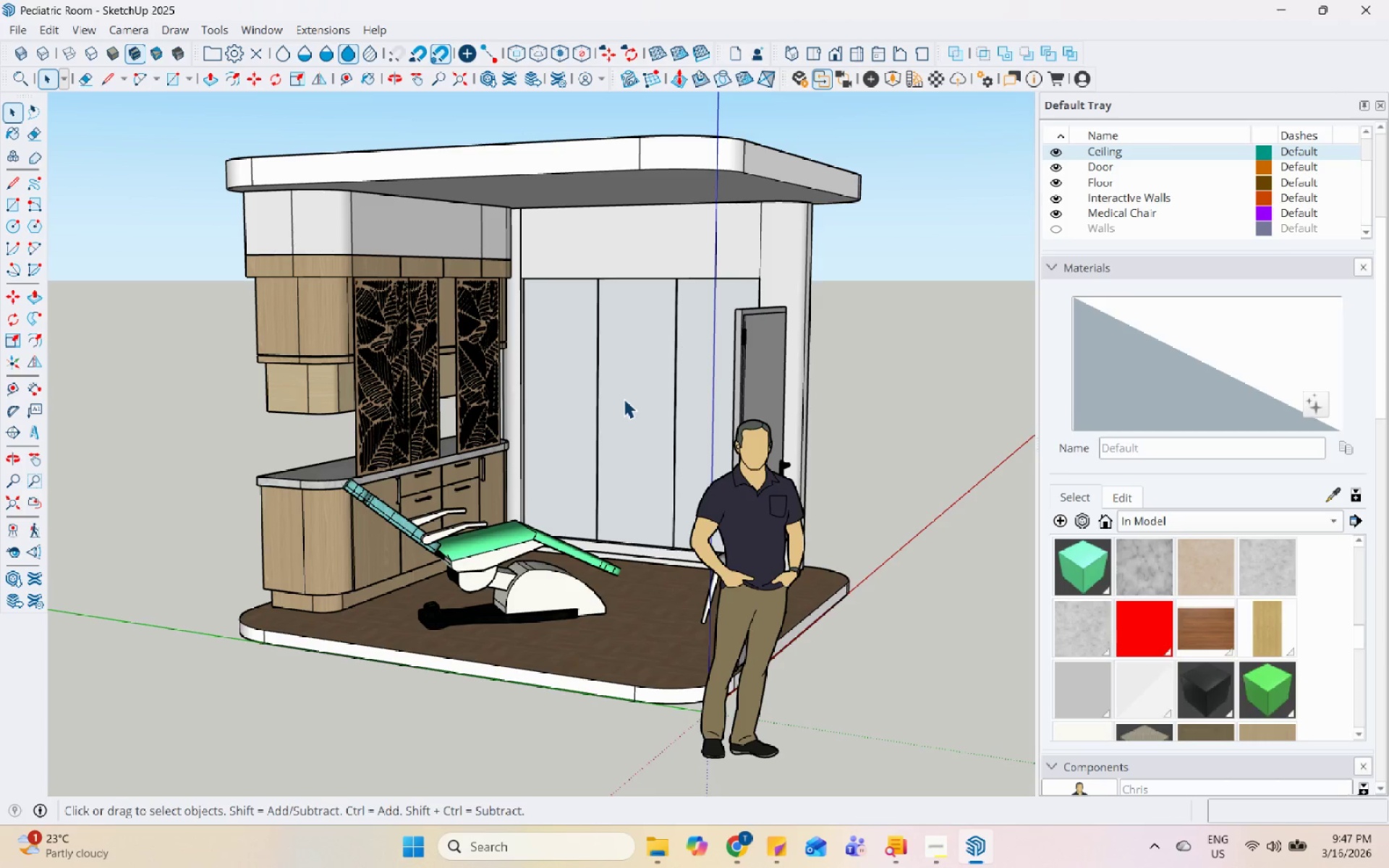 
wait(9.71)
 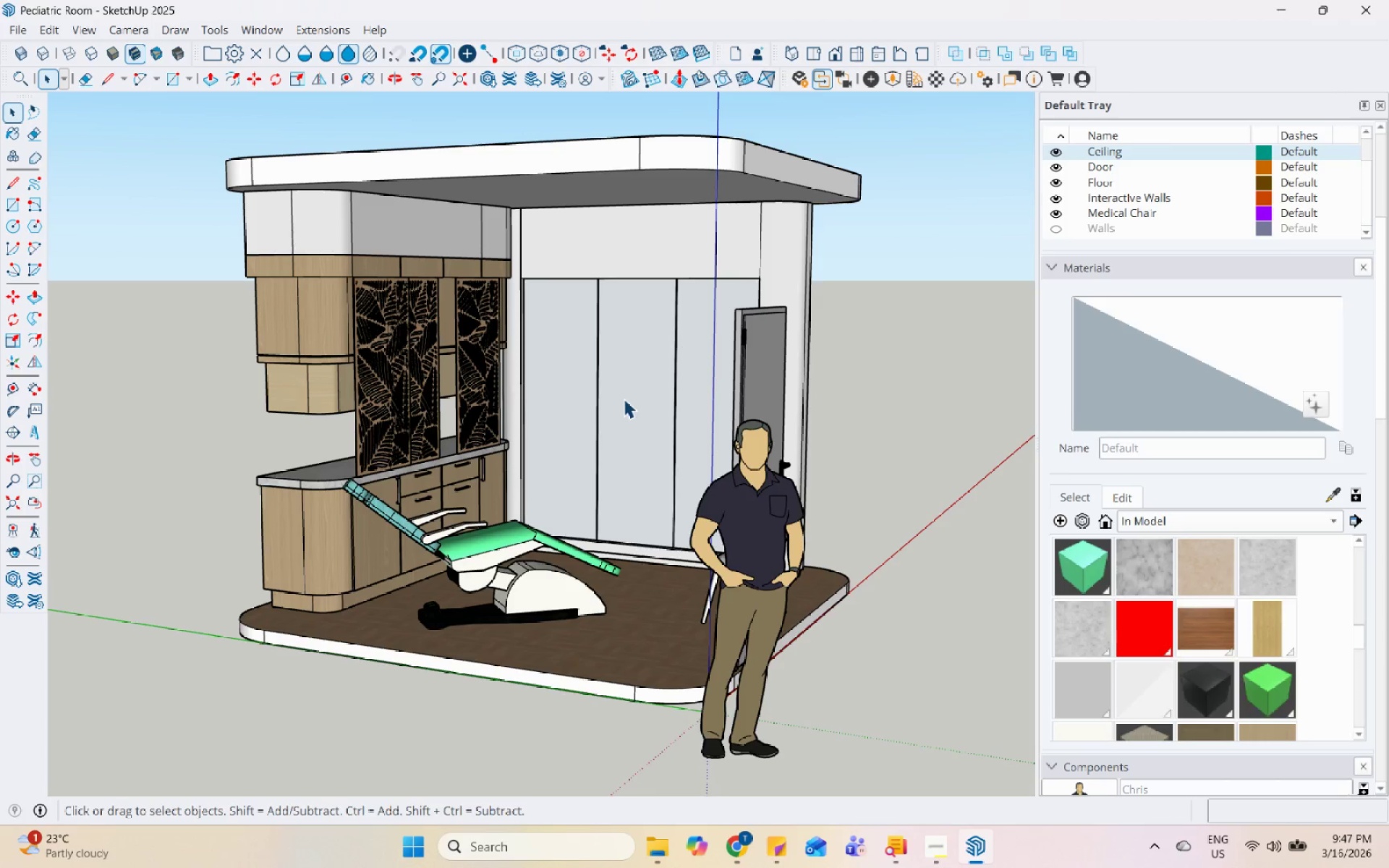 
scroll: coordinate [644, 783], scroll_direction: down, amount: 6.0
 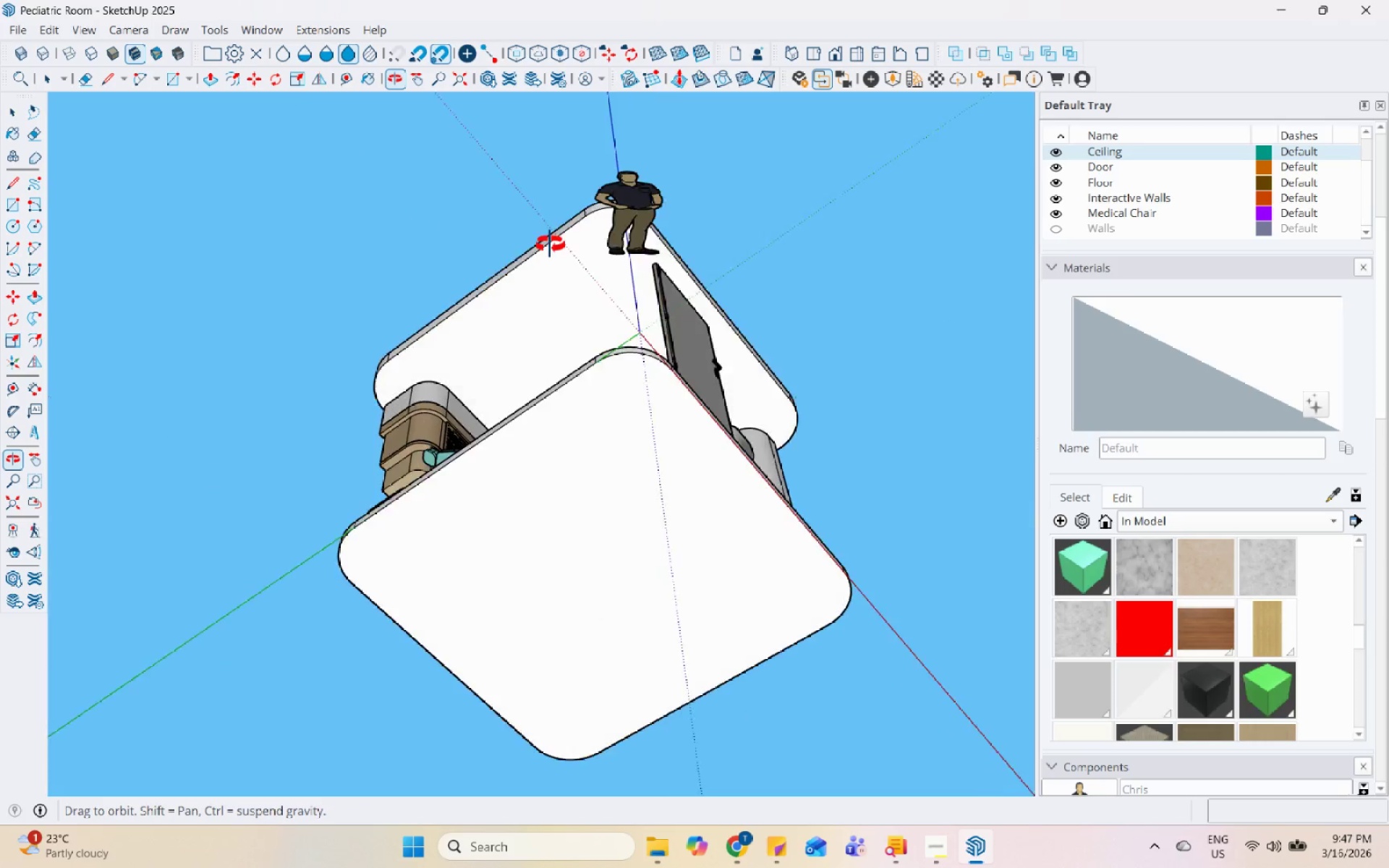 
scroll: coordinate [568, 409], scroll_direction: up, amount: 10.0
 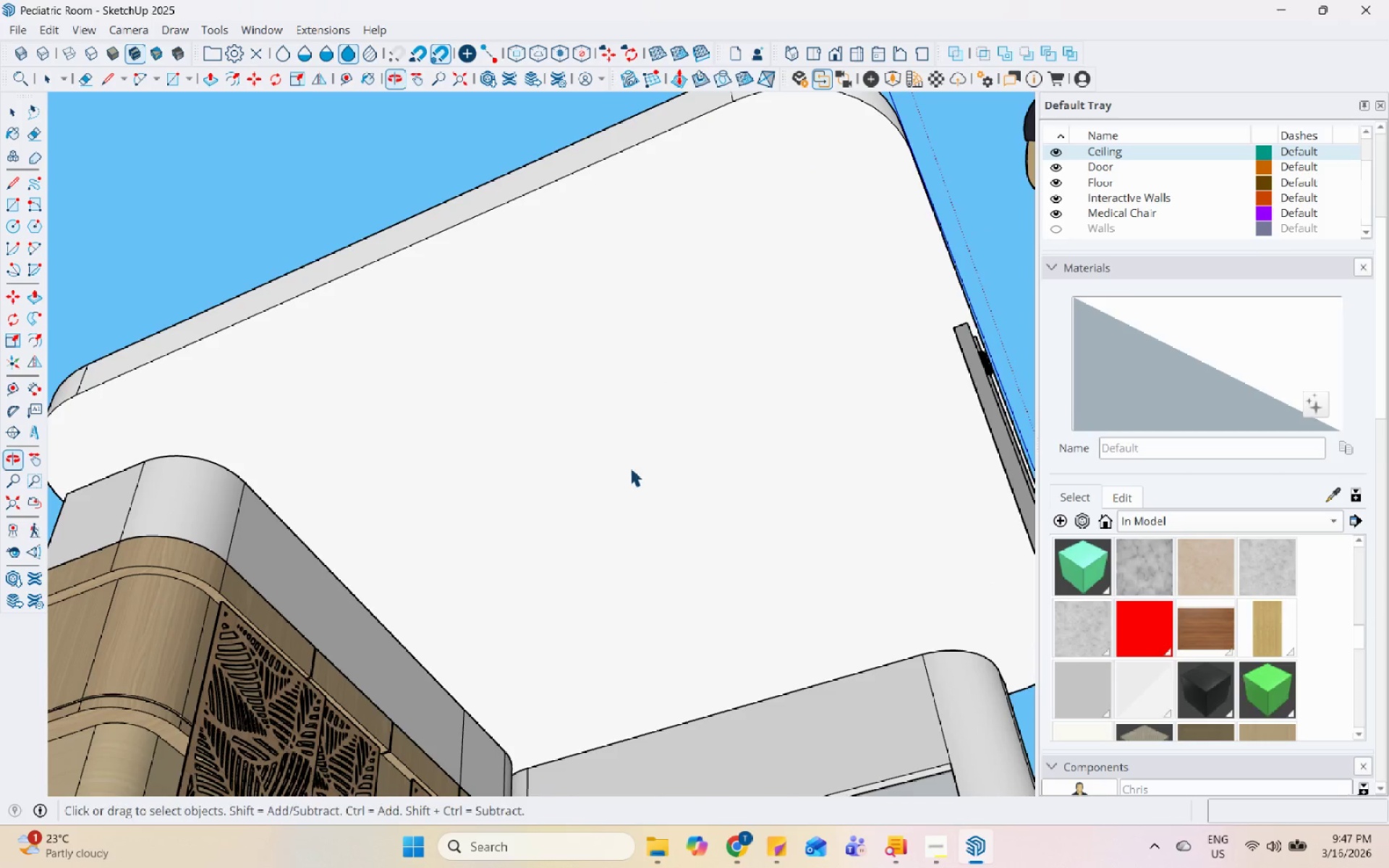 
double_click([621, 454])
 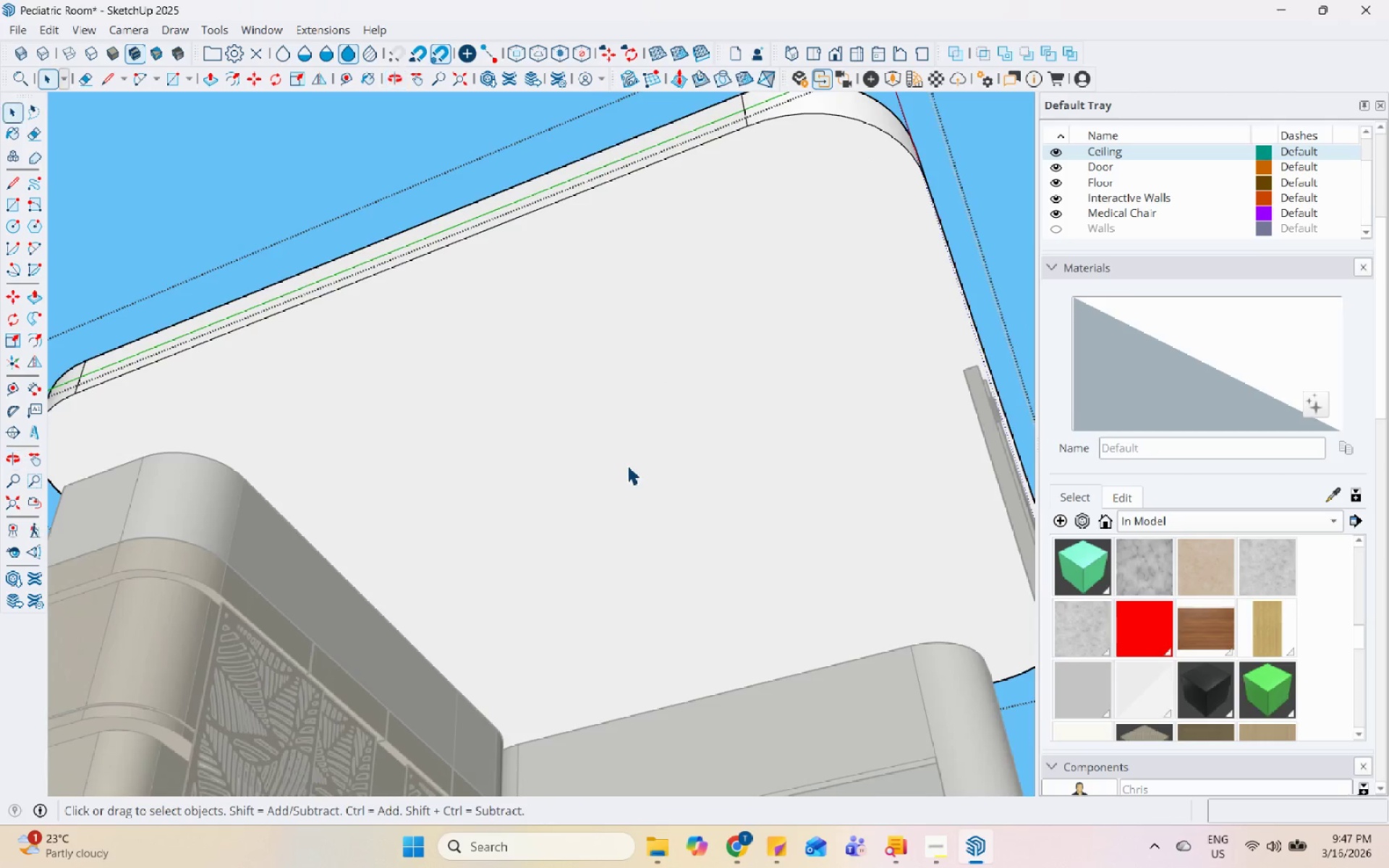 
left_click([627, 454])
 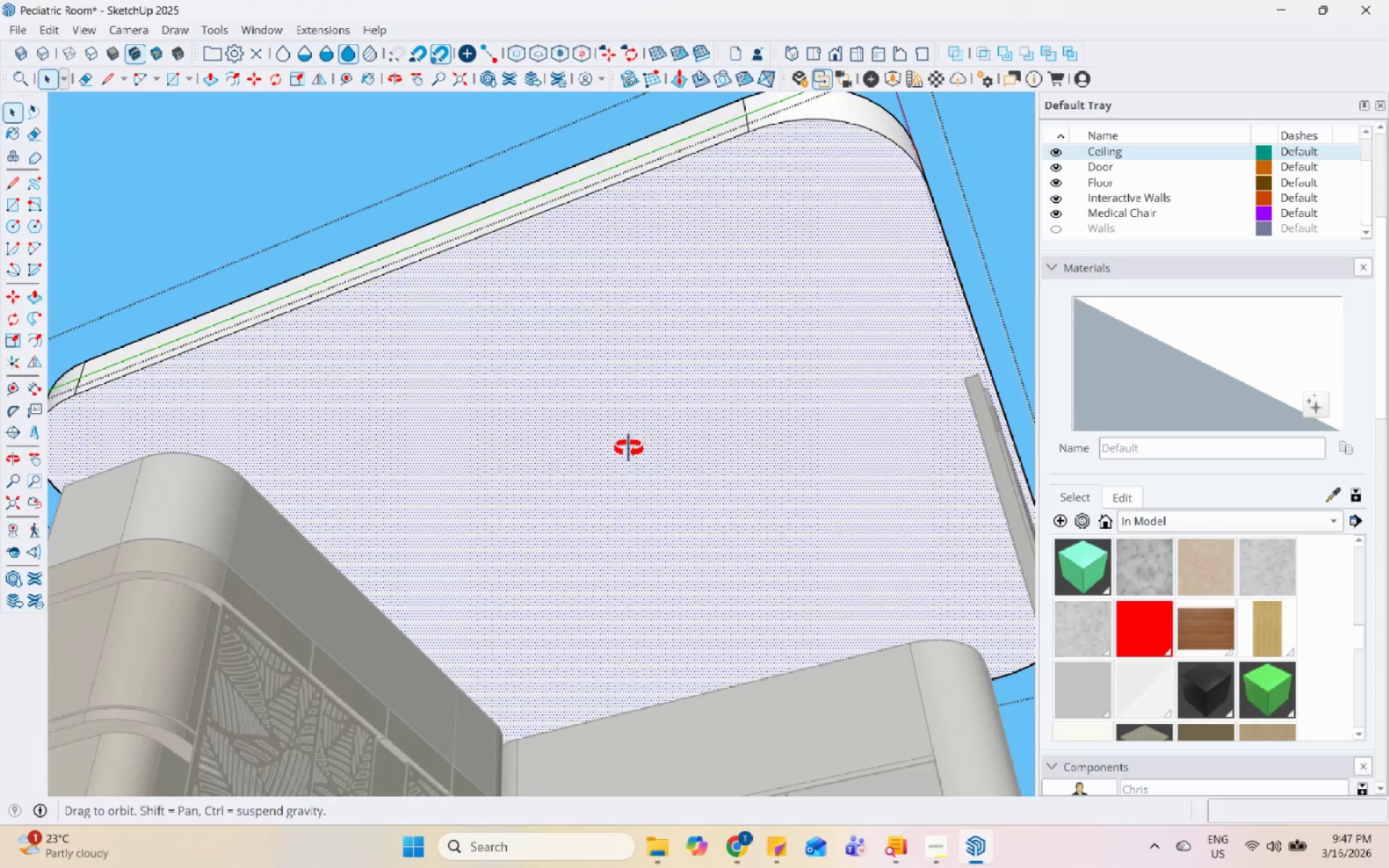 
scroll: coordinate [649, 442], scroll_direction: down, amount: 5.0
 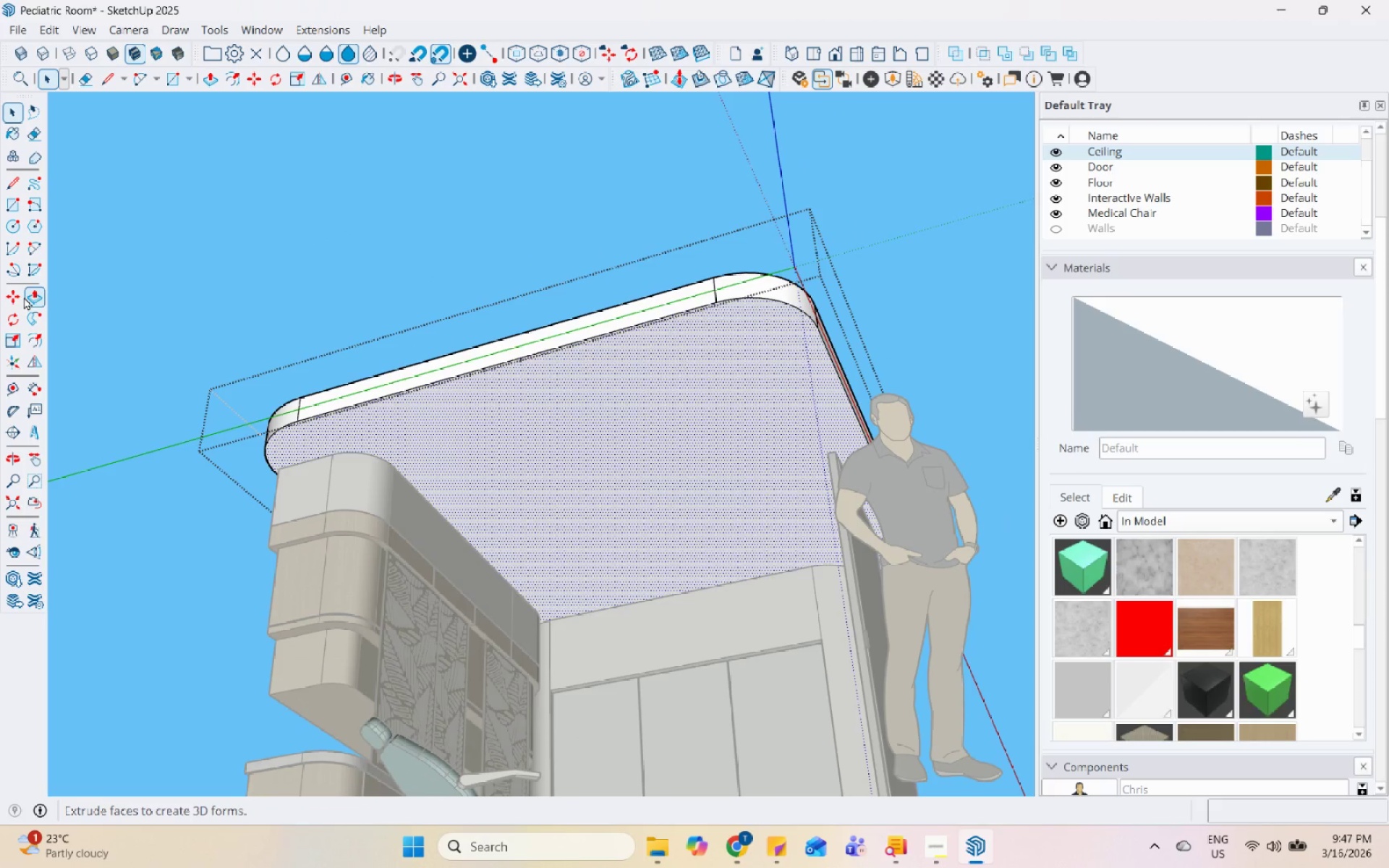 
mouse_move([44, 224])
 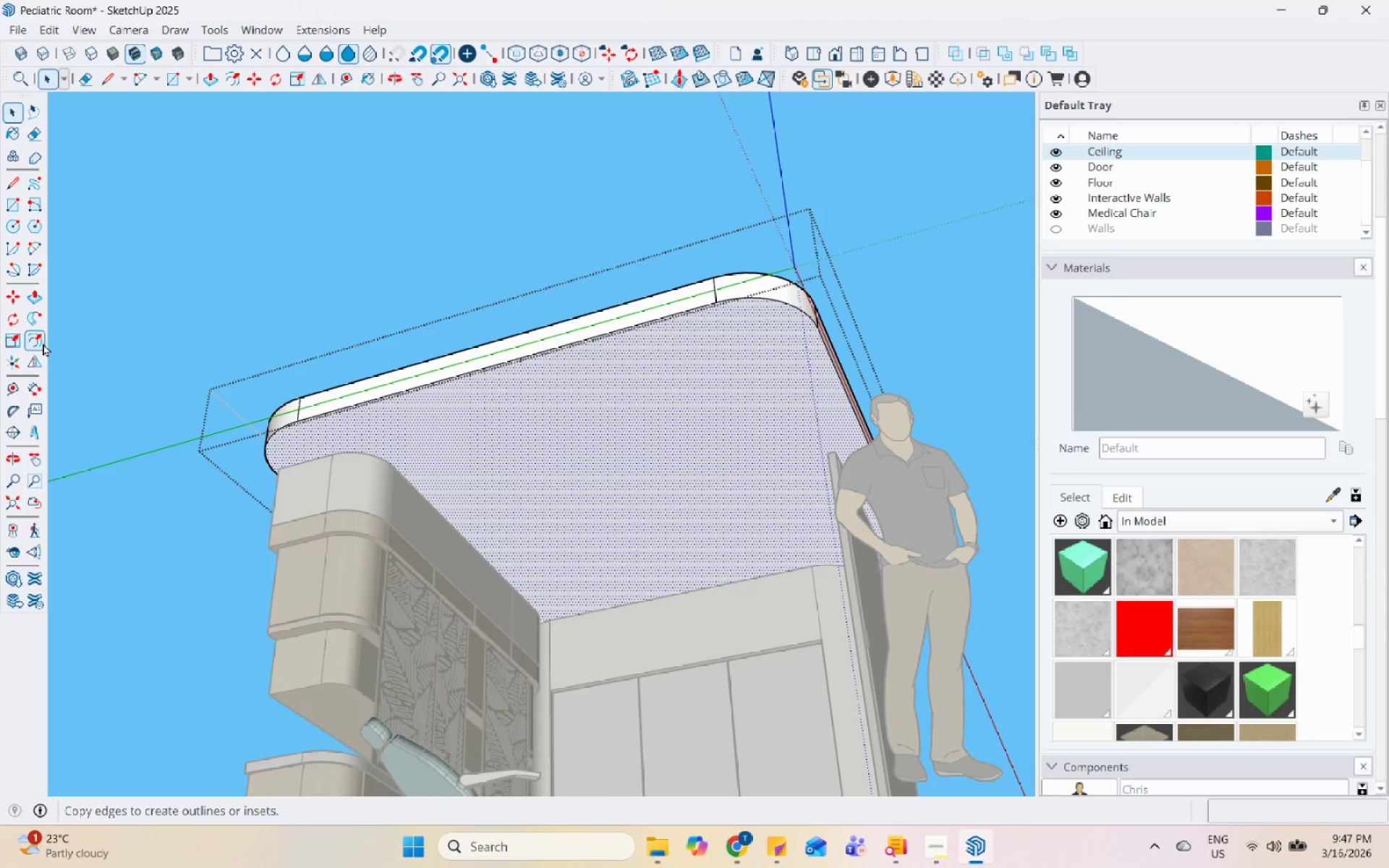 
left_click([43, 343])
 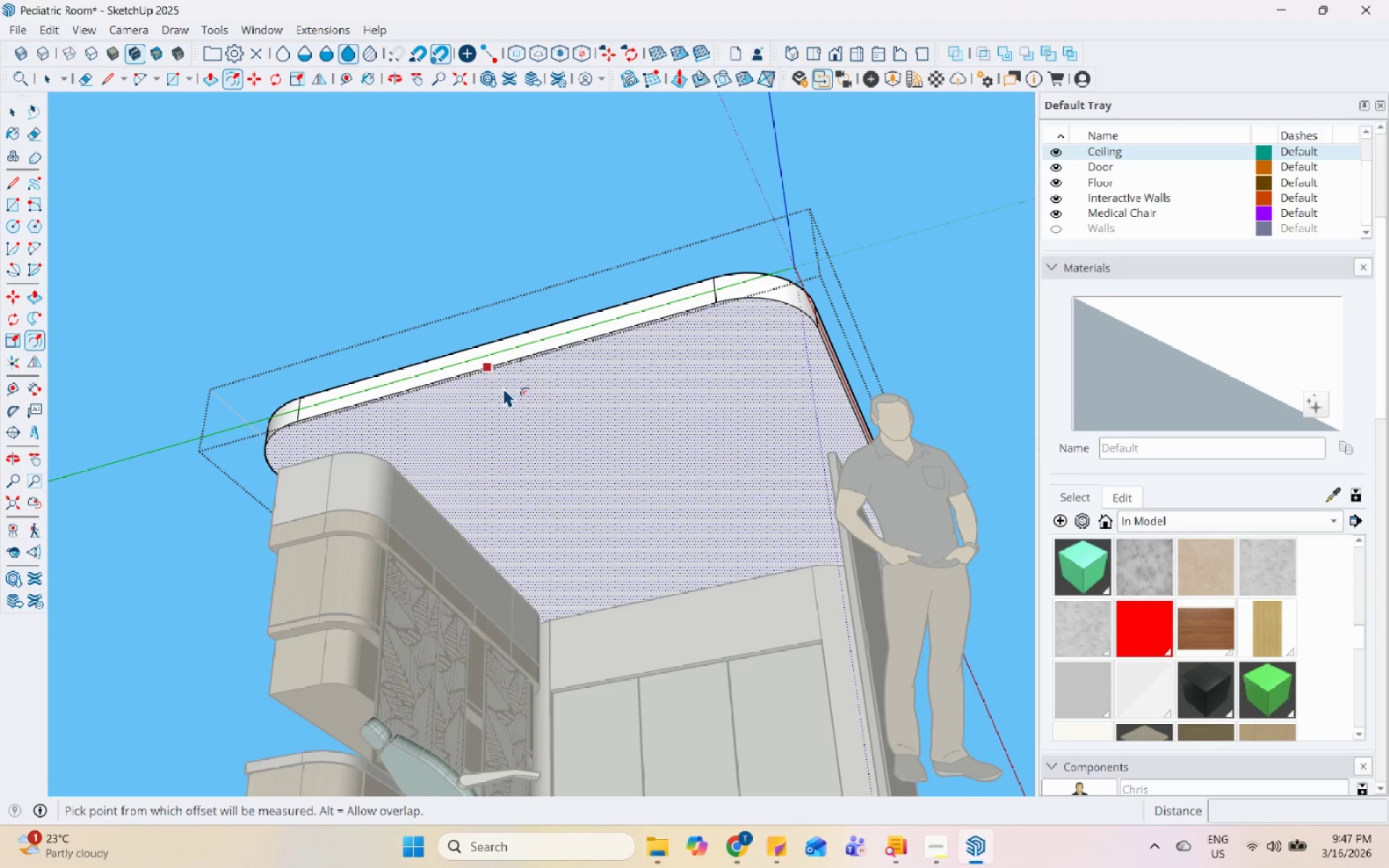 
left_click([502, 379])
 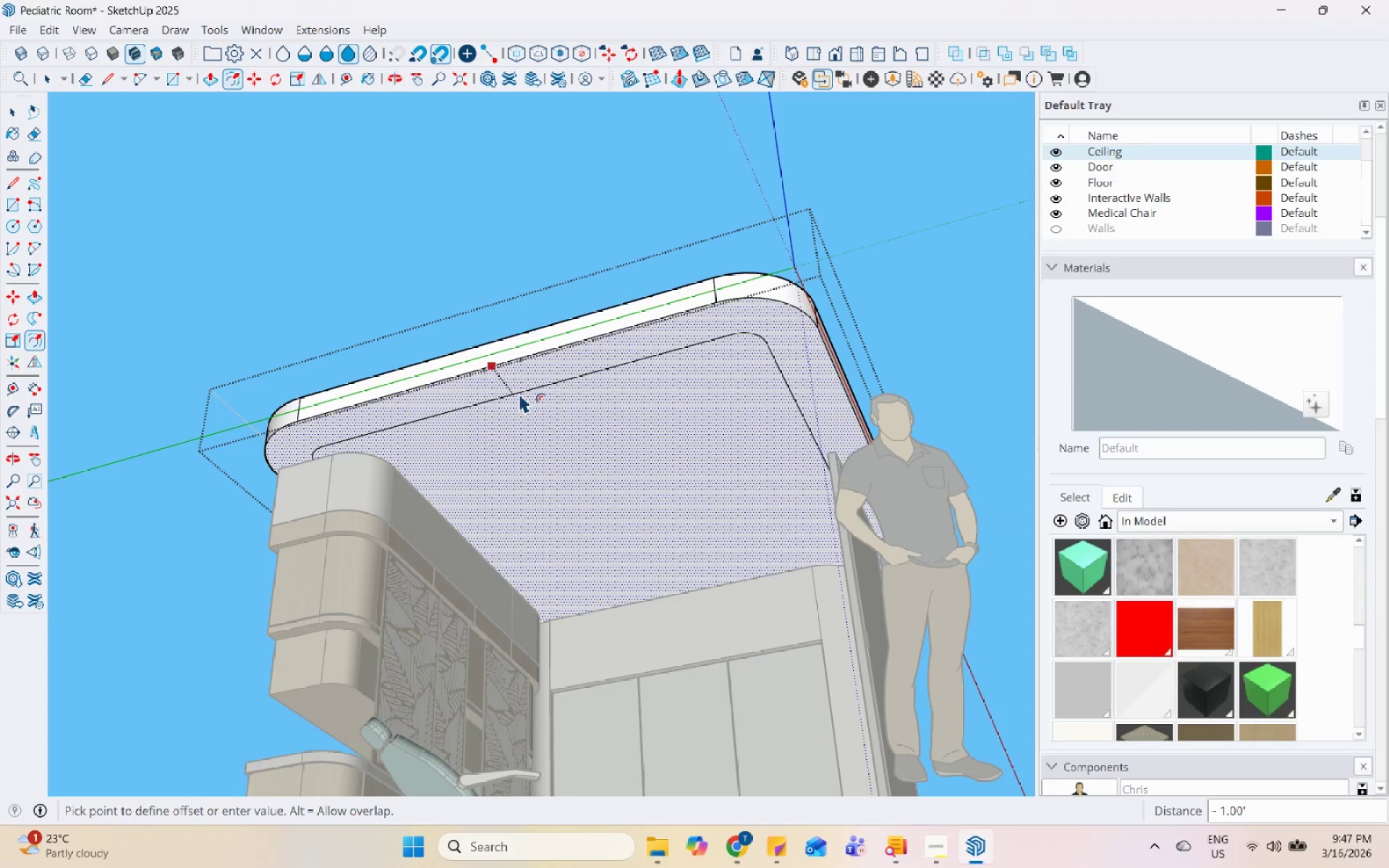 
key(Space)
 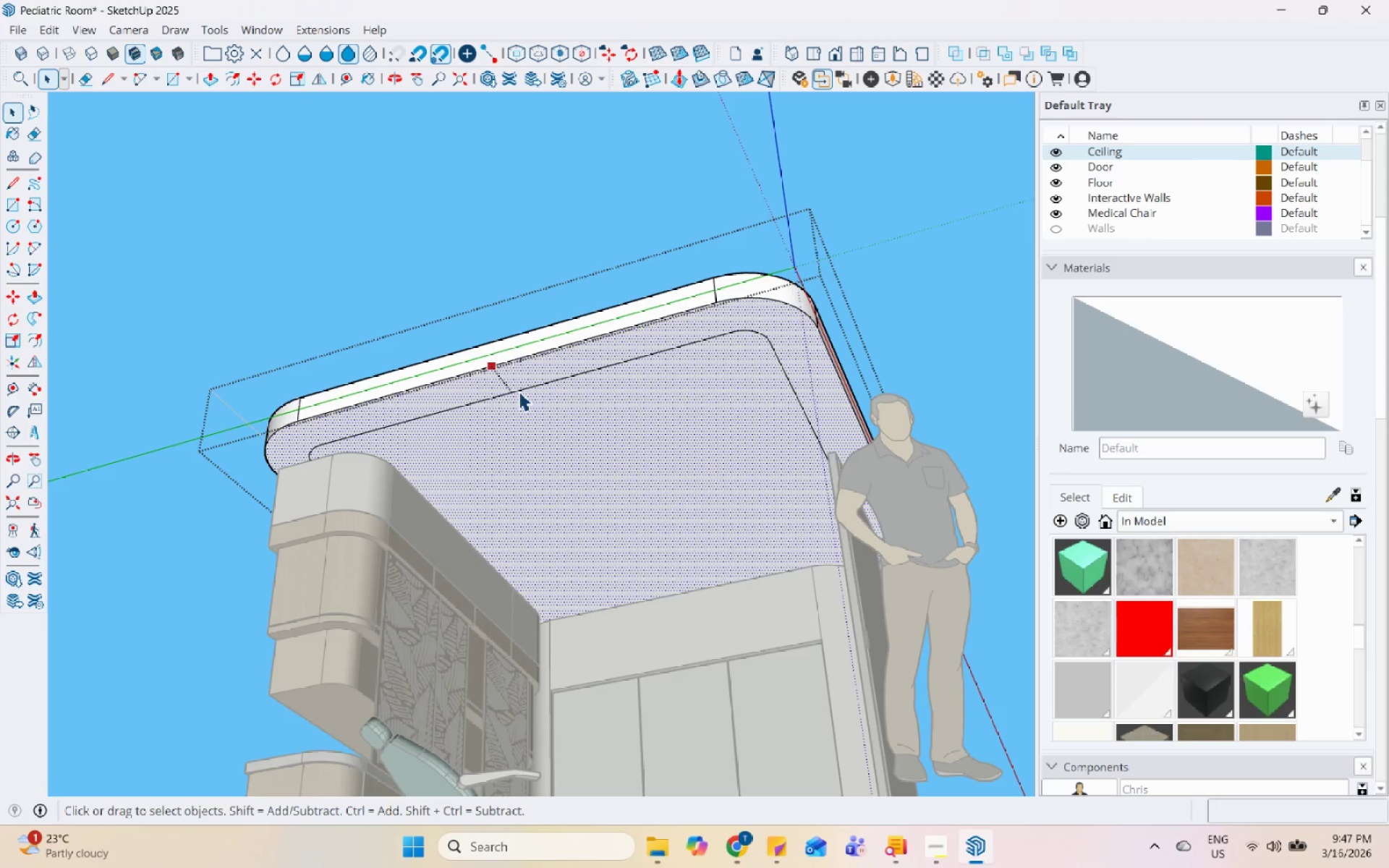 
key(Escape)
 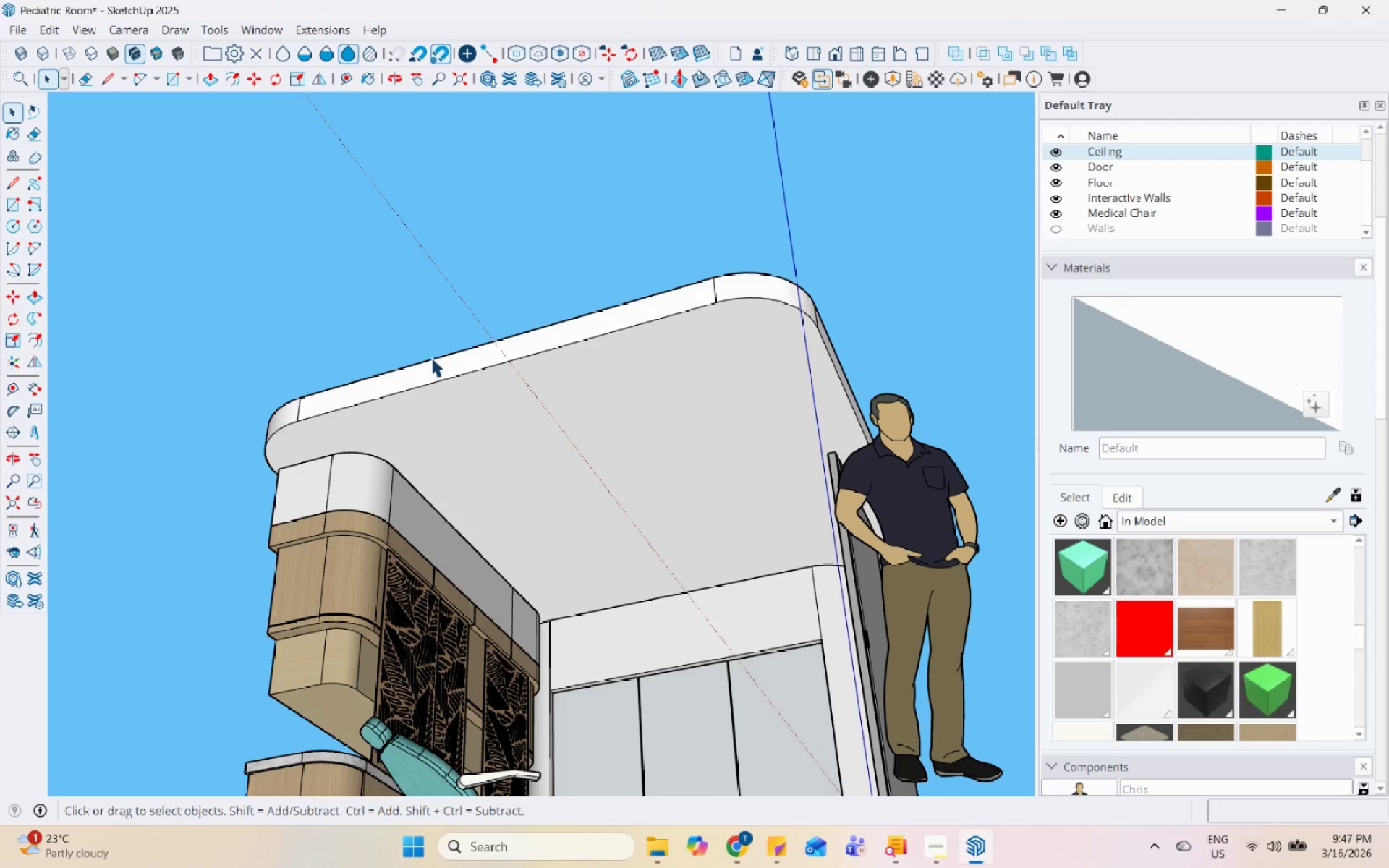 
double_click([584, 446])
 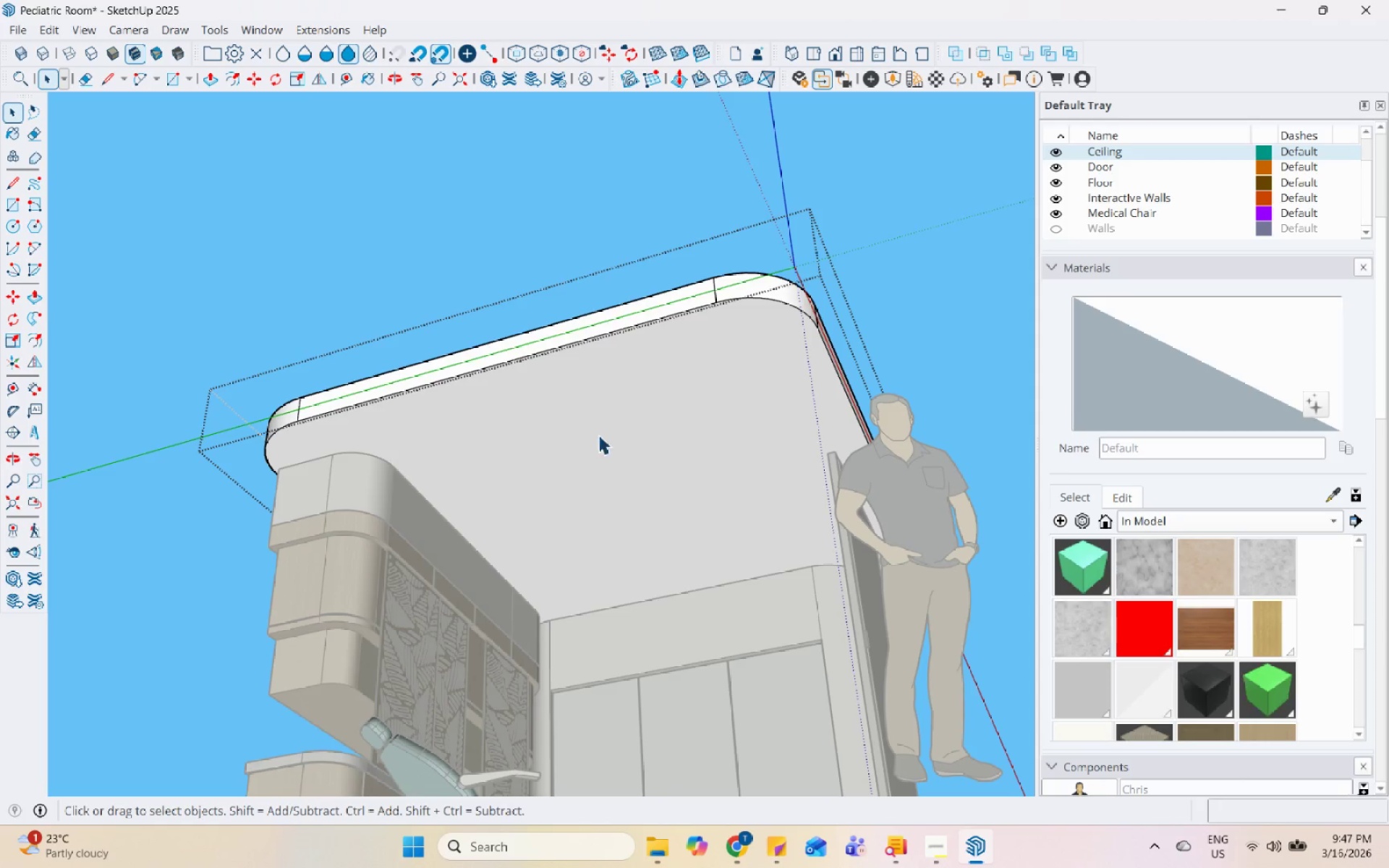 
triple_click([619, 425])
 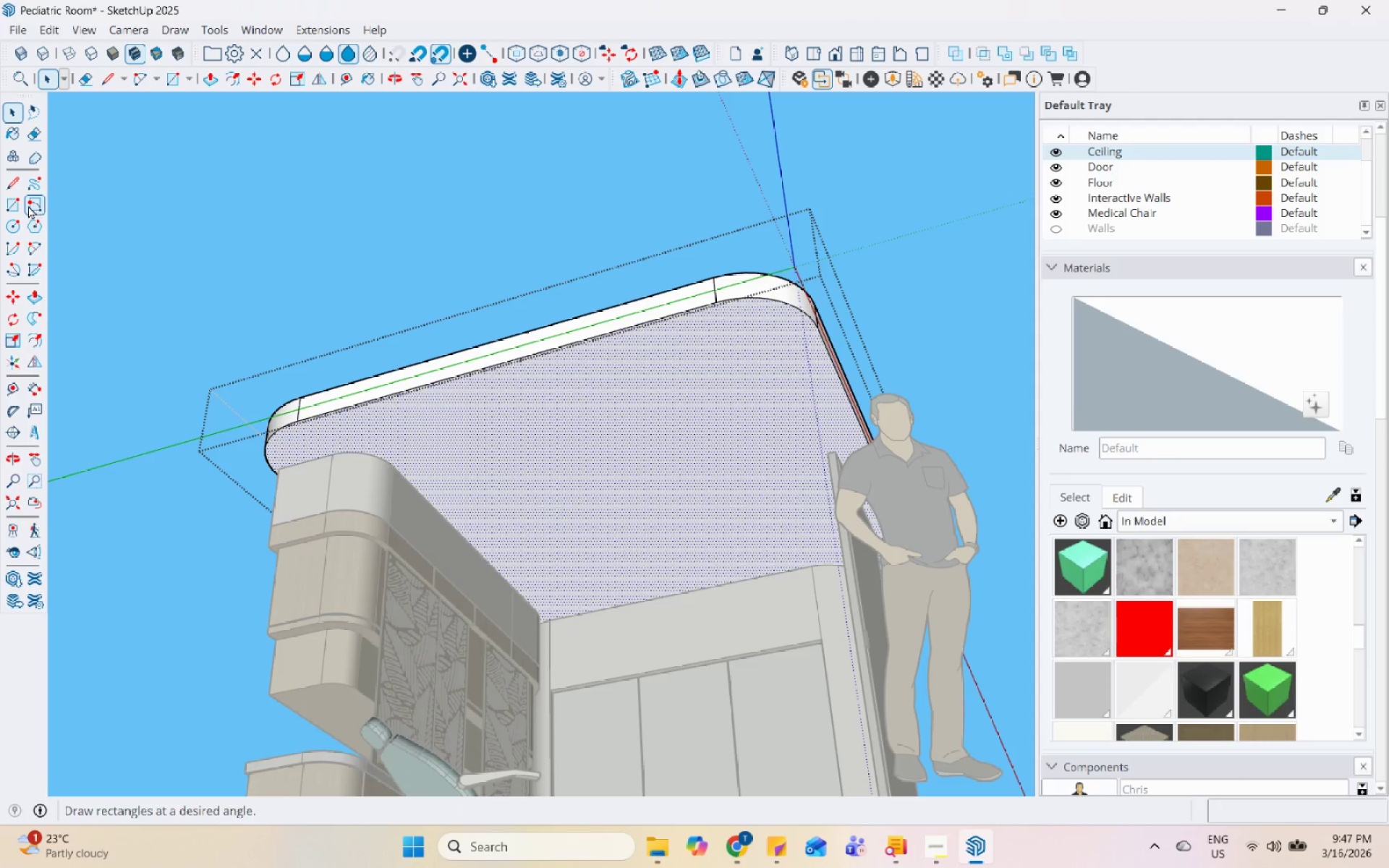 
left_click([17, 203])
 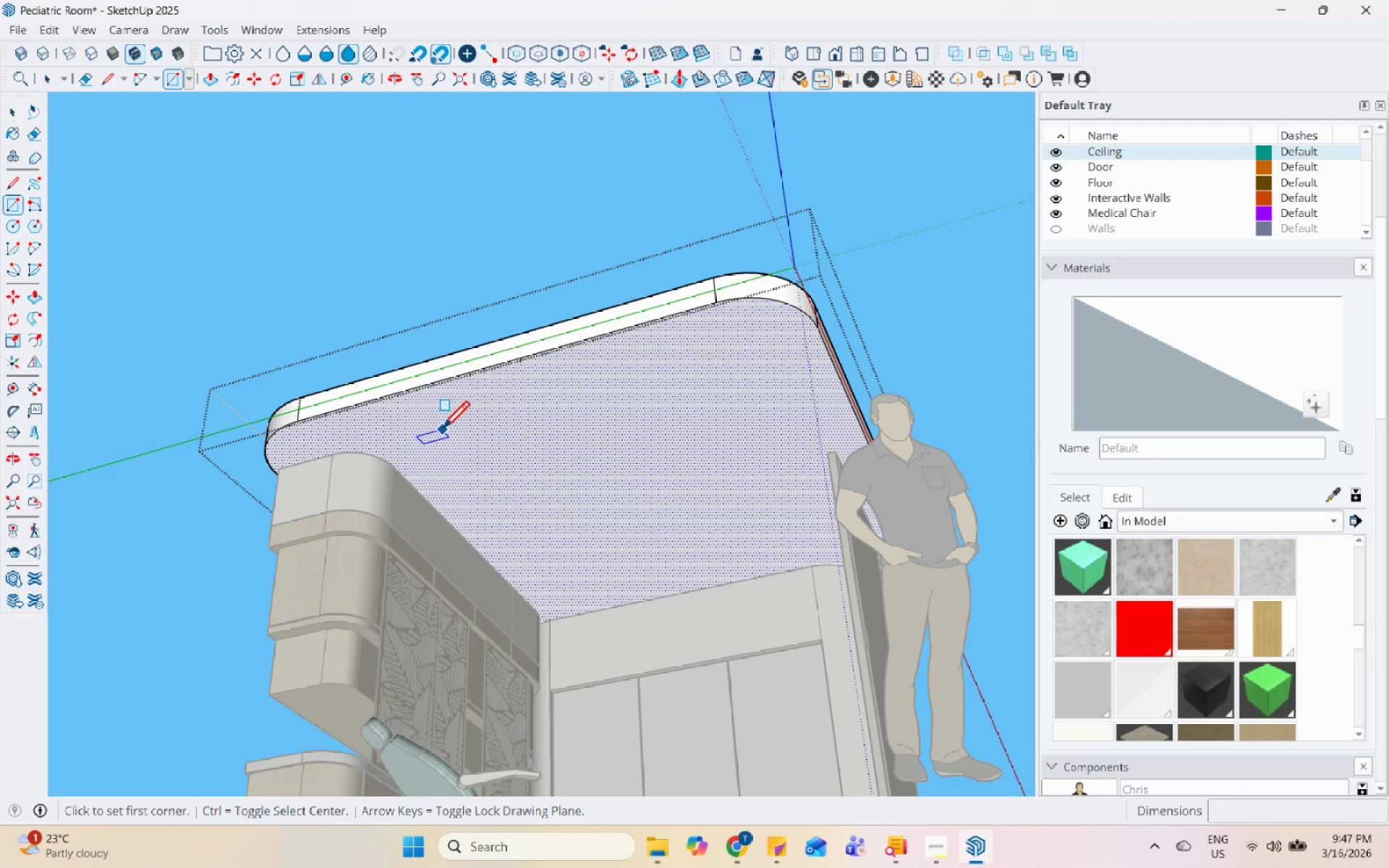 
left_click([436, 427])
 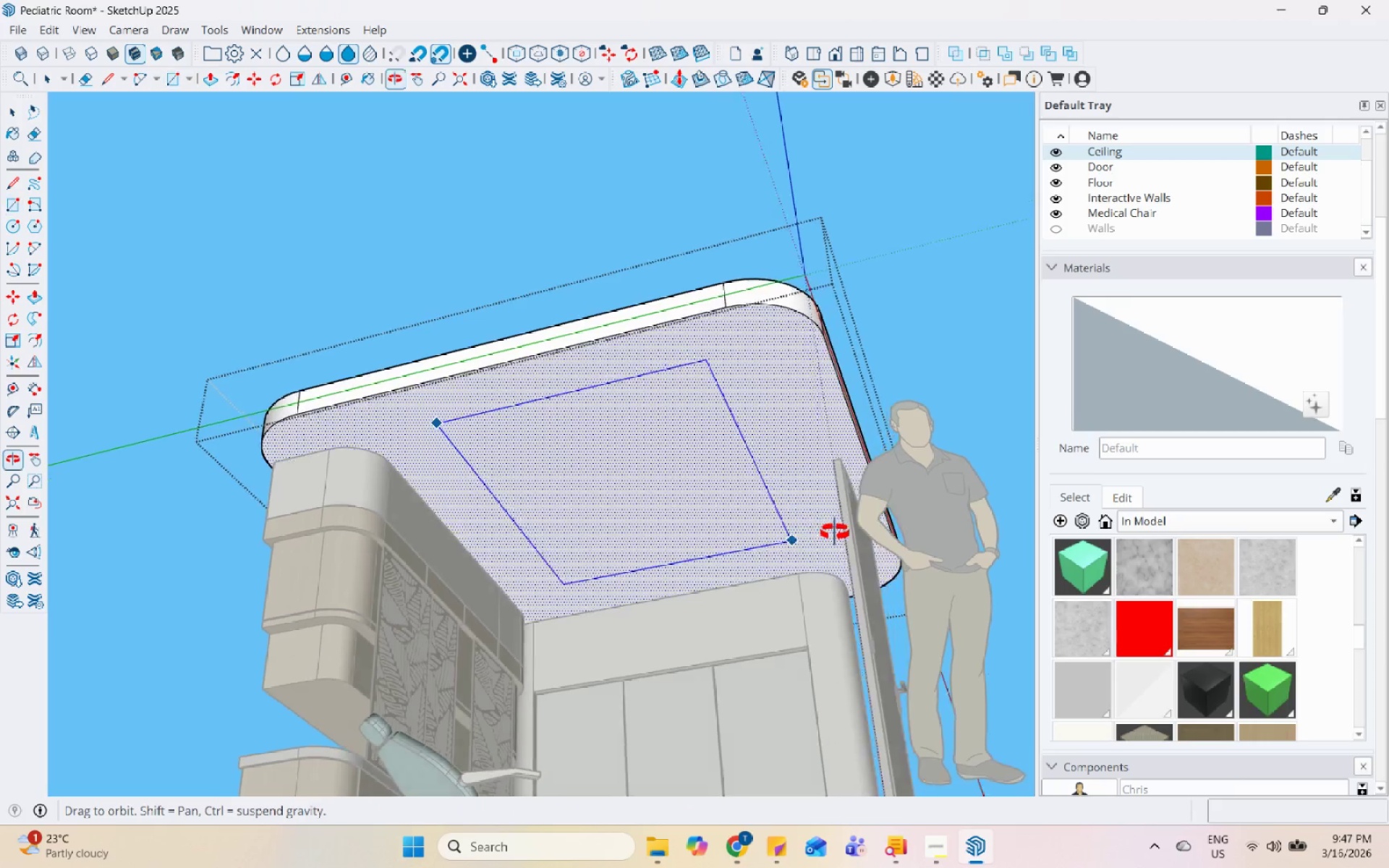 
scroll: coordinate [791, 548], scroll_direction: up, amount: 1.0
 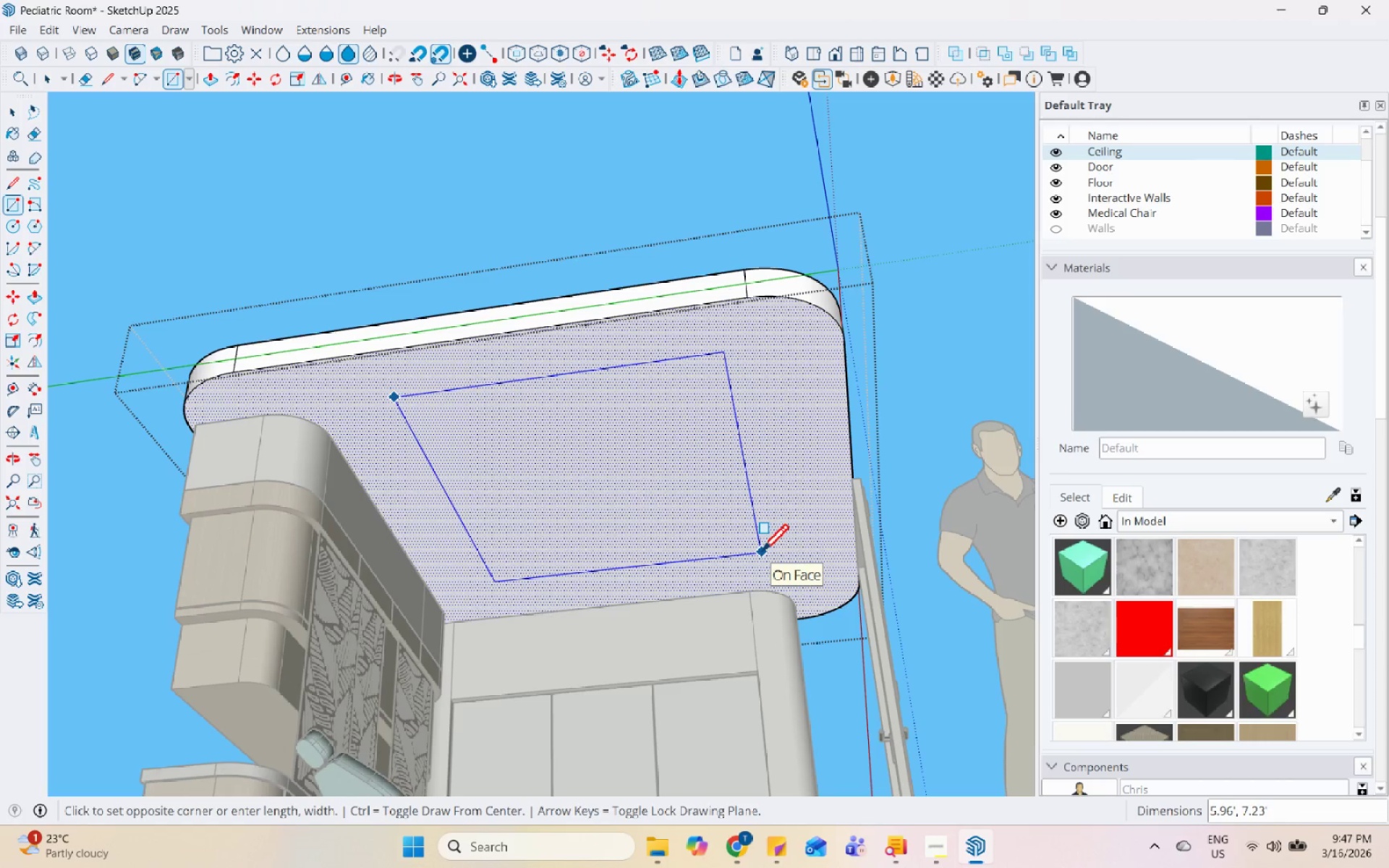 
left_click([763, 560])
 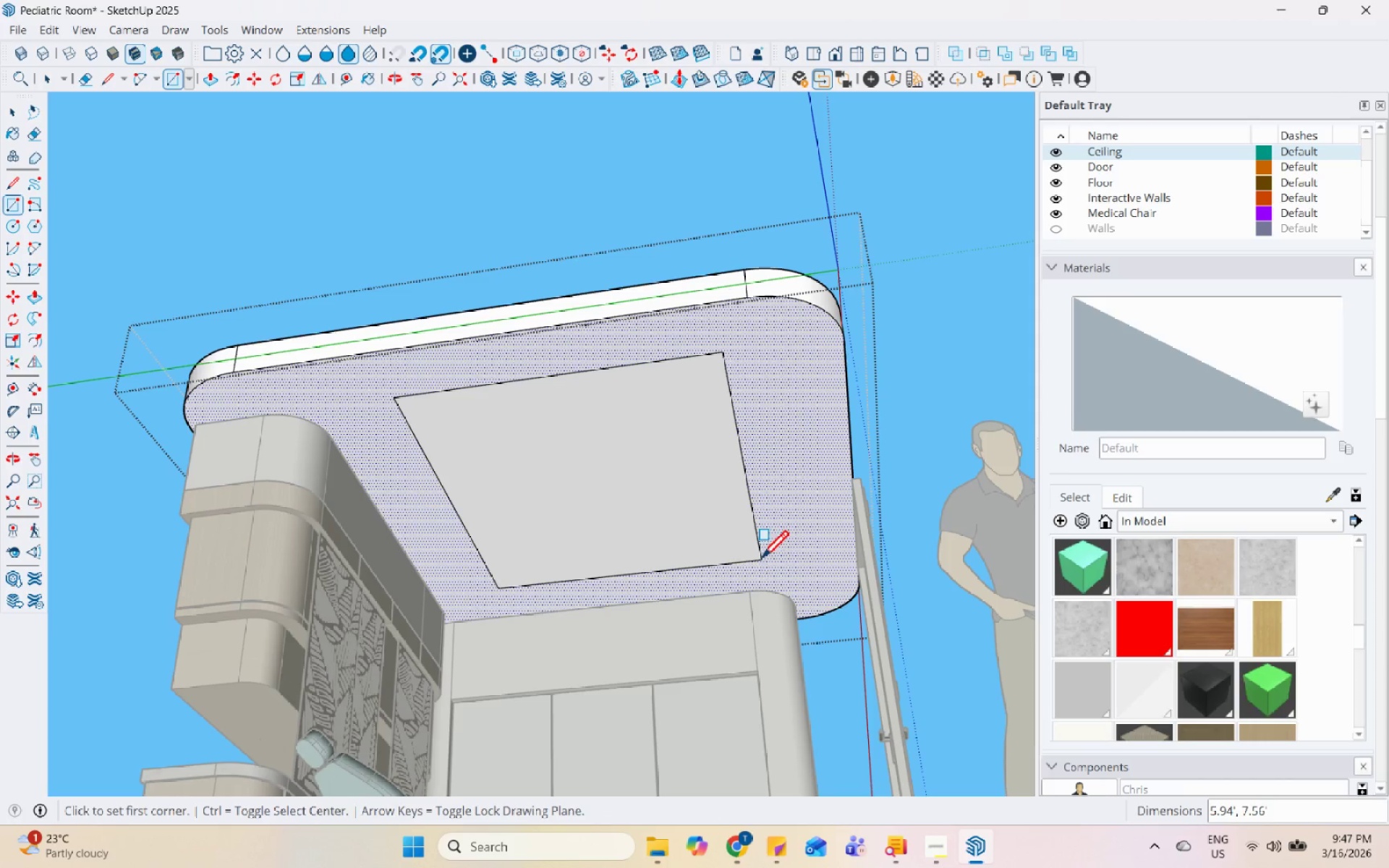 
key(Space)
 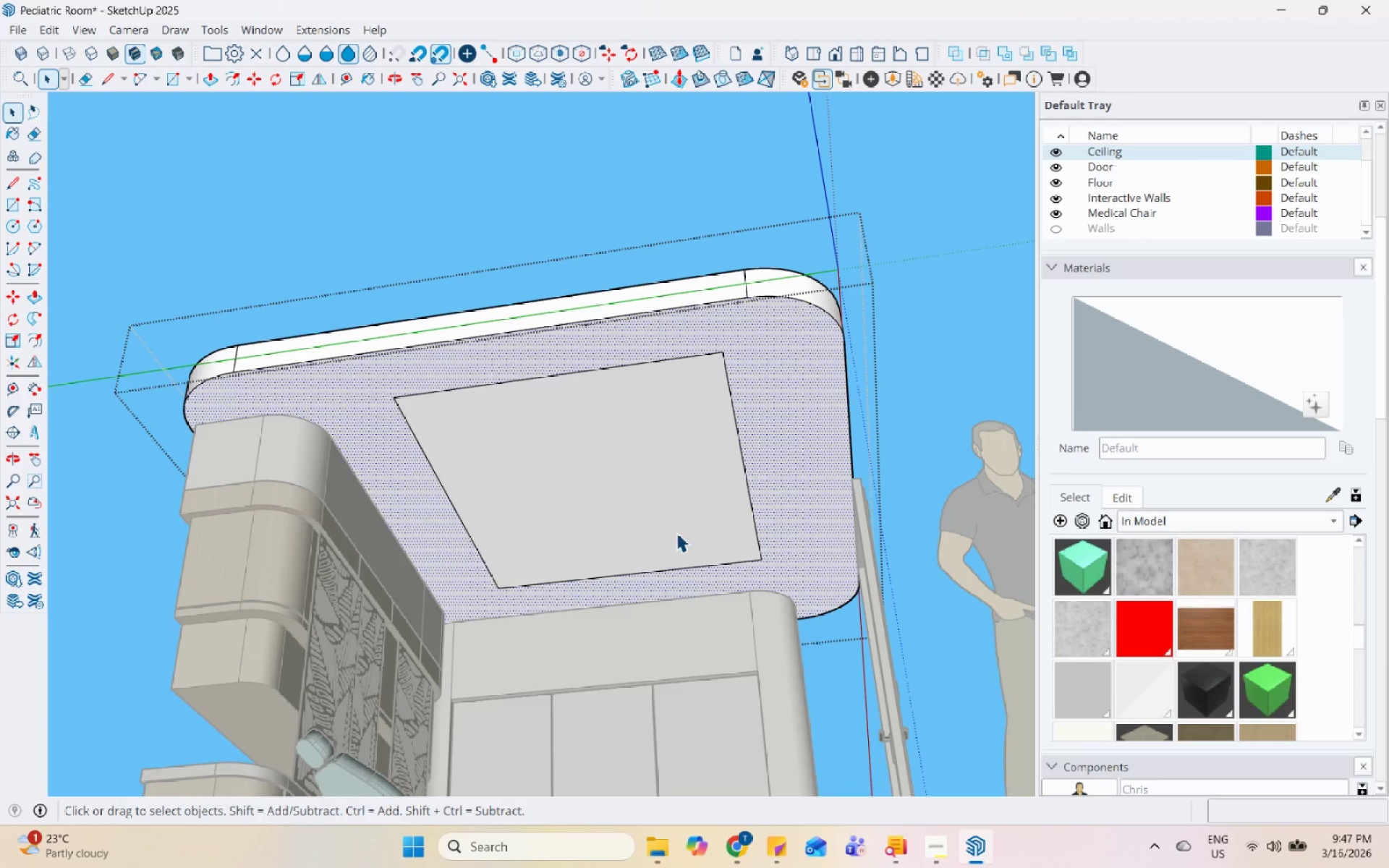 
double_click([668, 527])
 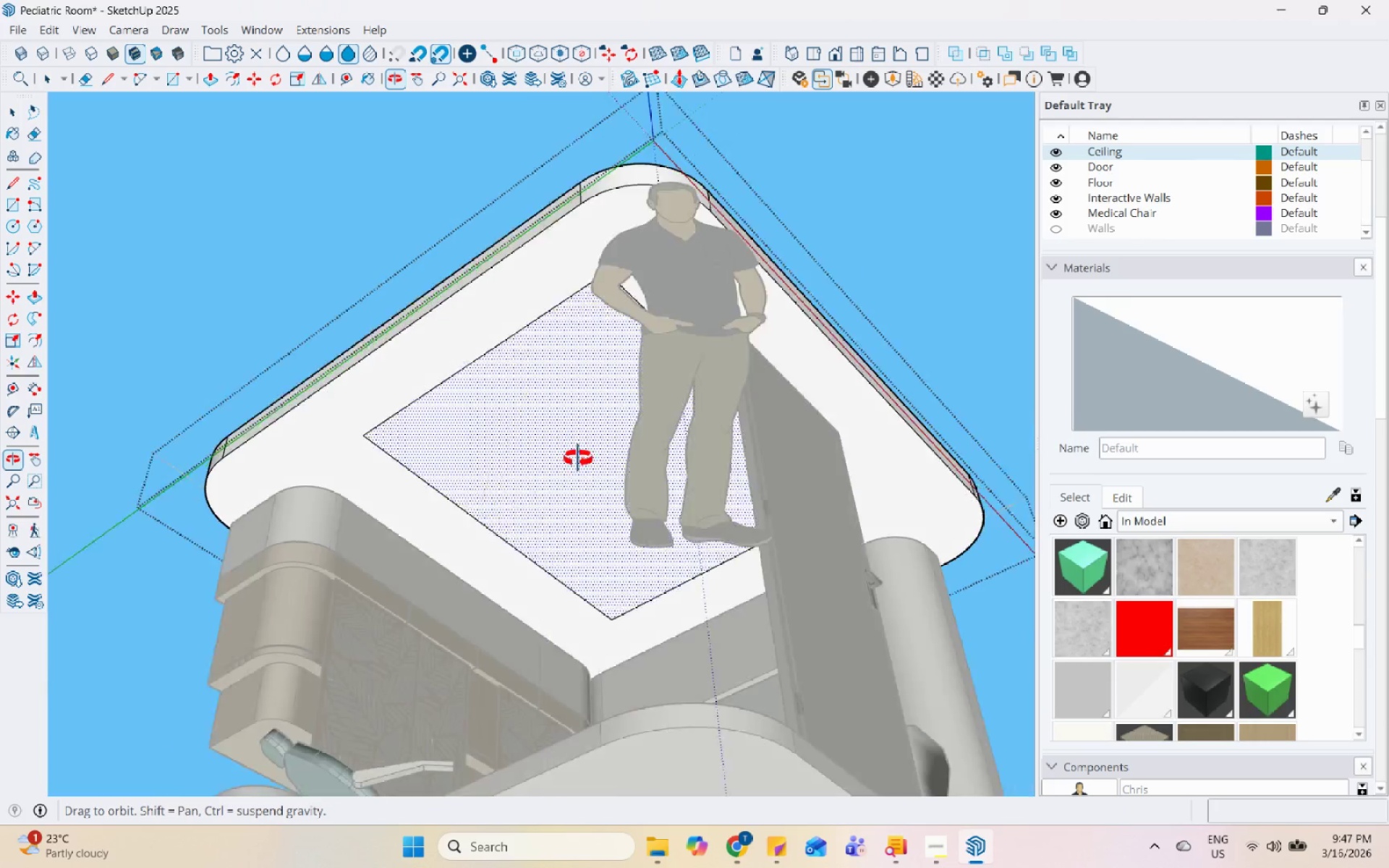 
scroll: coordinate [661, 523], scroll_direction: none, amount: 0.0
 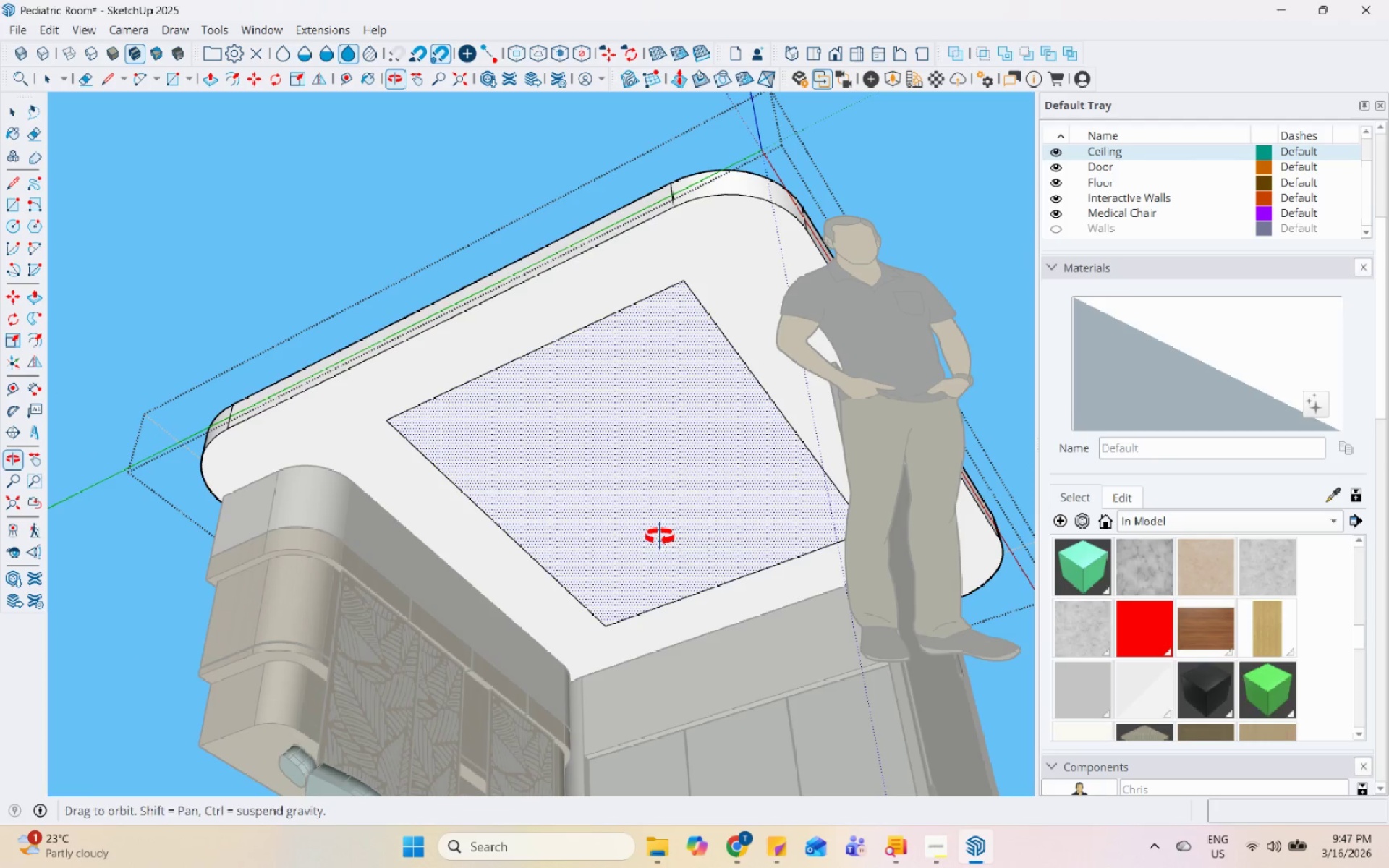 
scroll: coordinate [473, 391], scroll_direction: up, amount: 5.0
 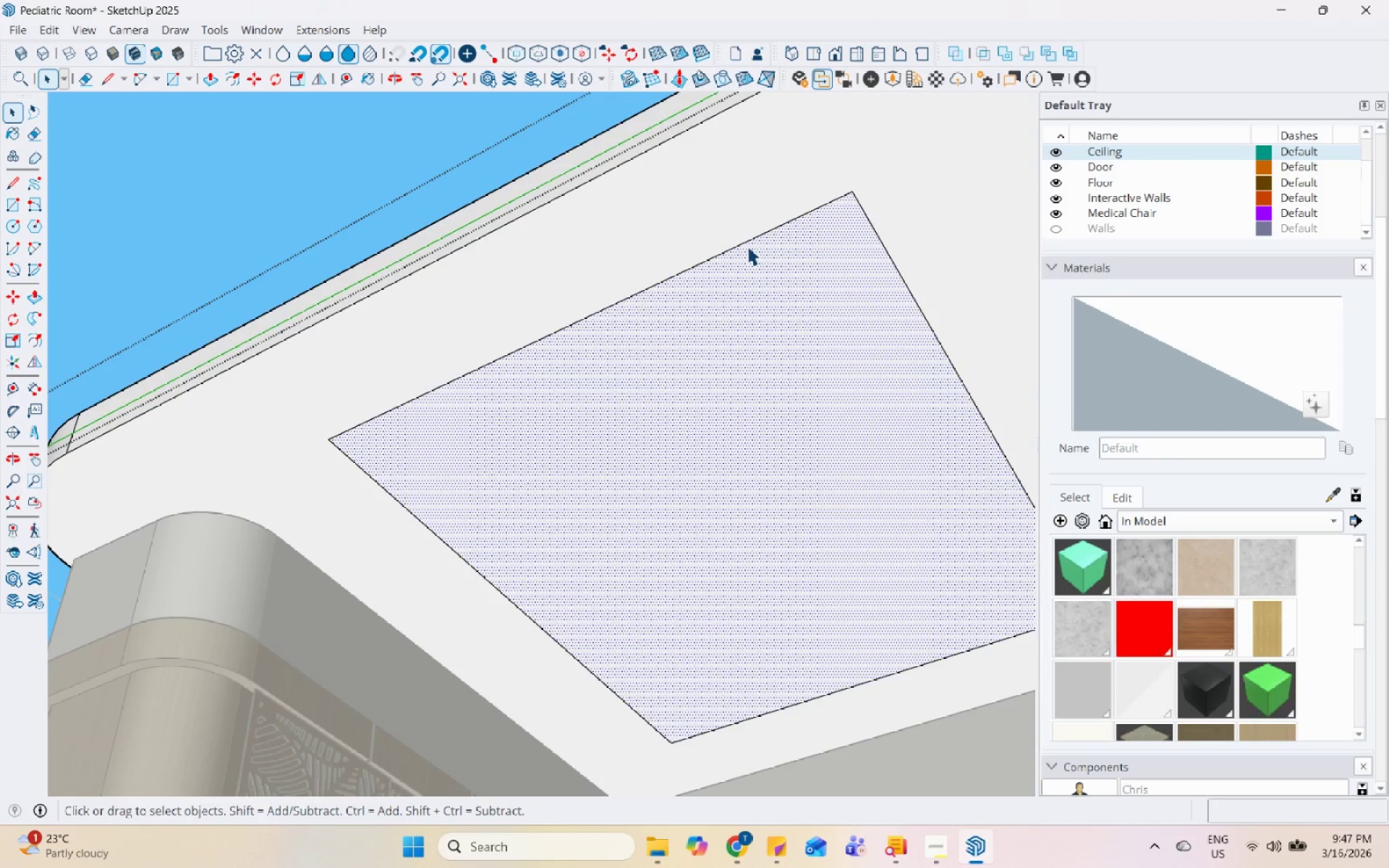 
double_click([748, 238])
 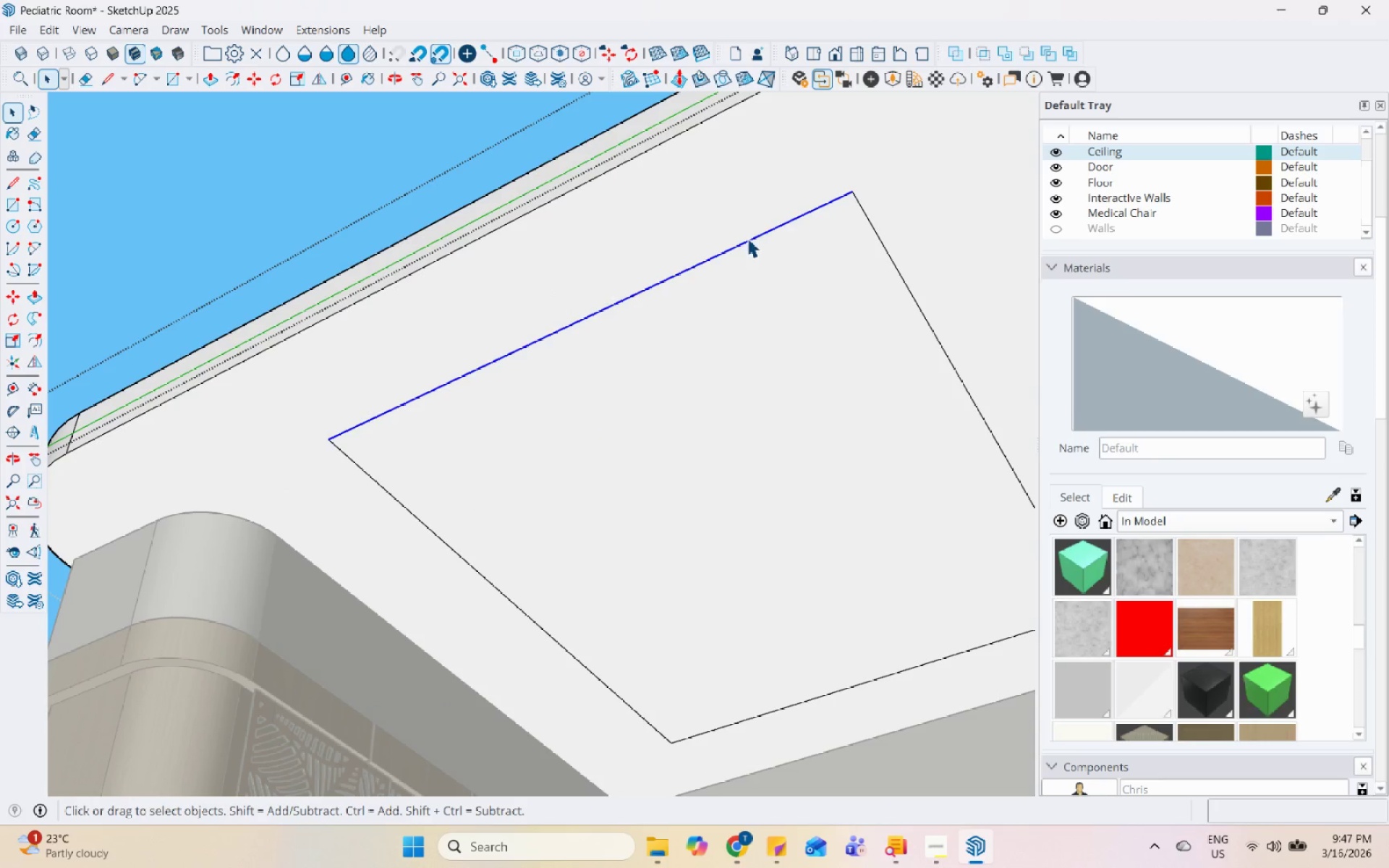 
key(M)
 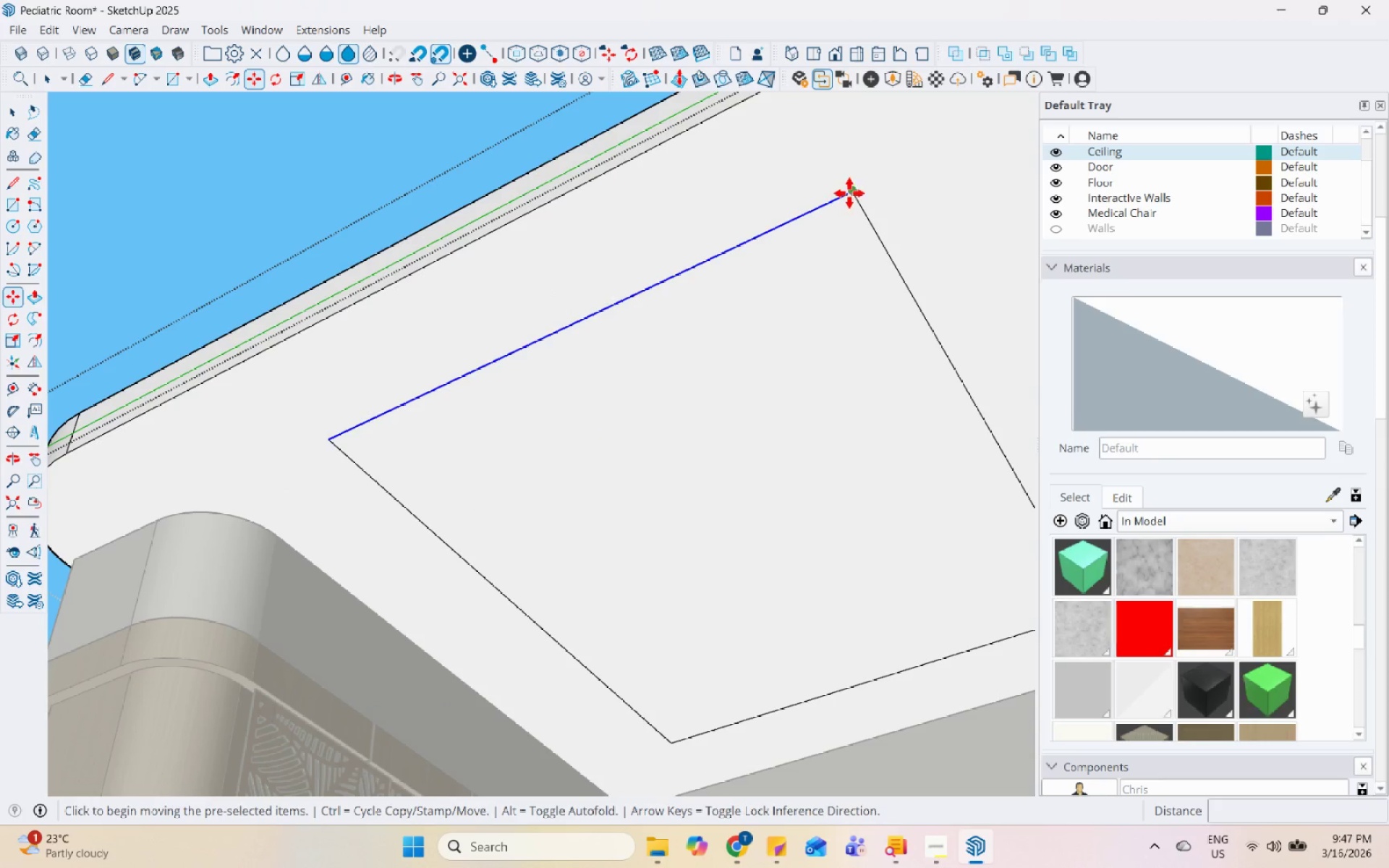 
left_click([853, 192])
 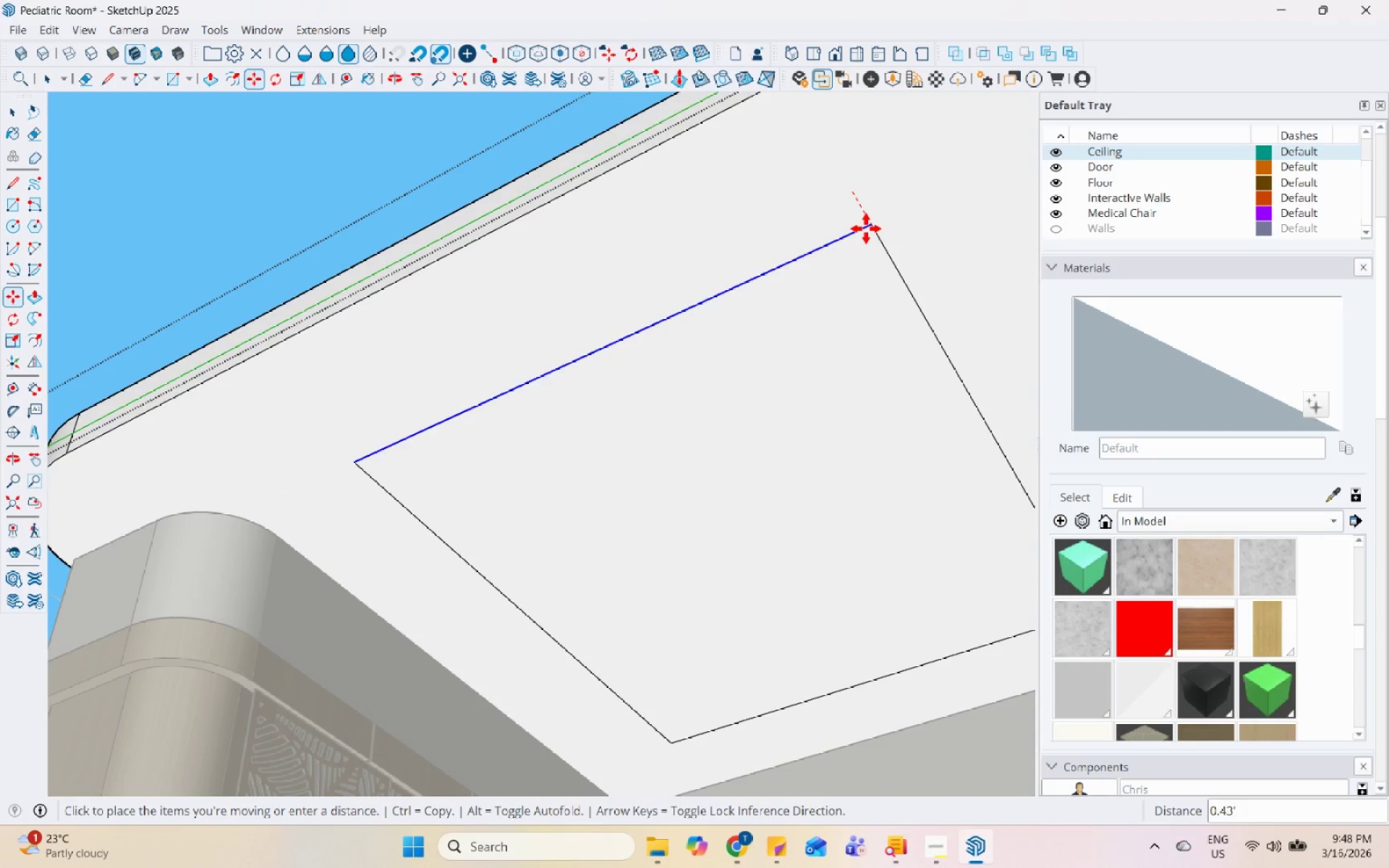 
left_click([871, 247])
 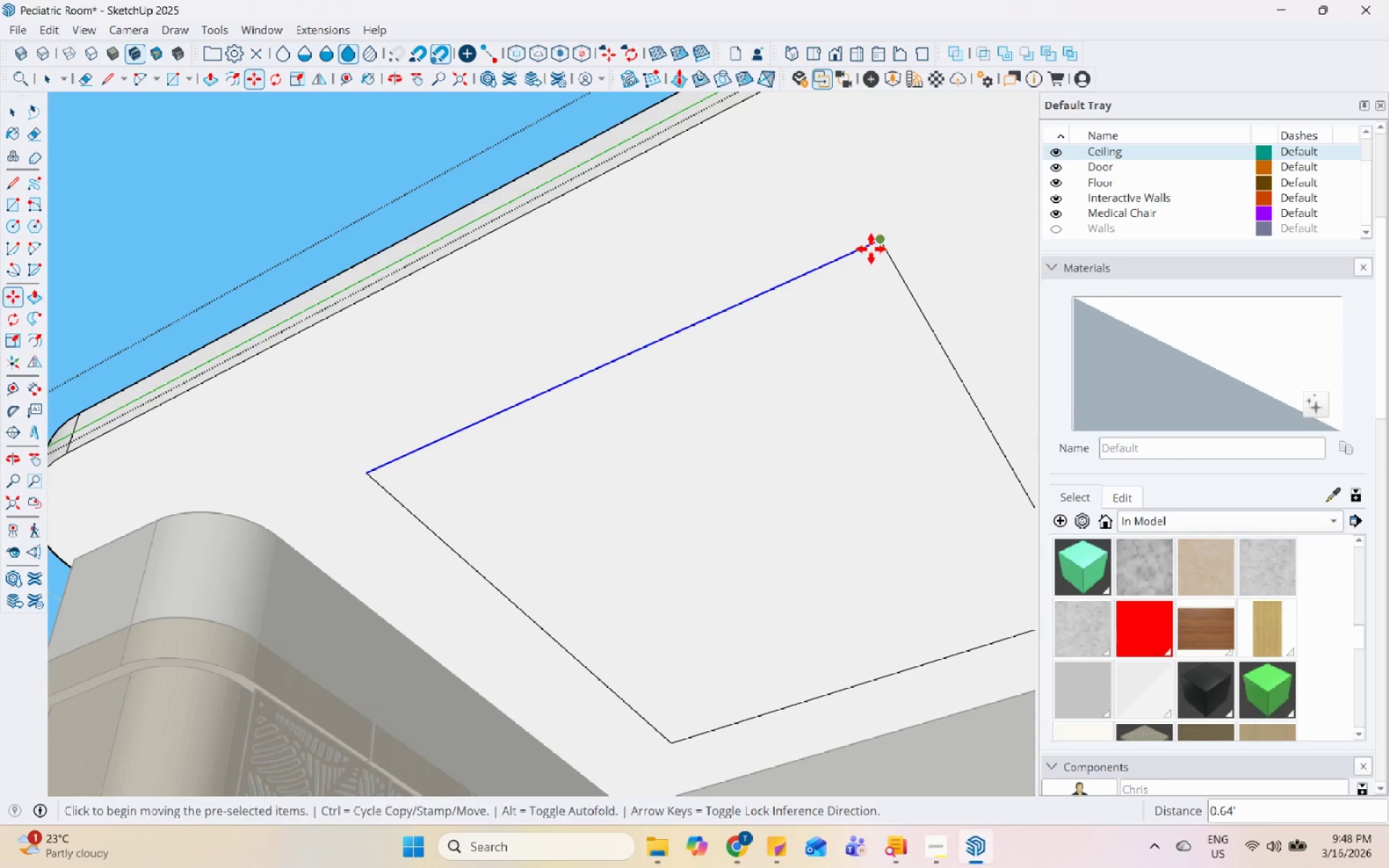 
key(Space)
 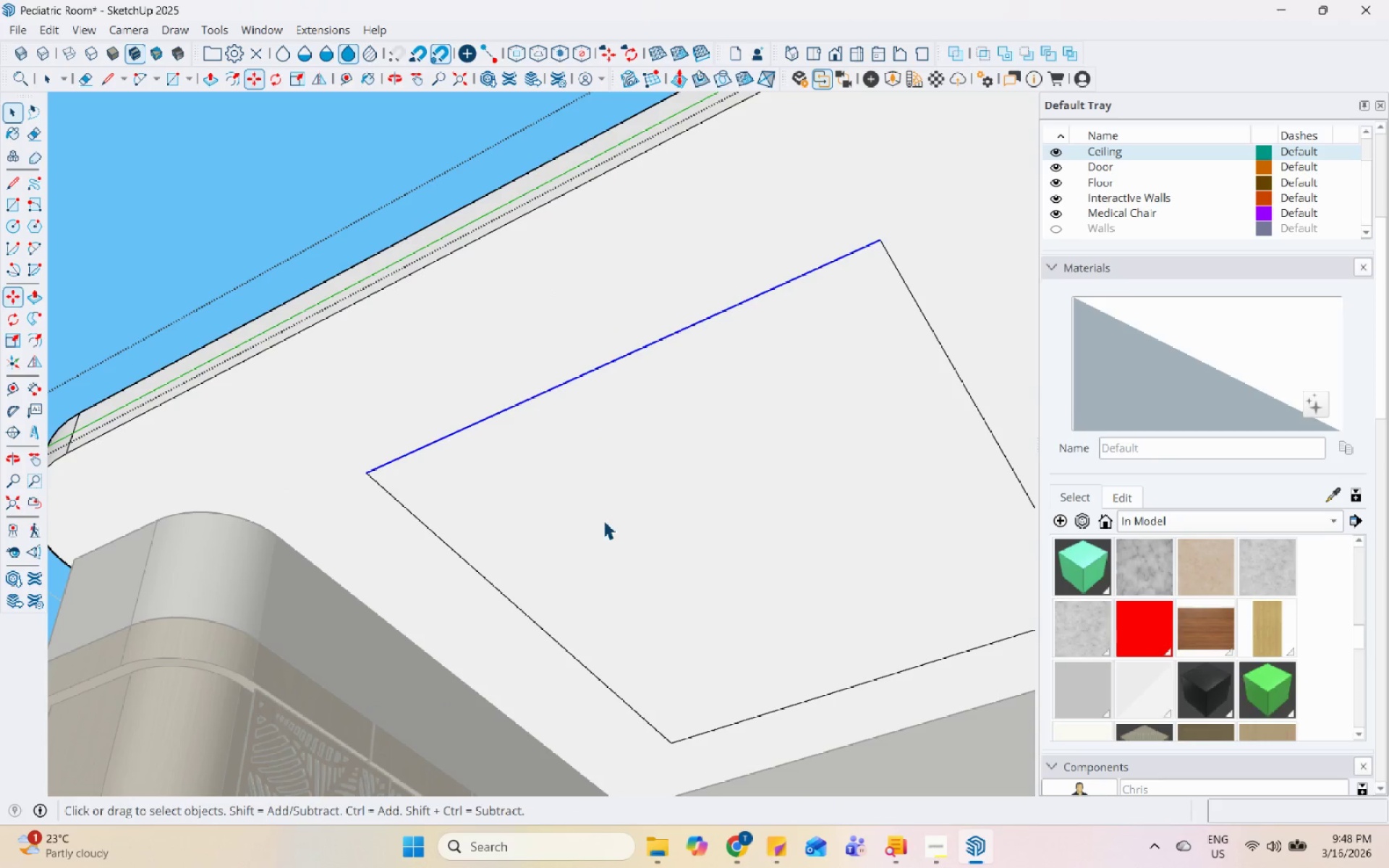 
double_click([603, 520])
 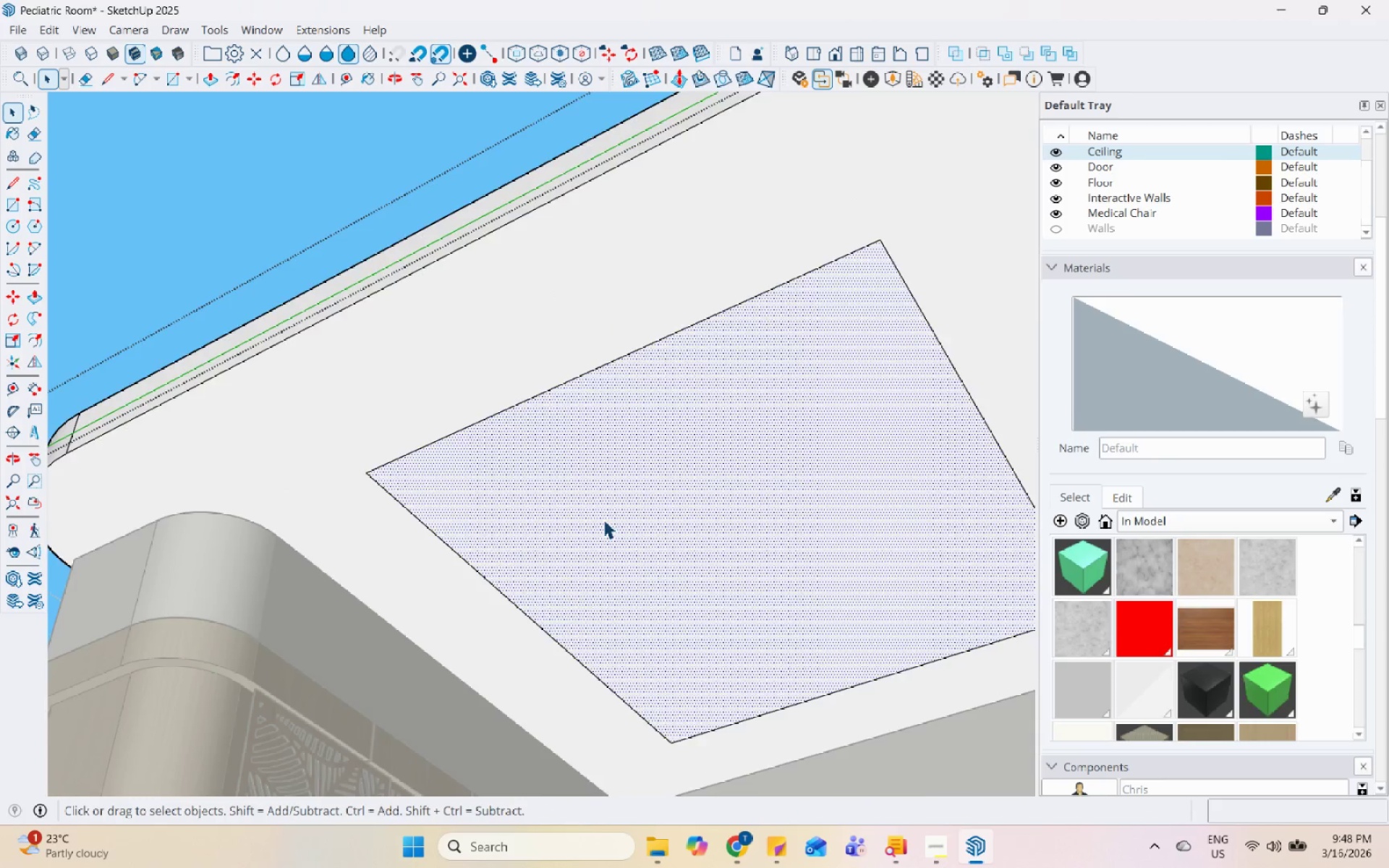 
scroll: coordinate [505, 502], scroll_direction: down, amount: 5.0
 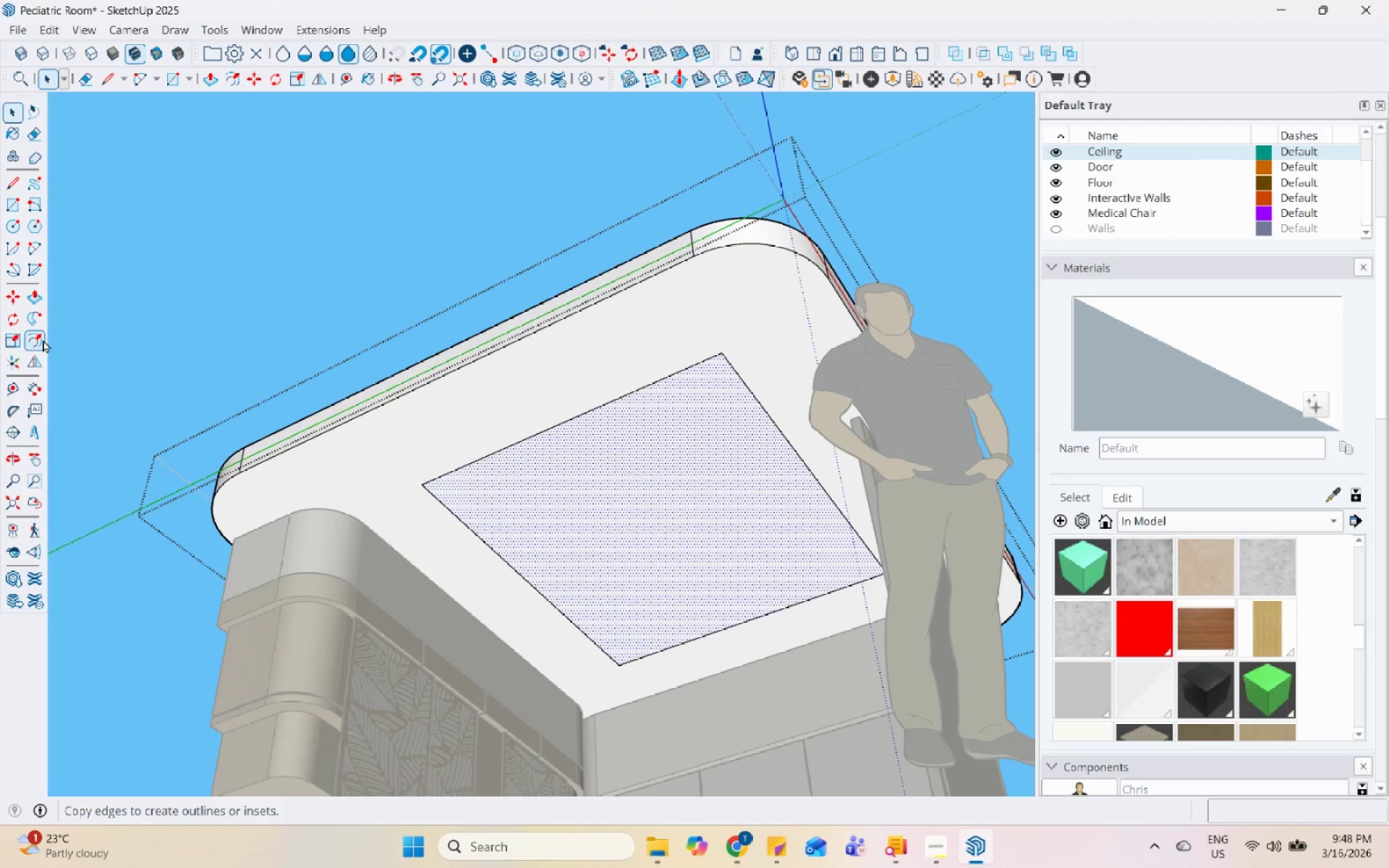 
left_click([41, 251])
 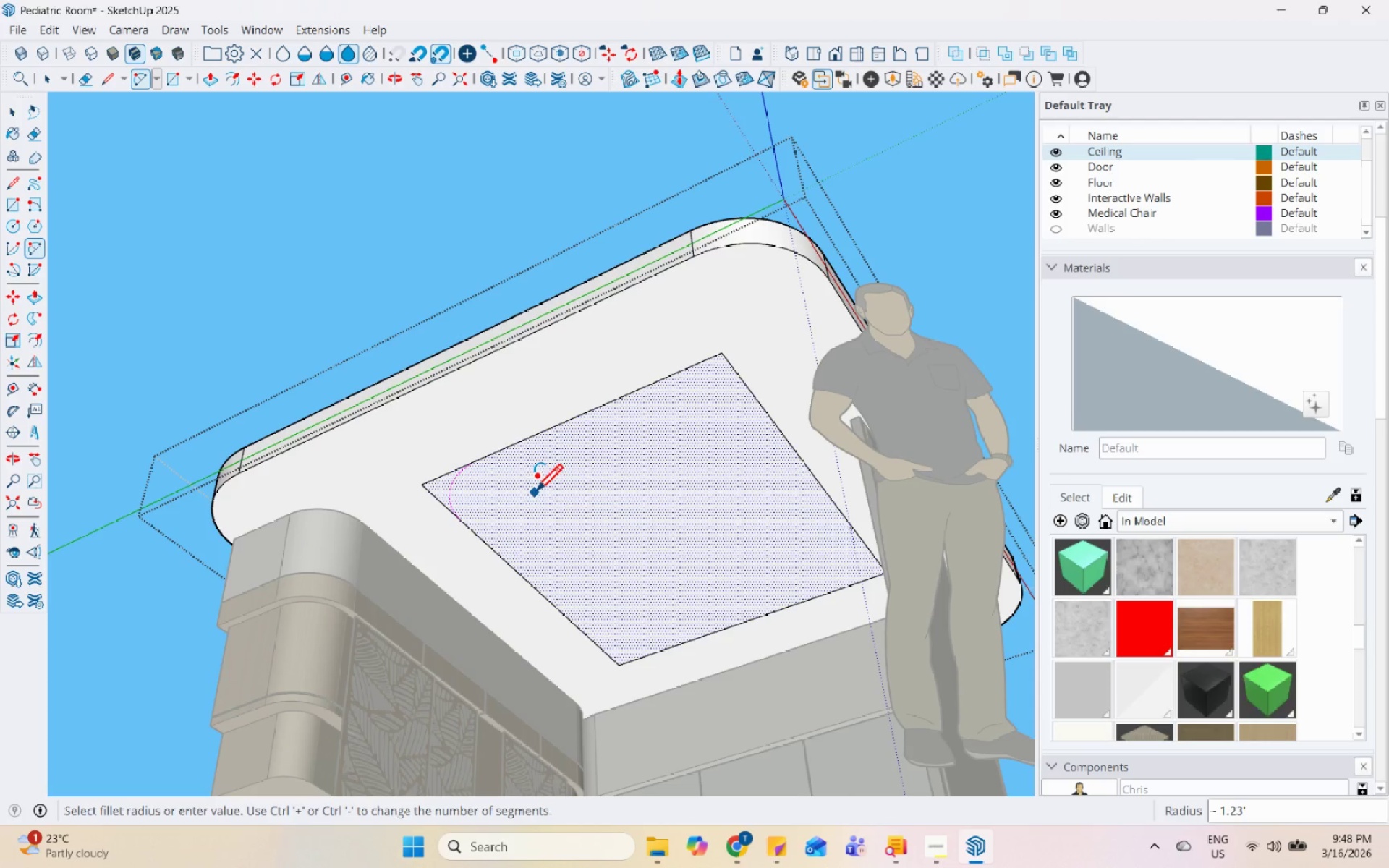 
scroll: coordinate [485, 469], scroll_direction: up, amount: 2.0
 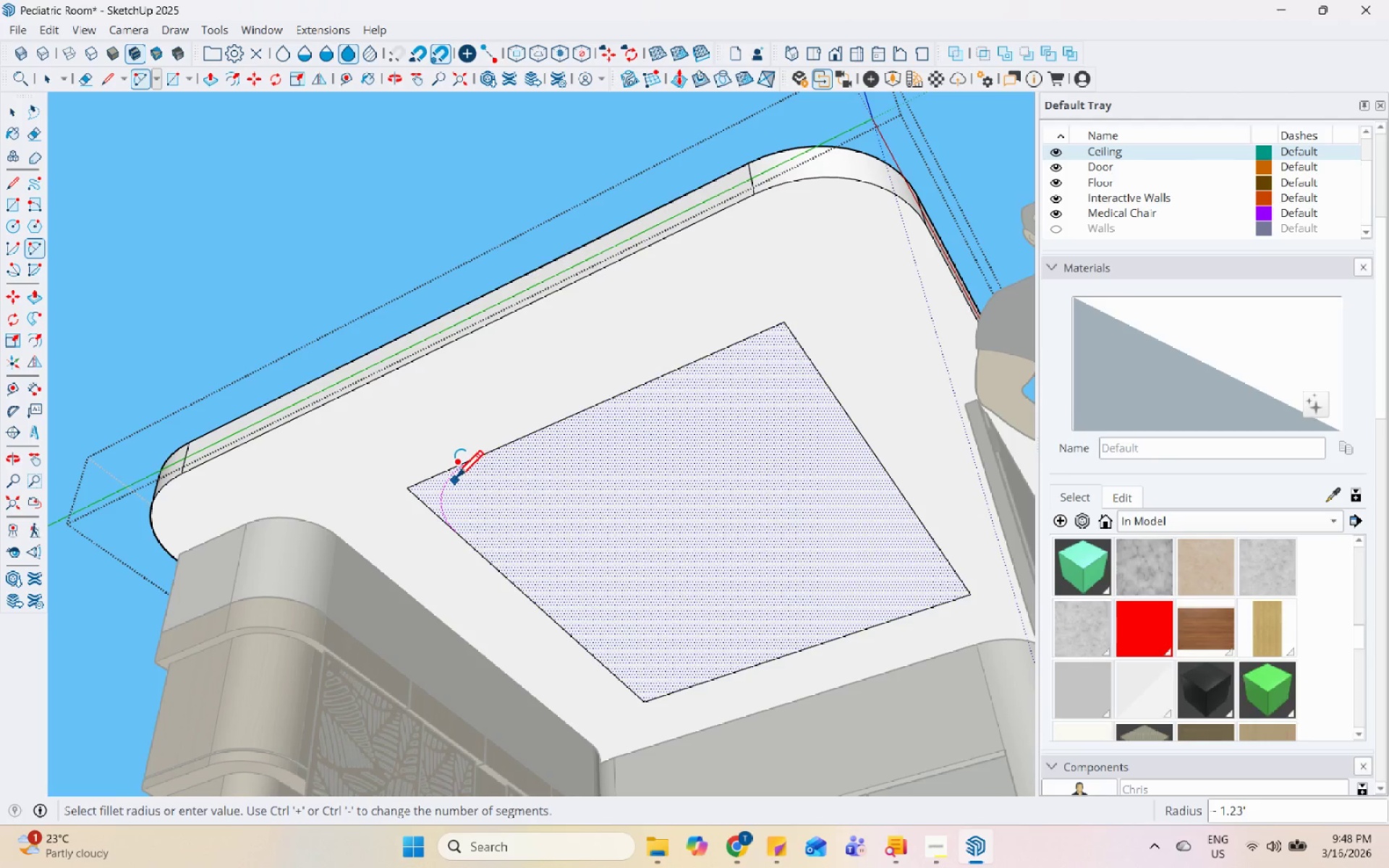 
left_click([454, 479])
 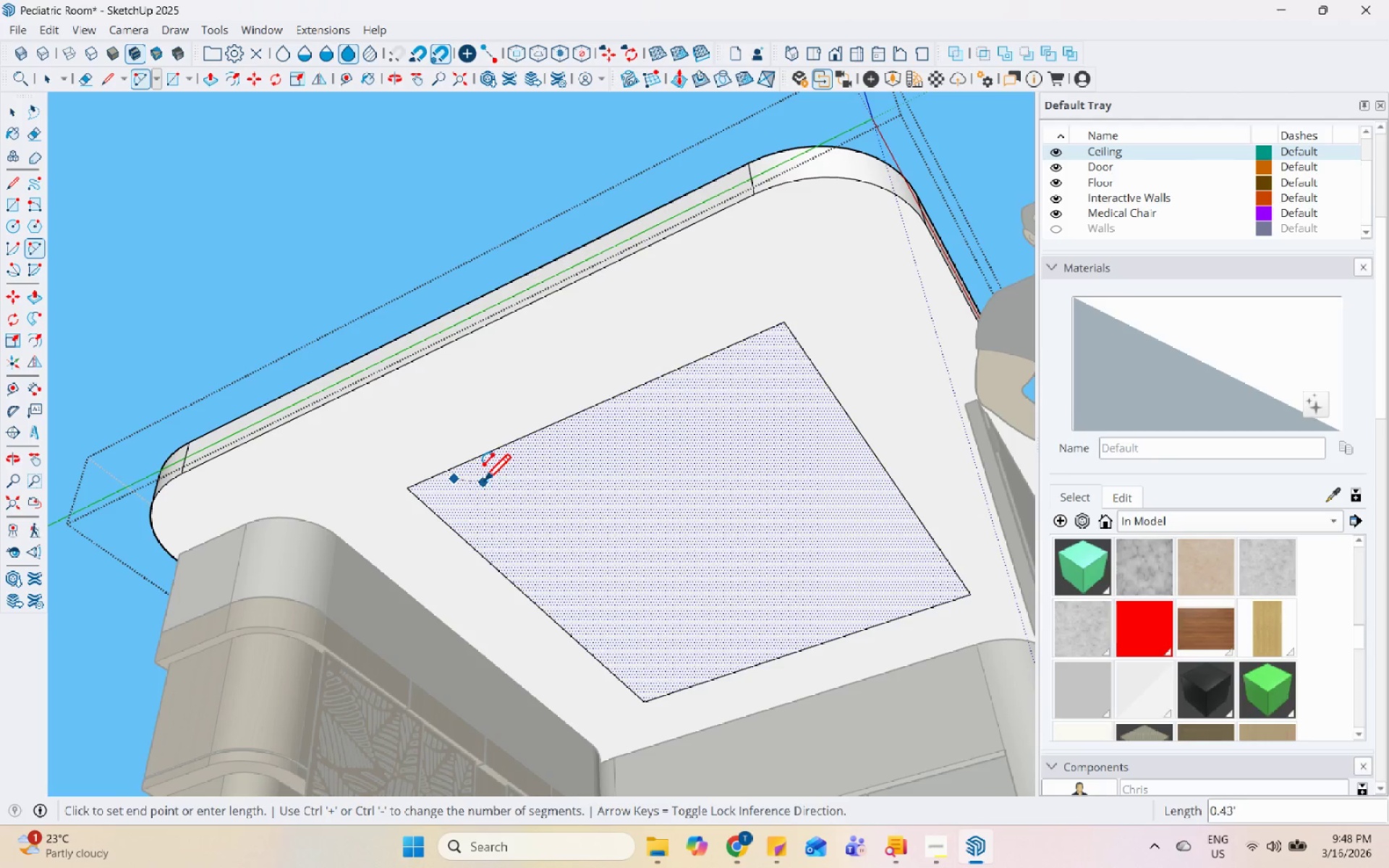 
key(Escape)
 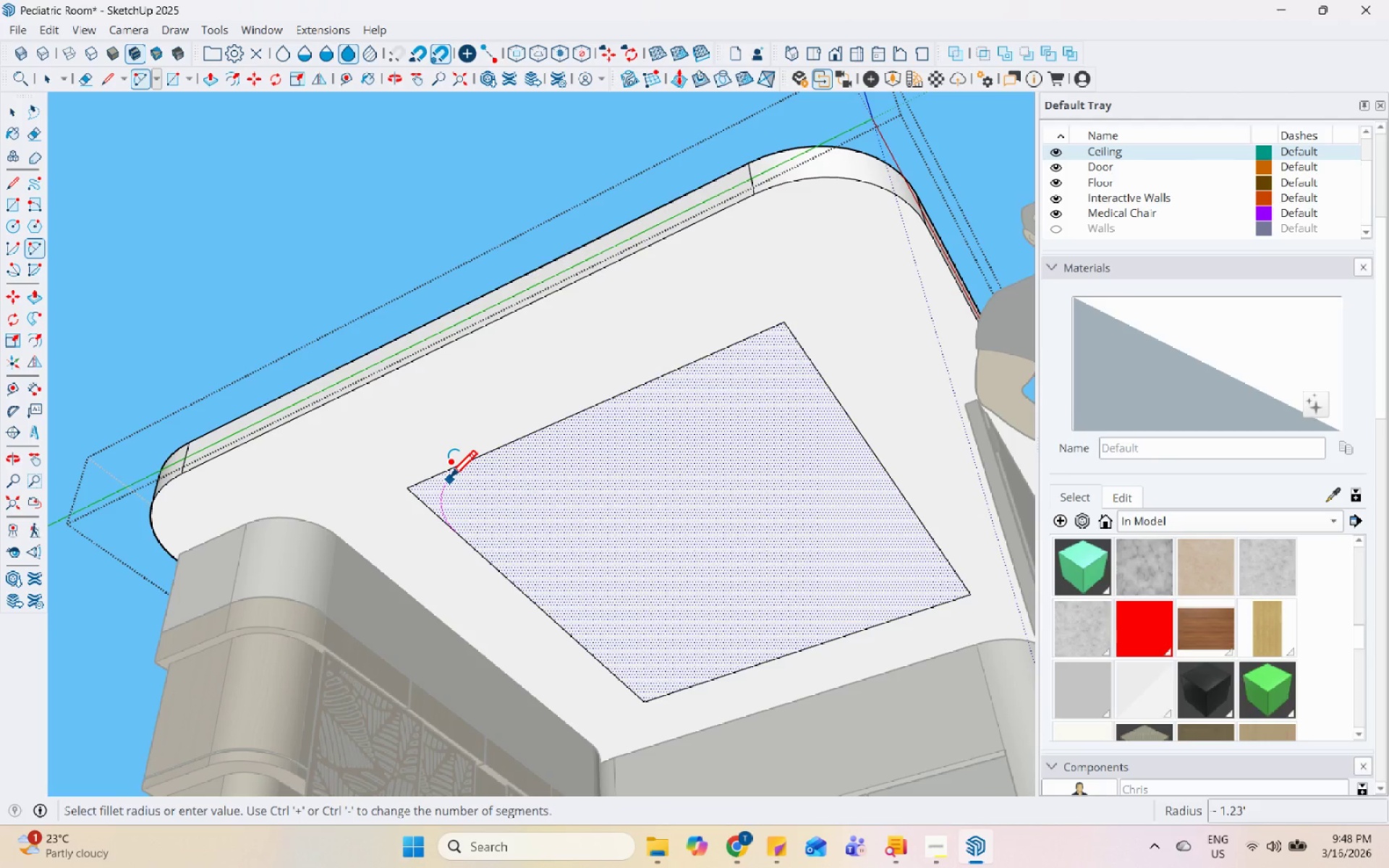 
key(Control+ControlLeft)
 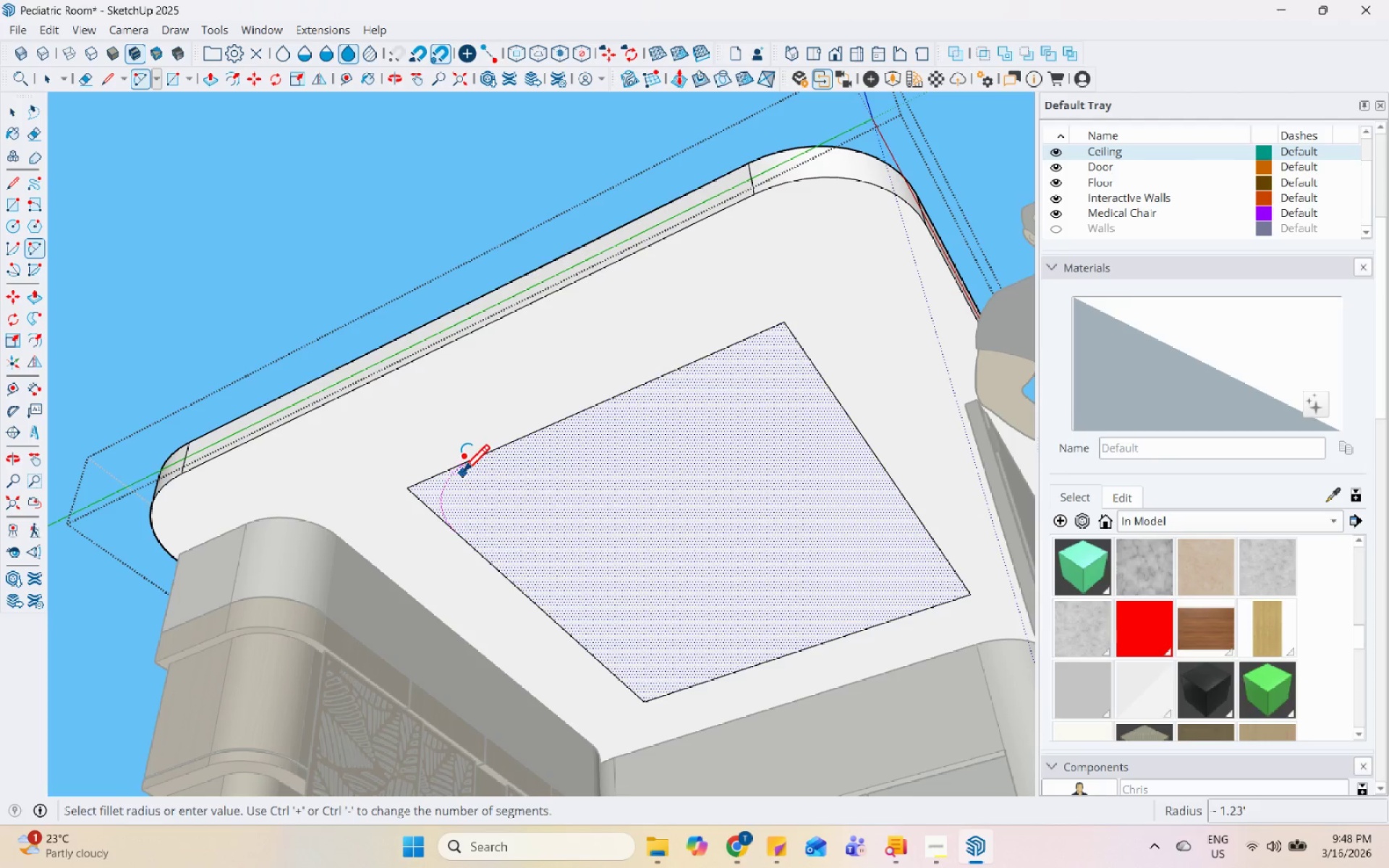 
scroll: coordinate [459, 477], scroll_direction: up, amount: 5.0
 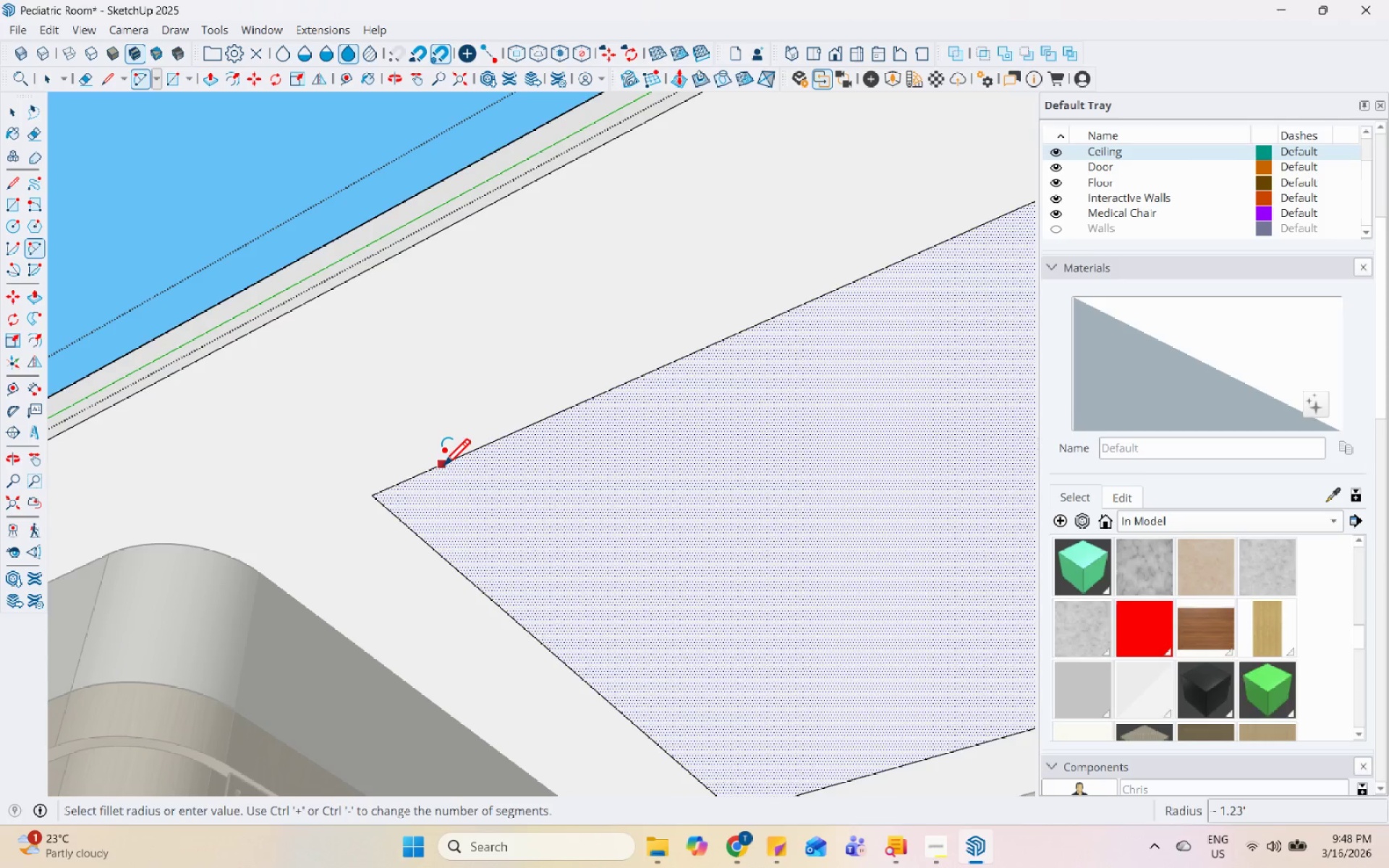 
left_click([448, 475])
 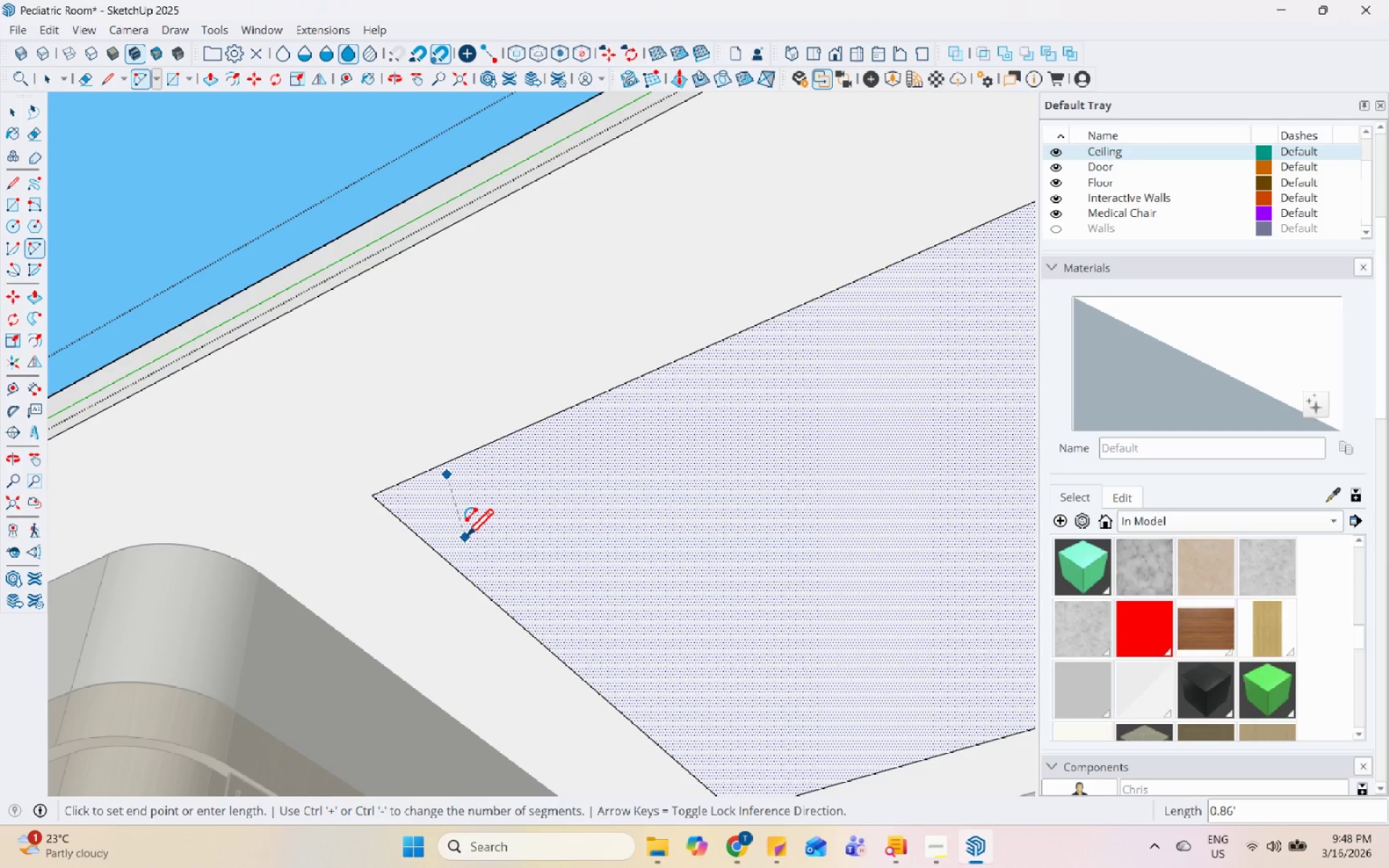 
key(Escape)
 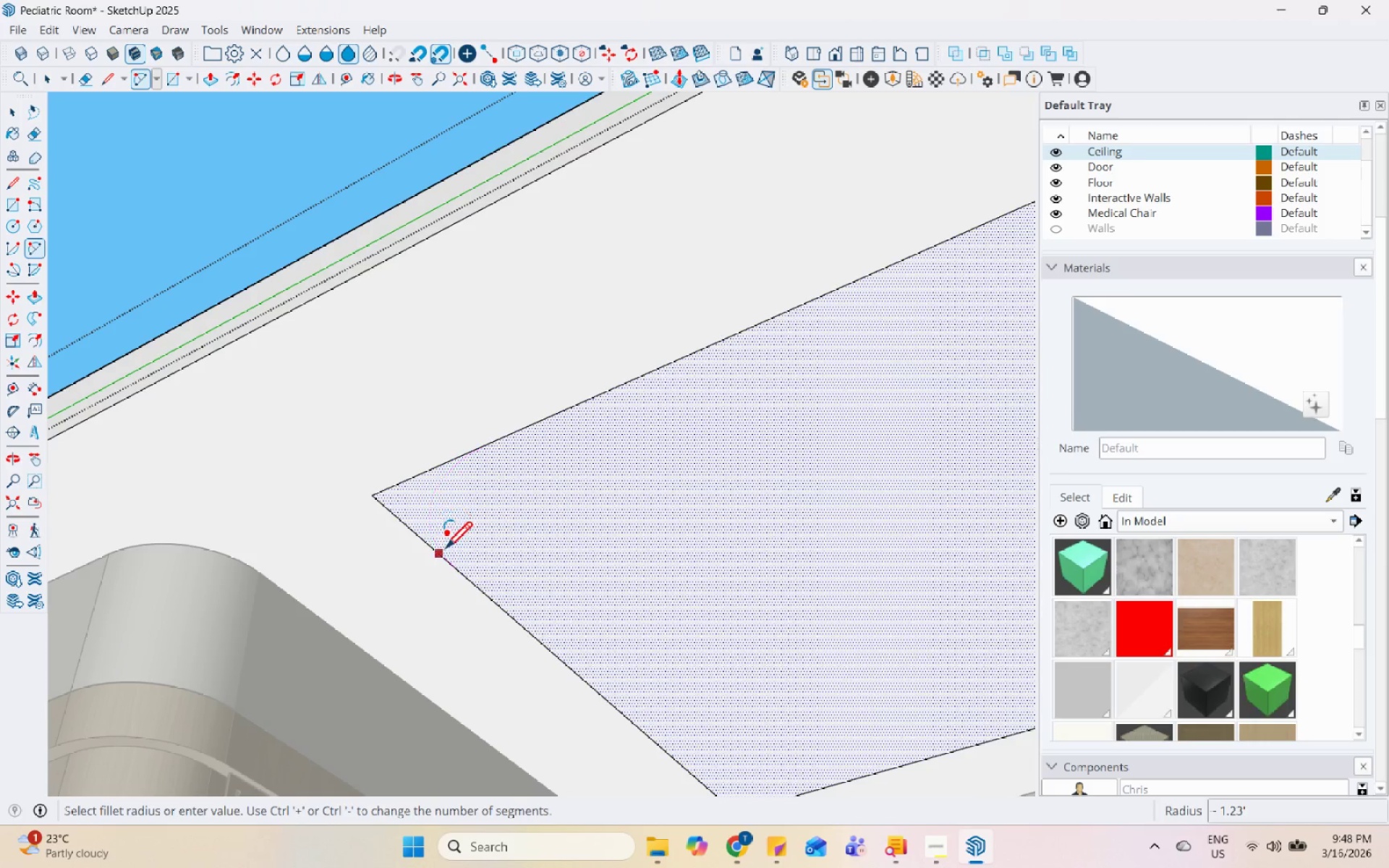 
left_click([454, 572])
 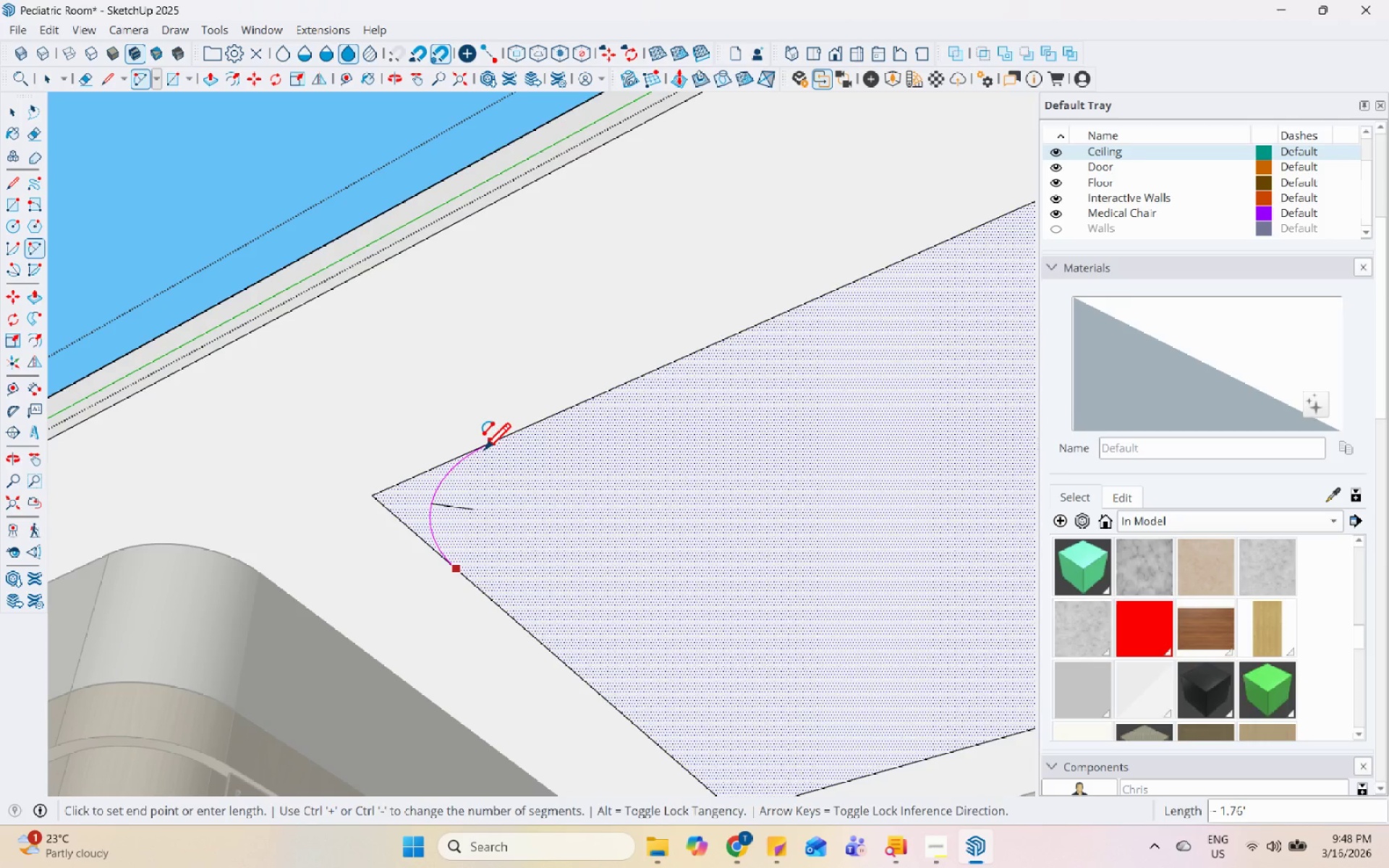 
left_click([492, 449])
 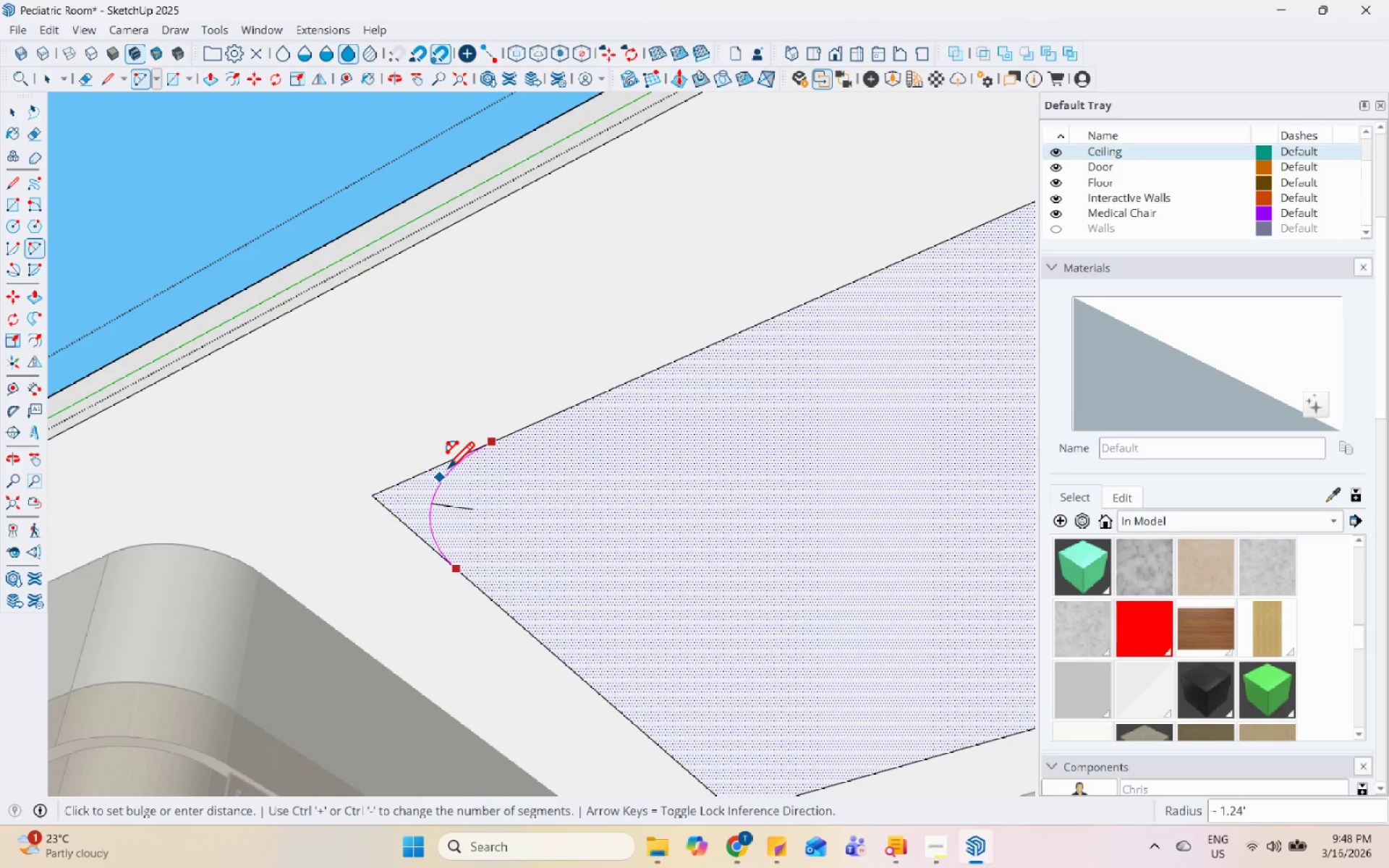 
left_click([446, 469])
 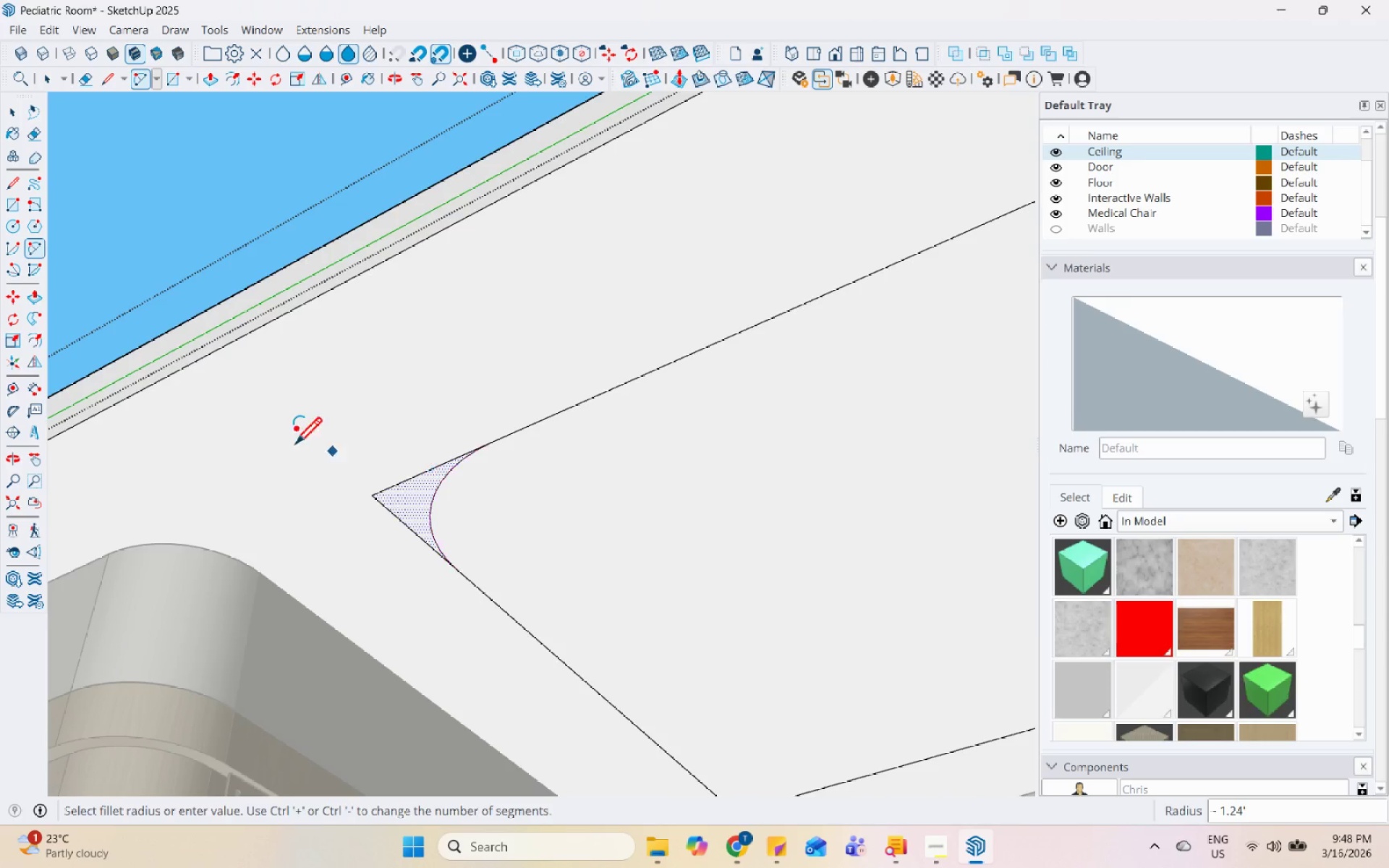 
scroll: coordinate [759, 392], scroll_direction: down, amount: 2.0
 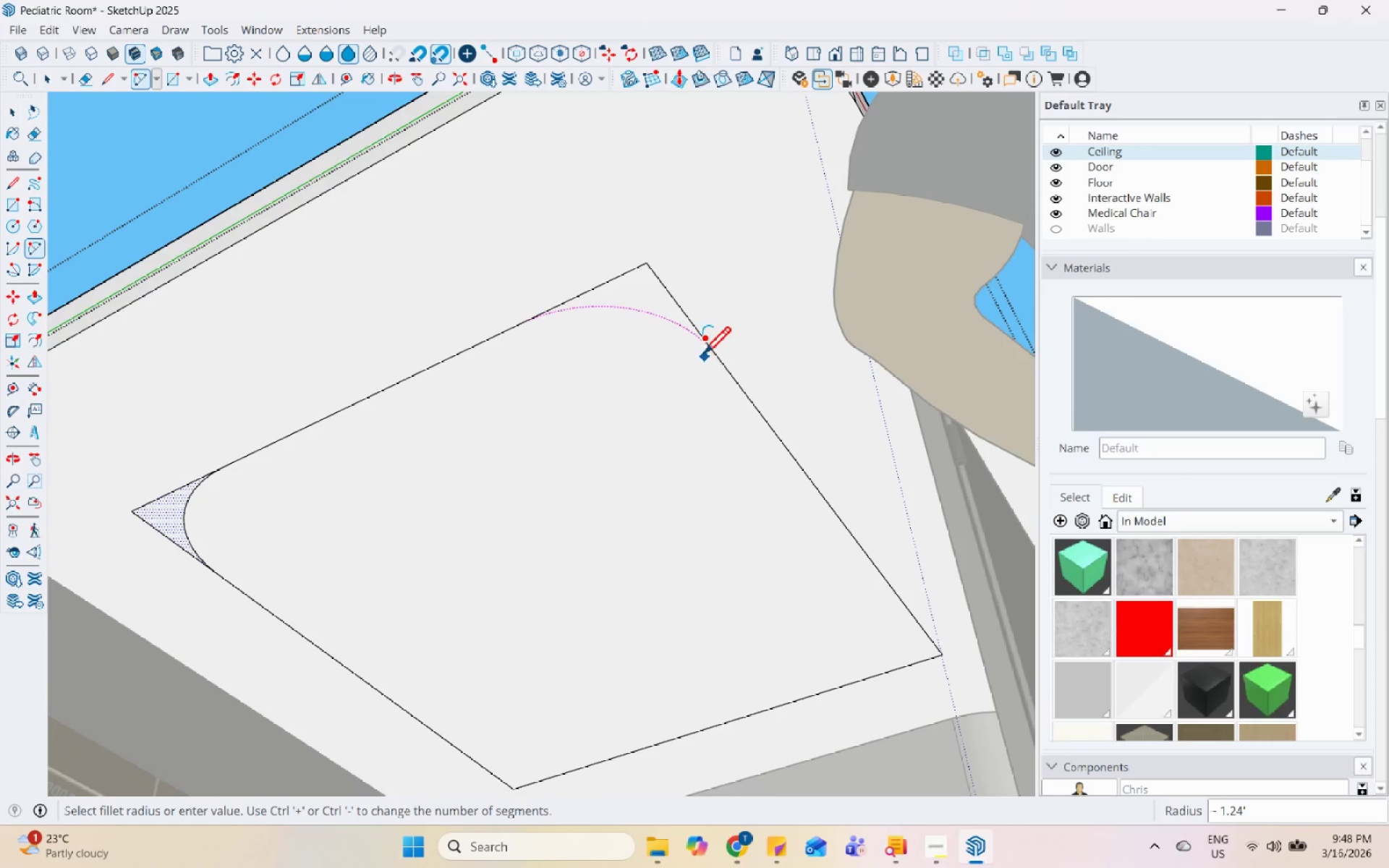 
left_click([702, 350])
 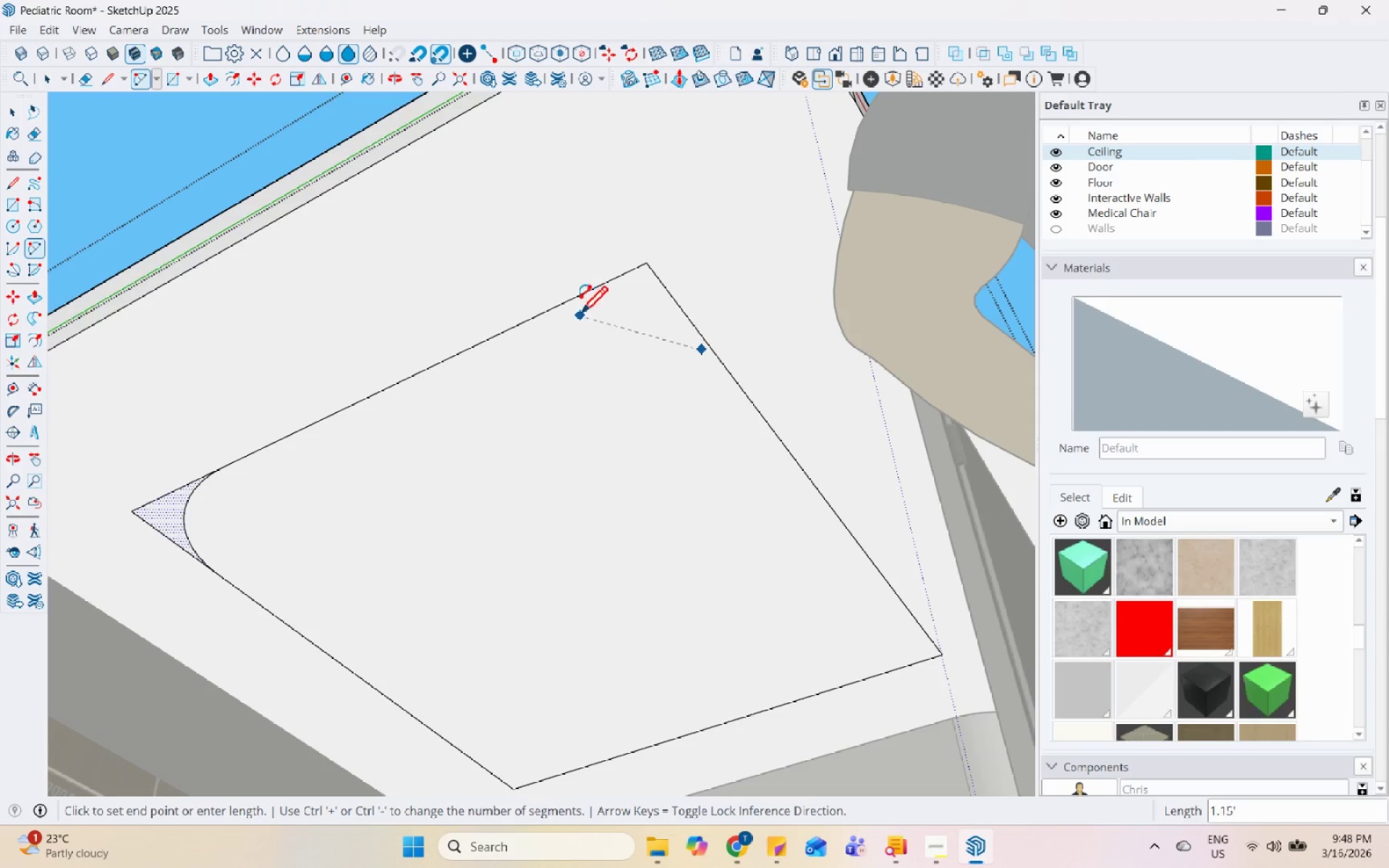 
key(Escape)
 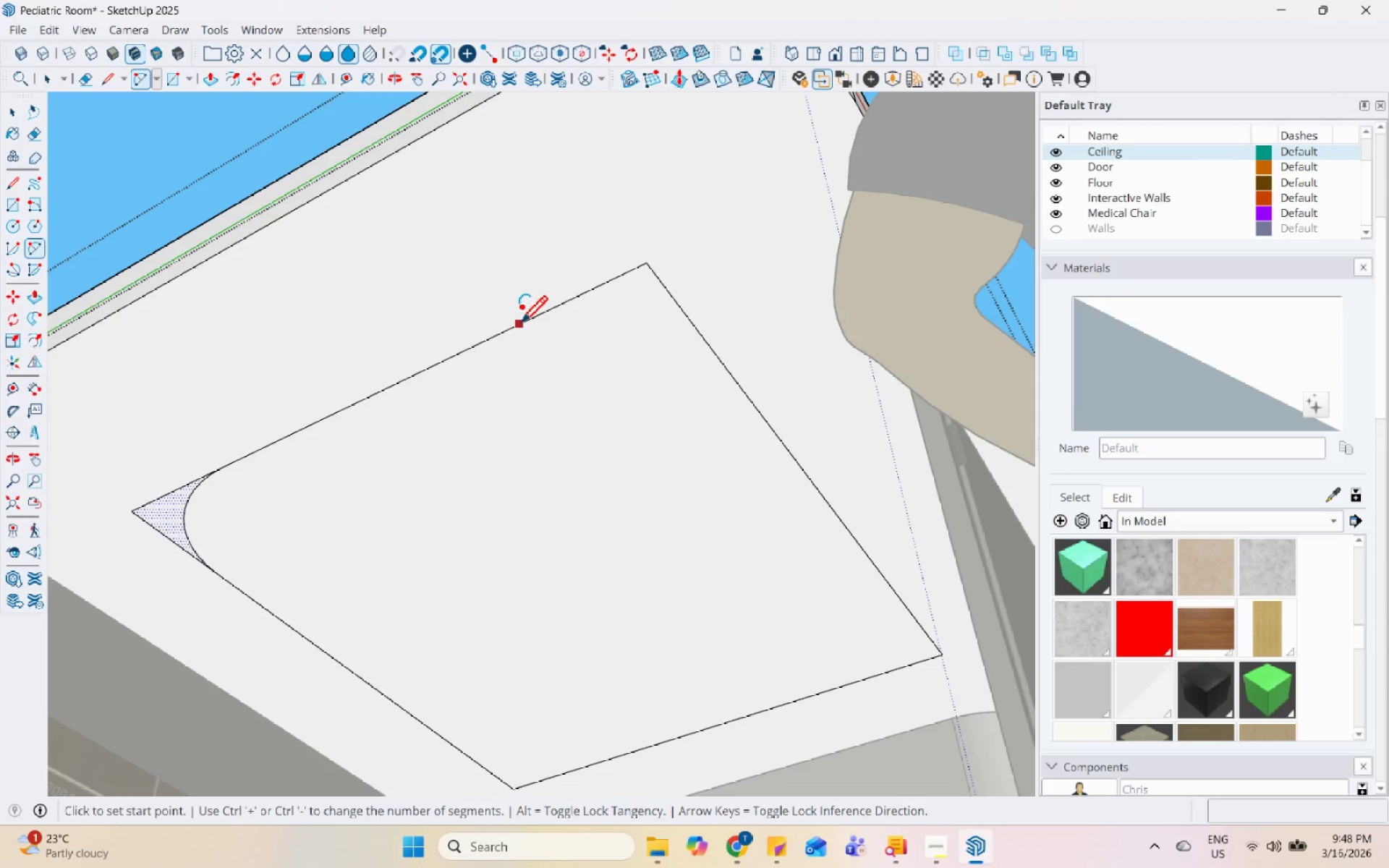 
left_click([543, 317])
 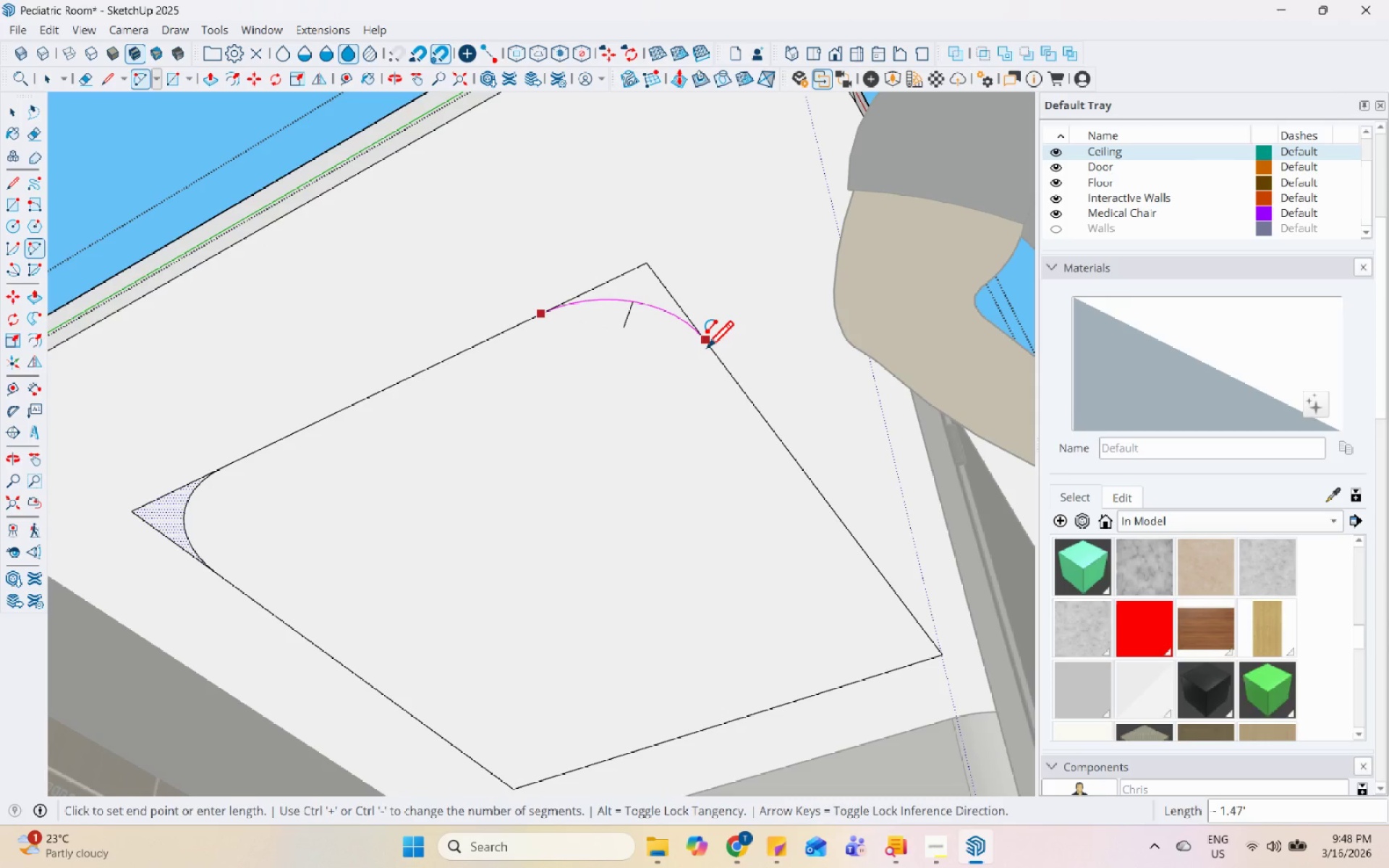 
left_click([708, 351])
 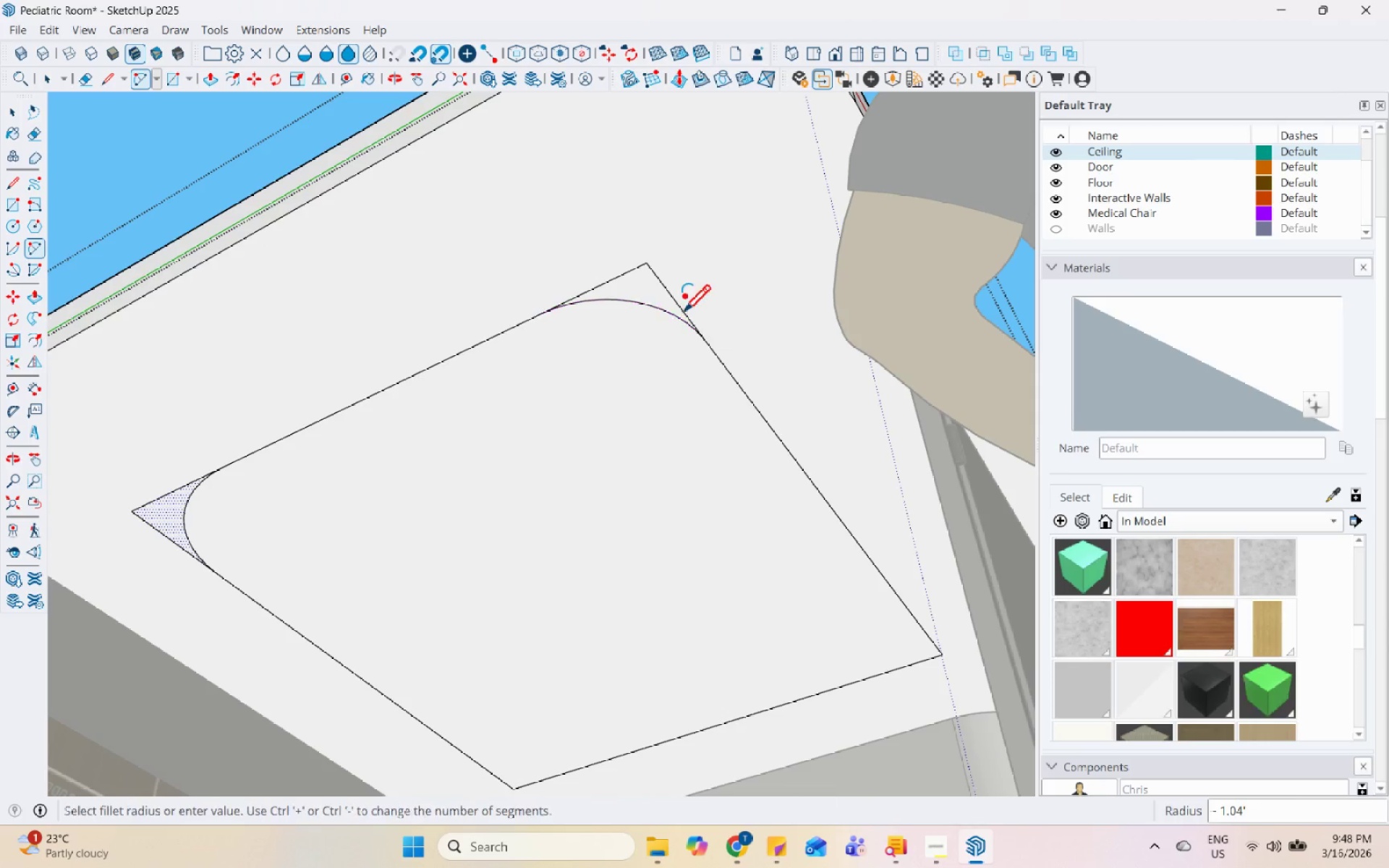 
scroll: coordinate [481, 639], scroll_direction: up, amount: 1.0
 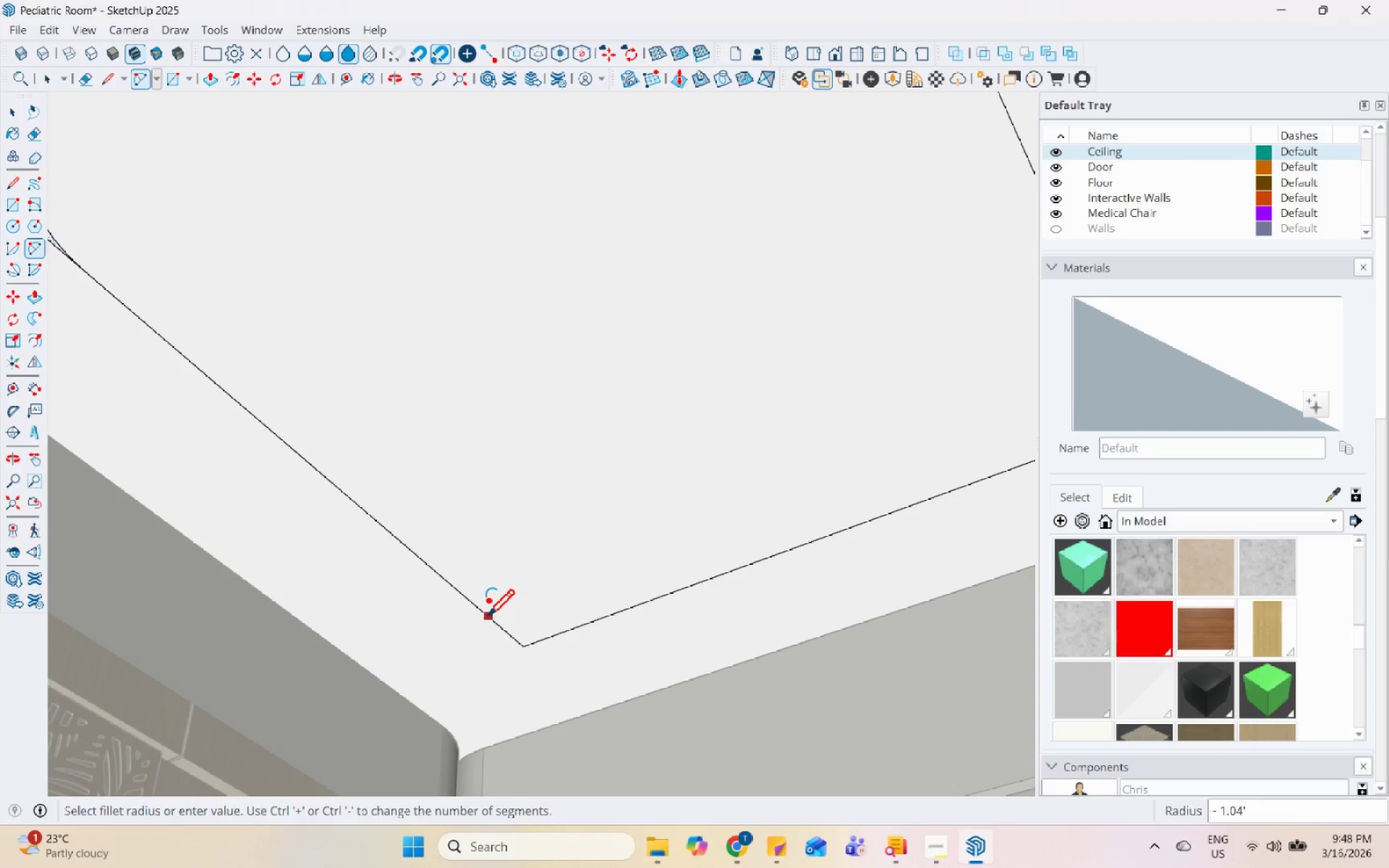 
left_click([417, 558])
 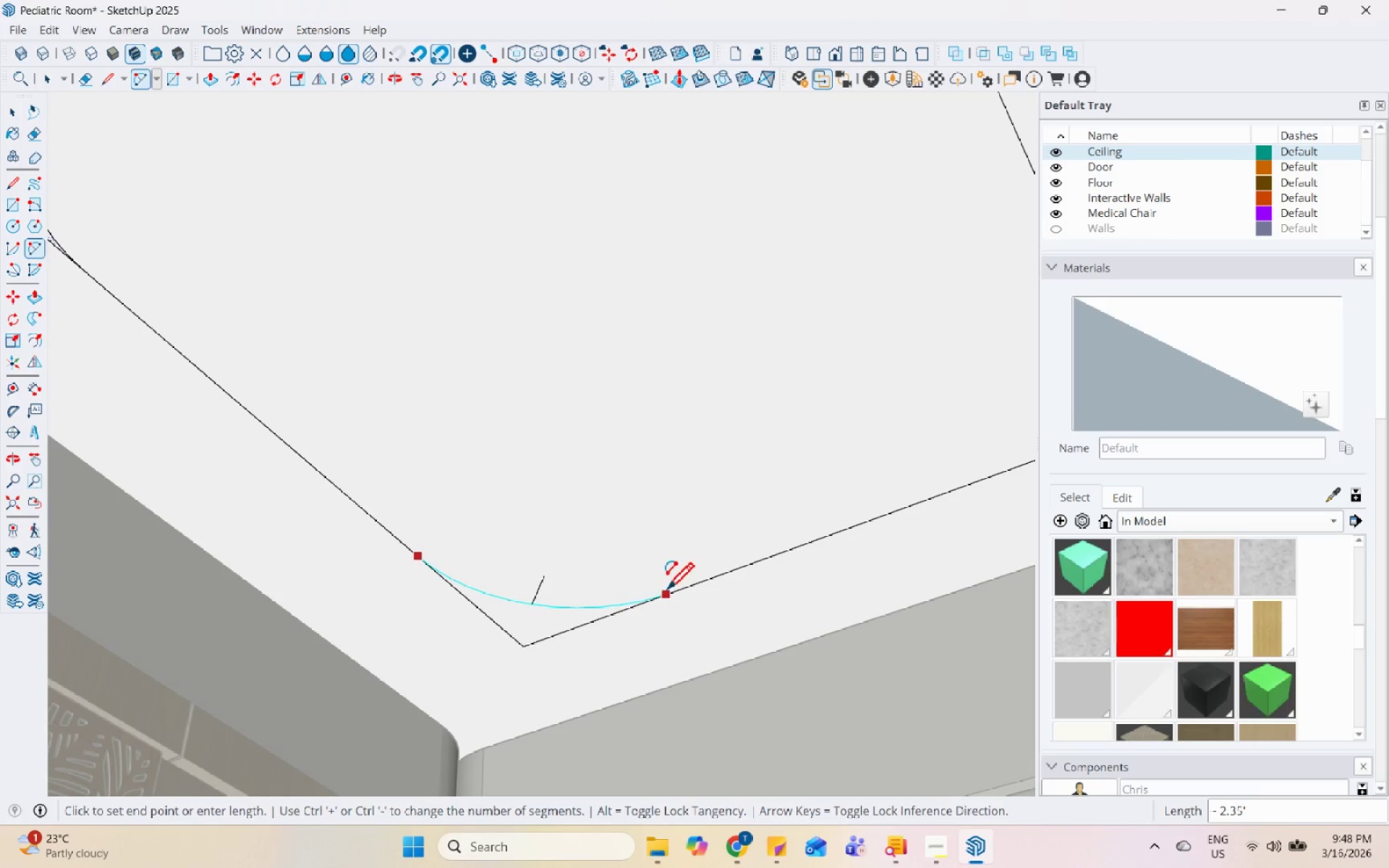 
left_click([674, 593])
 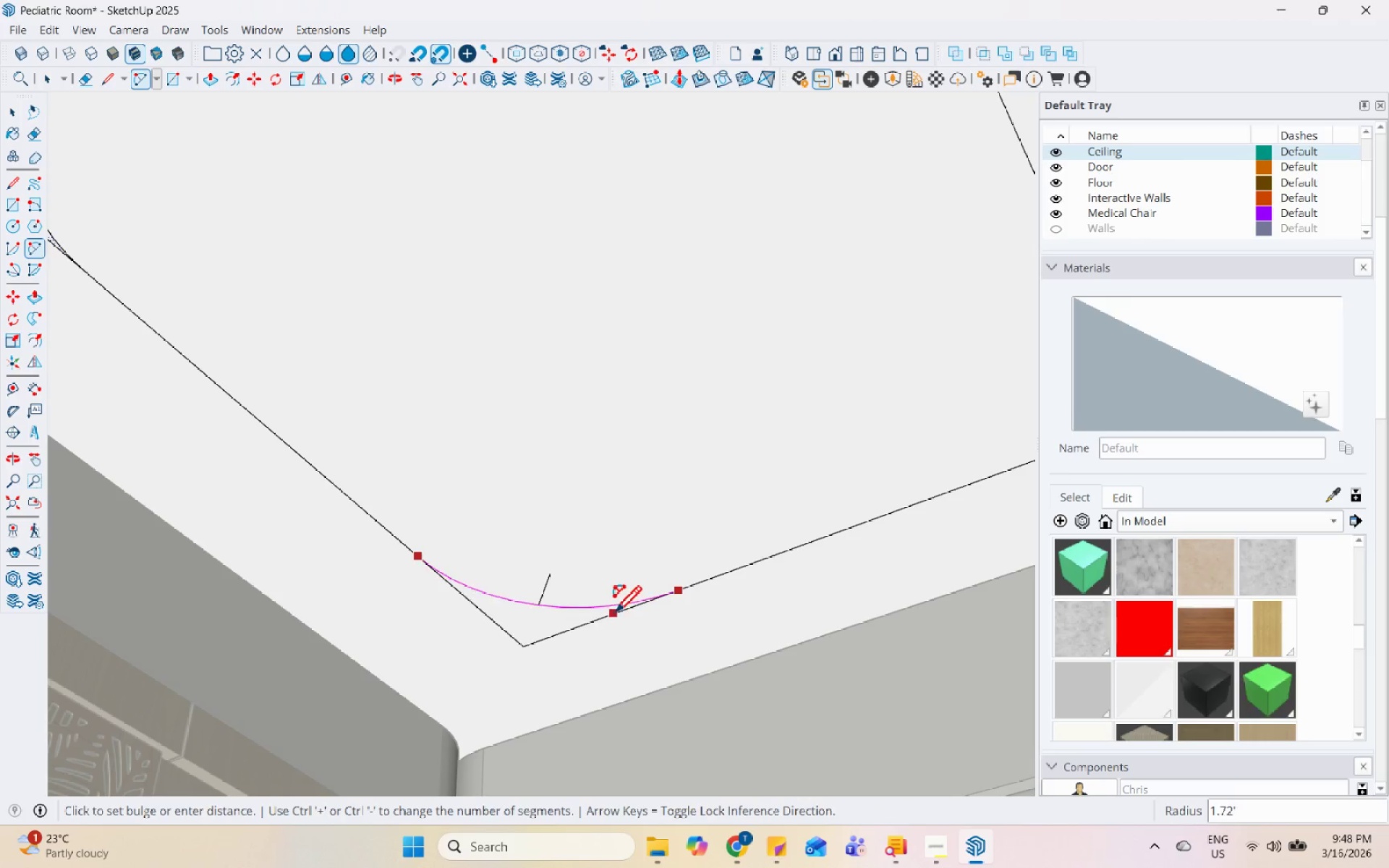 
scroll: coordinate [349, 587], scroll_direction: down, amount: 8.0
 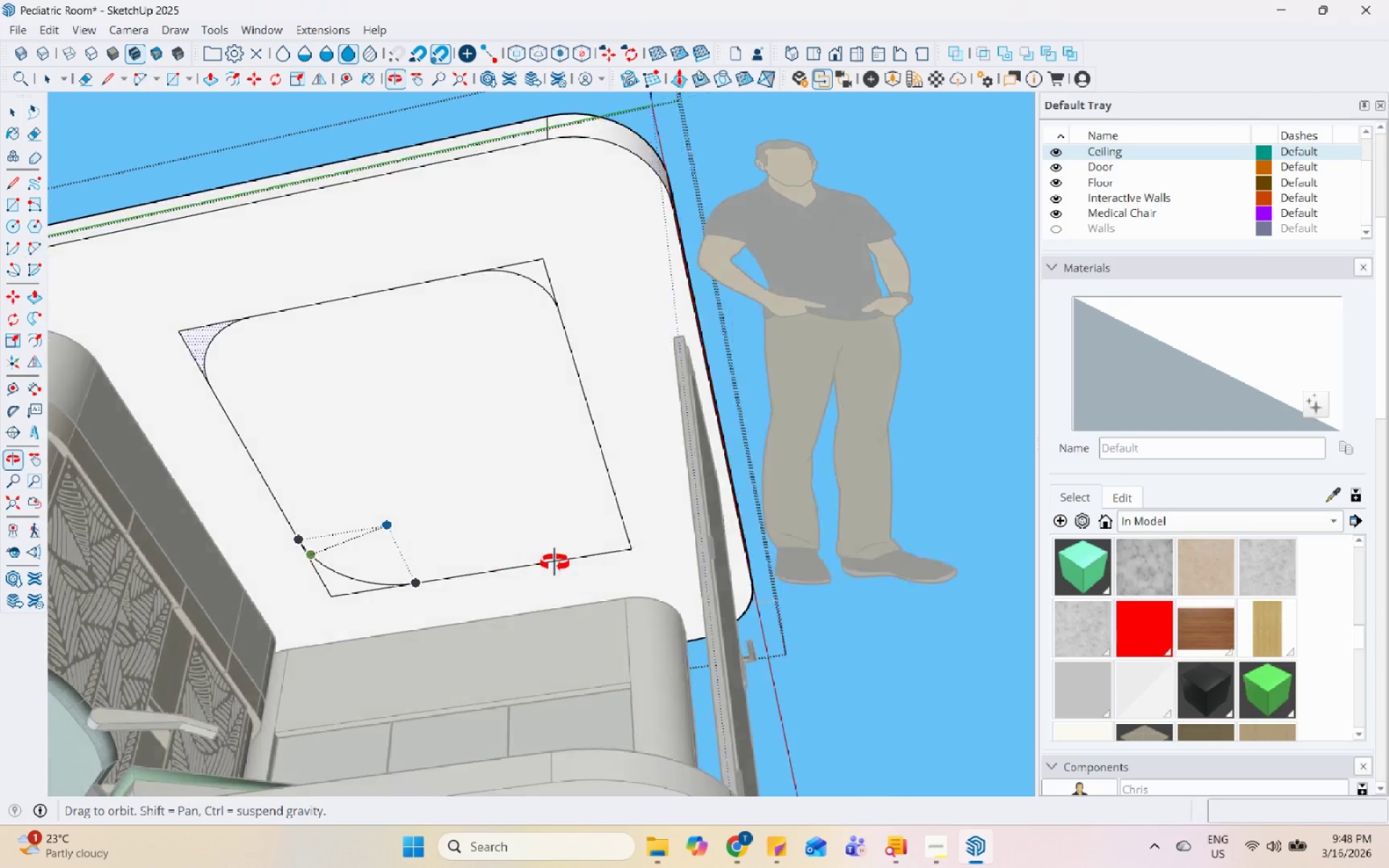 
scroll: coordinate [511, 565], scroll_direction: up, amount: 6.0
 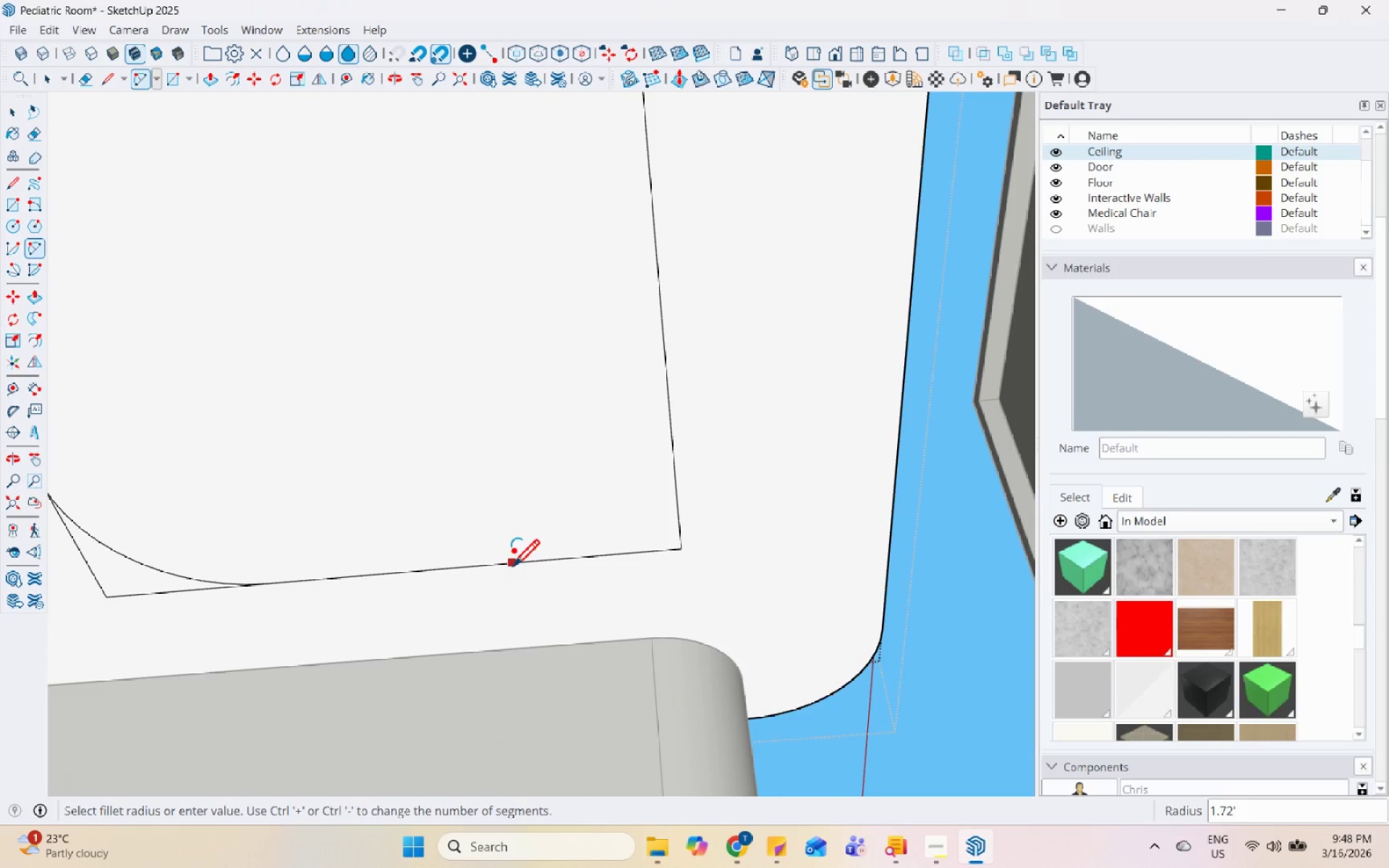 
left_click([526, 569])
 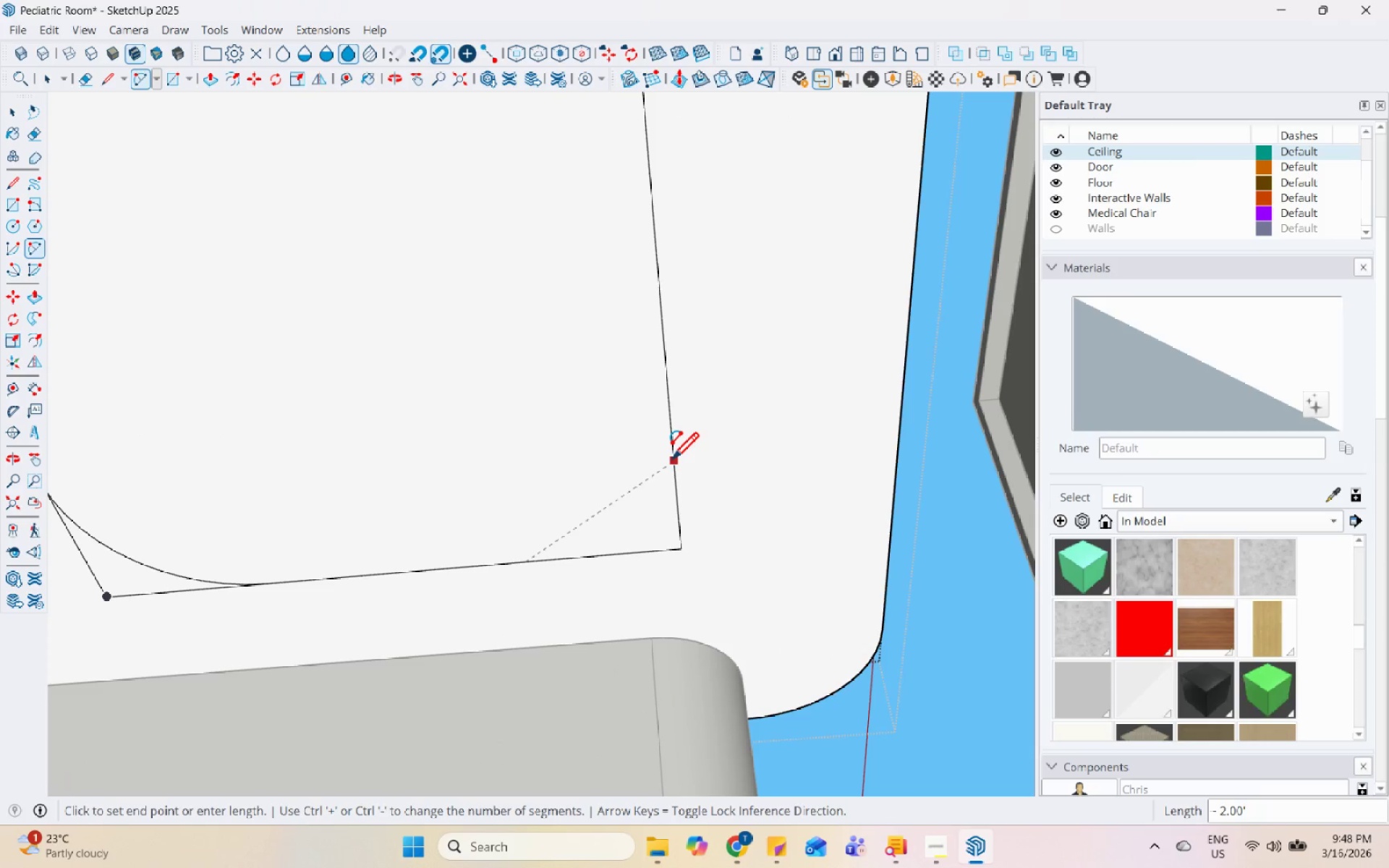 
left_click([670, 459])
 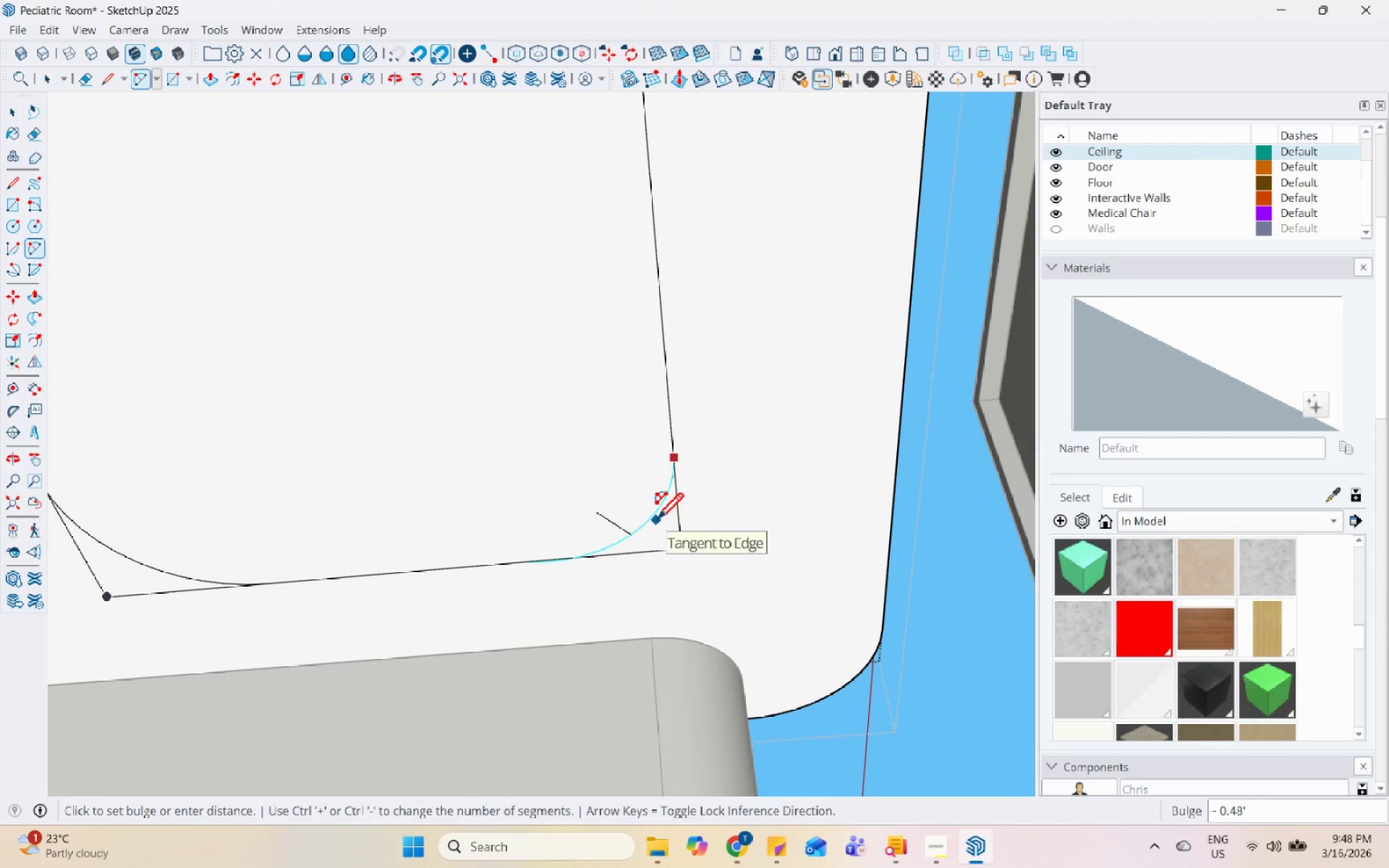 
key(Escape)
 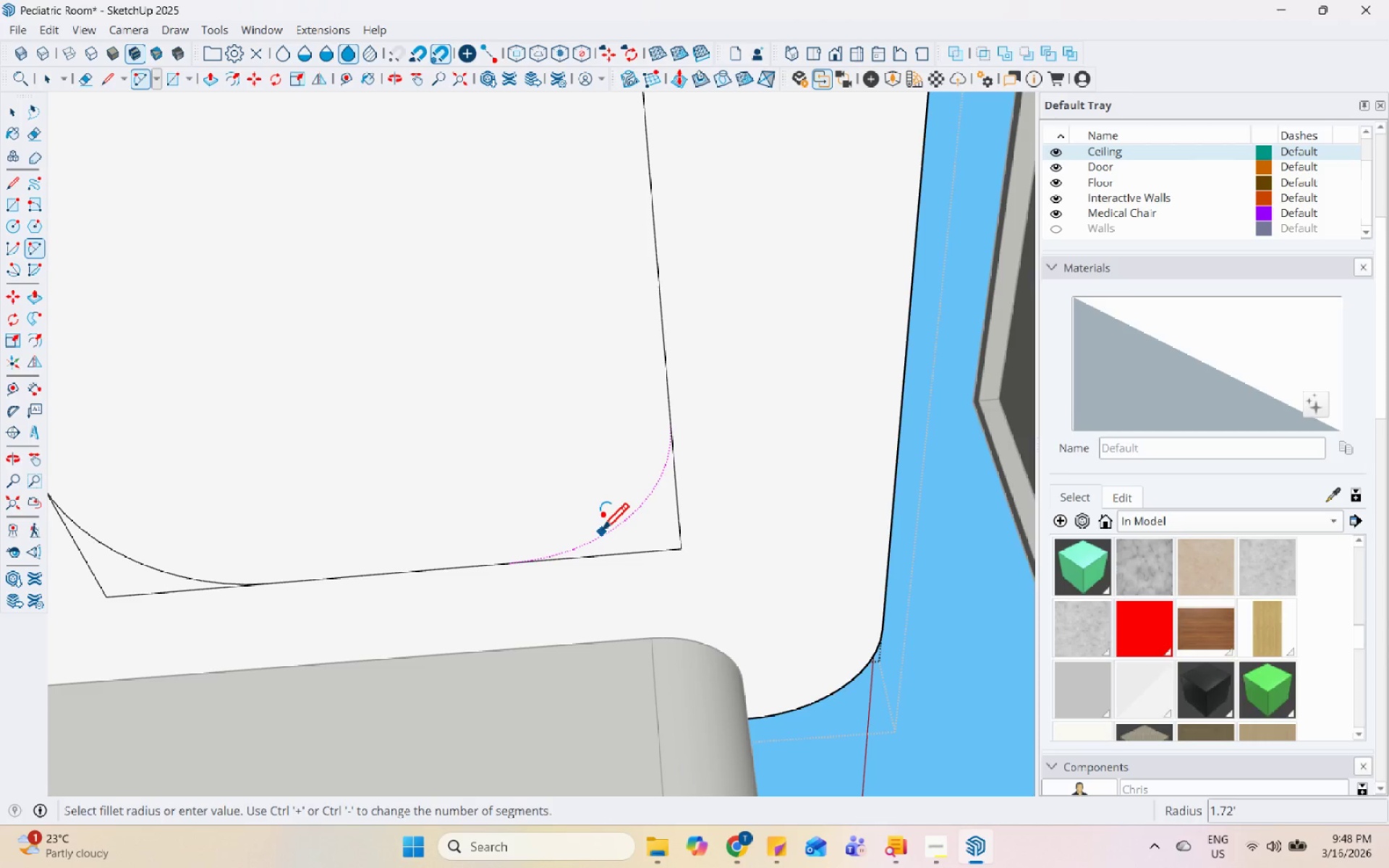 
left_click([601, 532])
 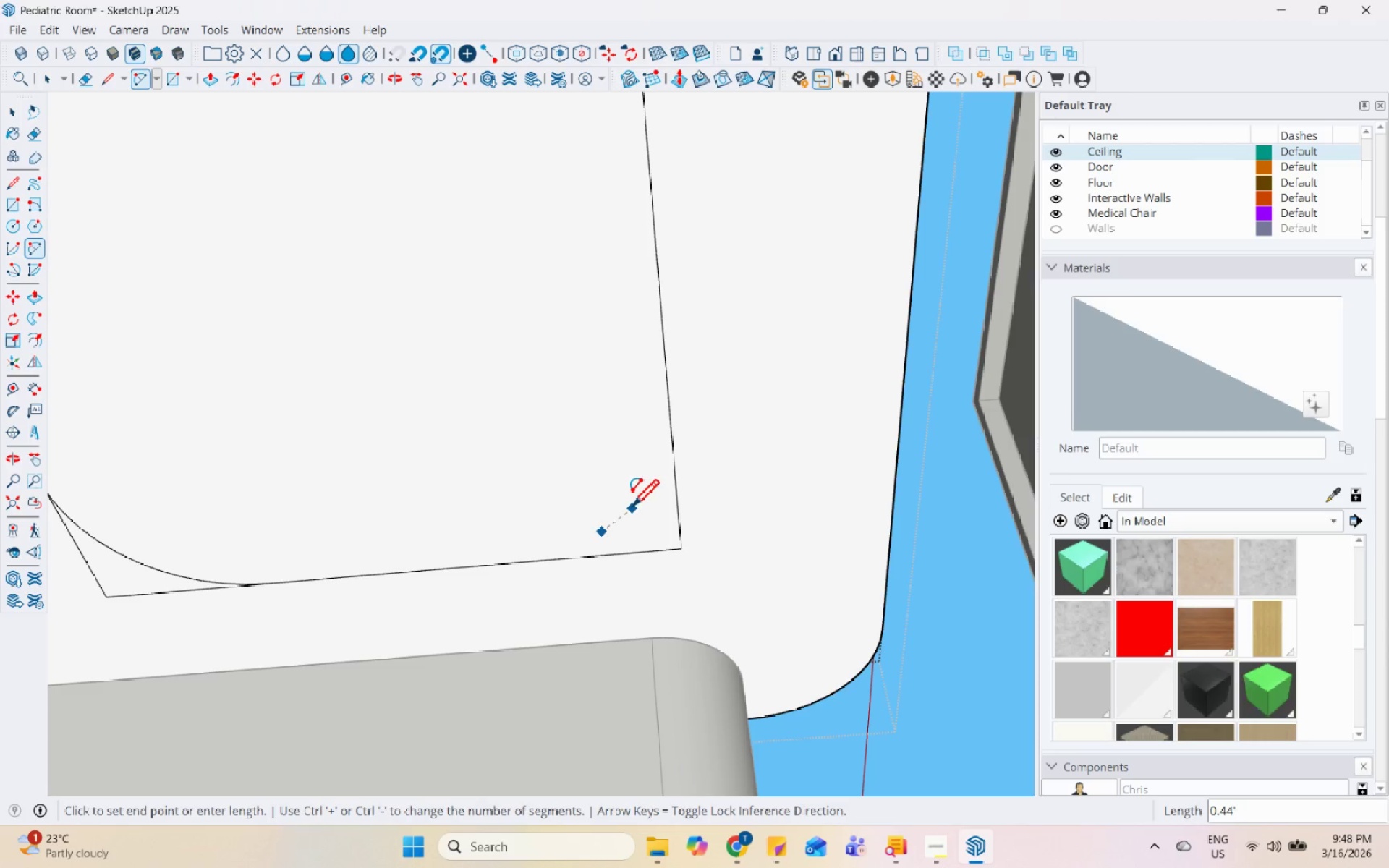 
key(Escape)
 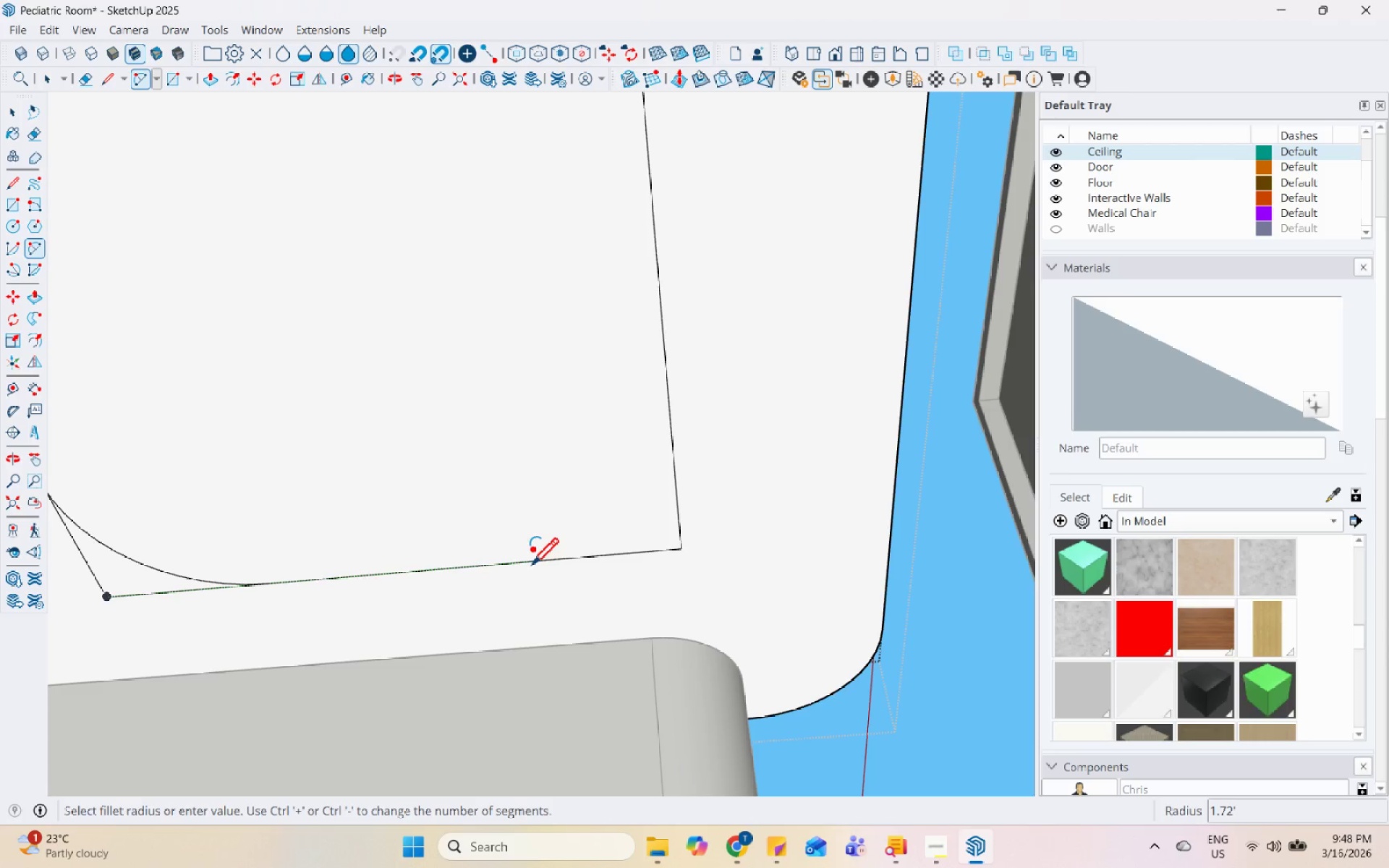 
left_click([523, 562])
 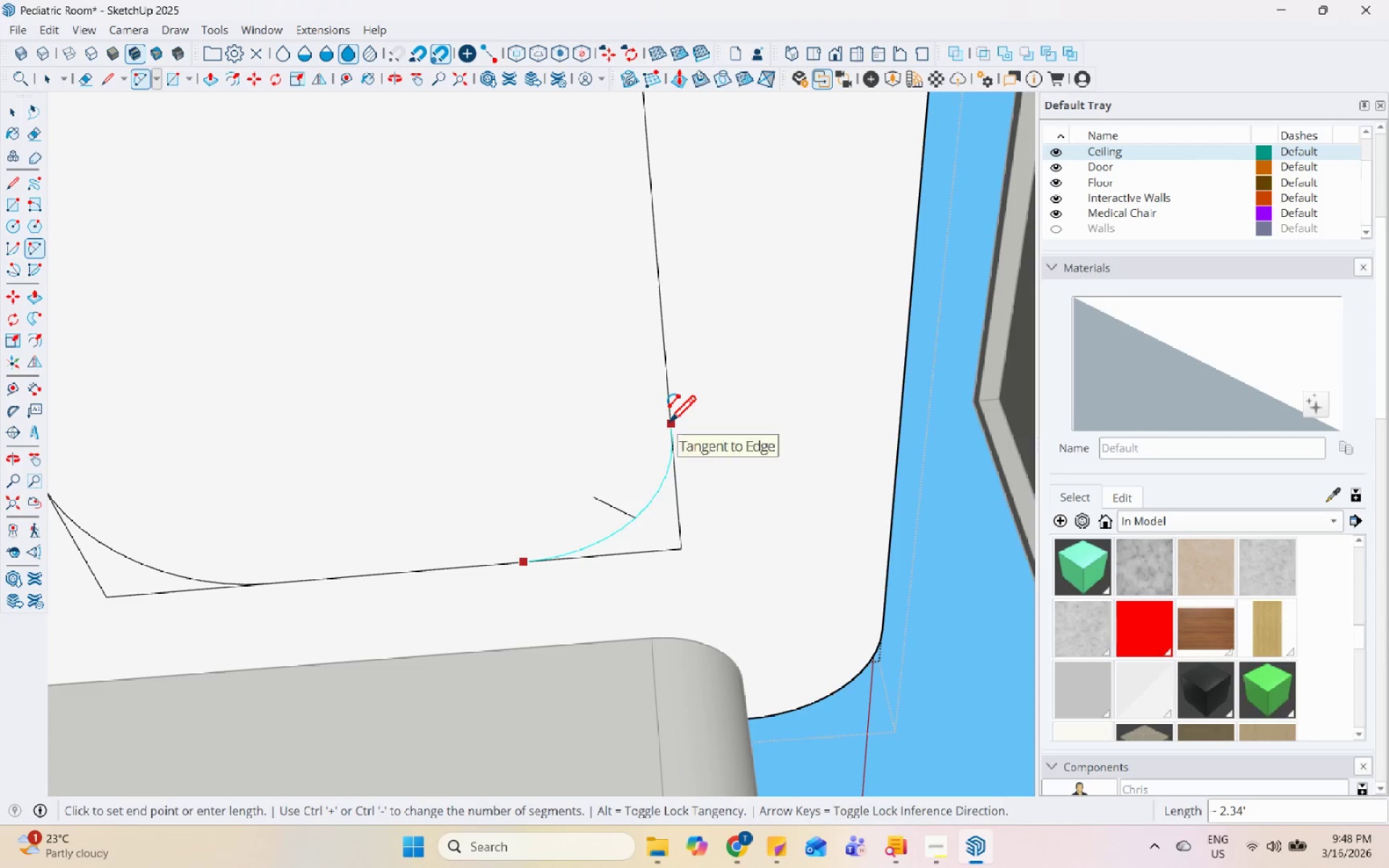 
left_click([668, 434])
 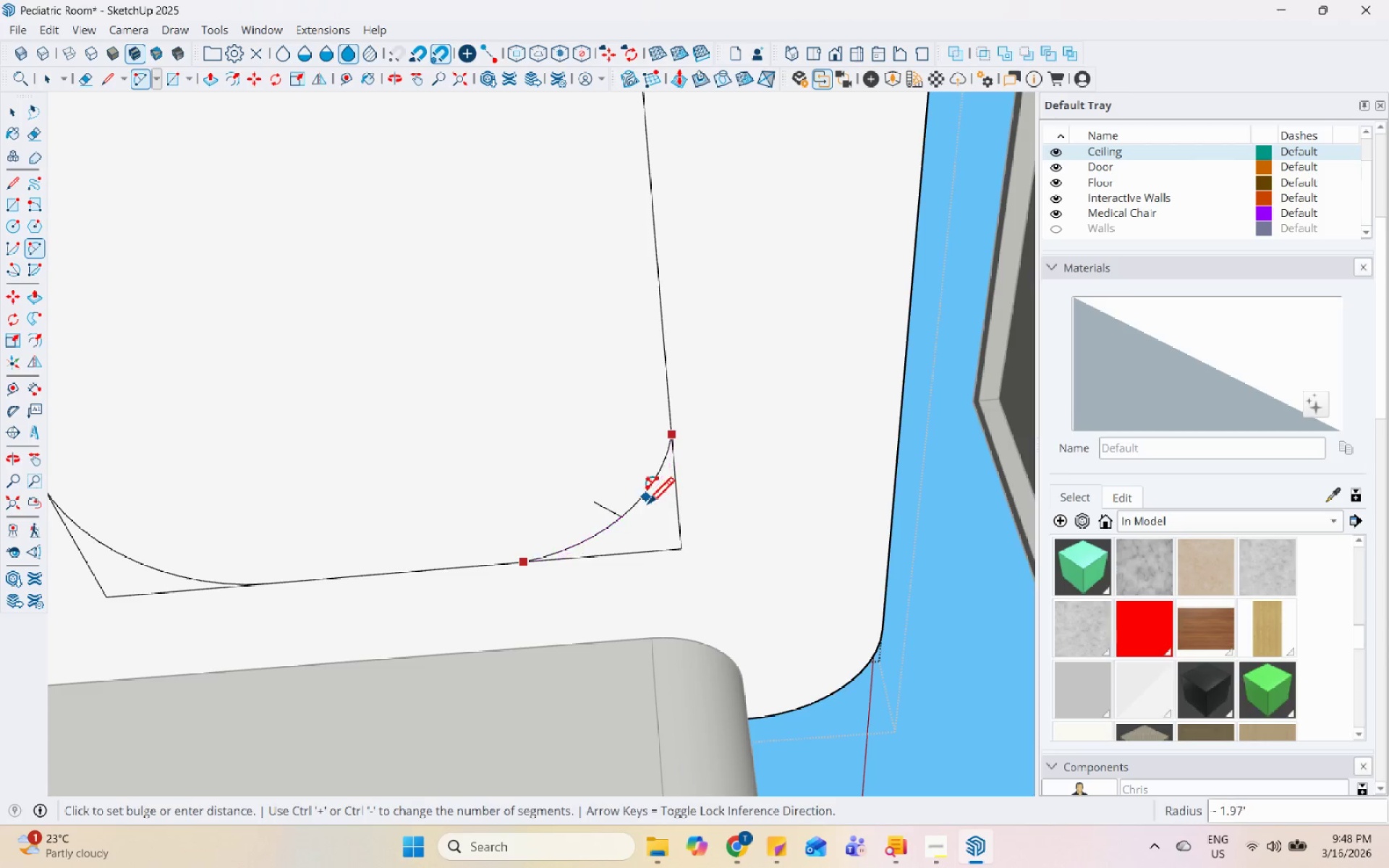 
left_click([647, 509])
 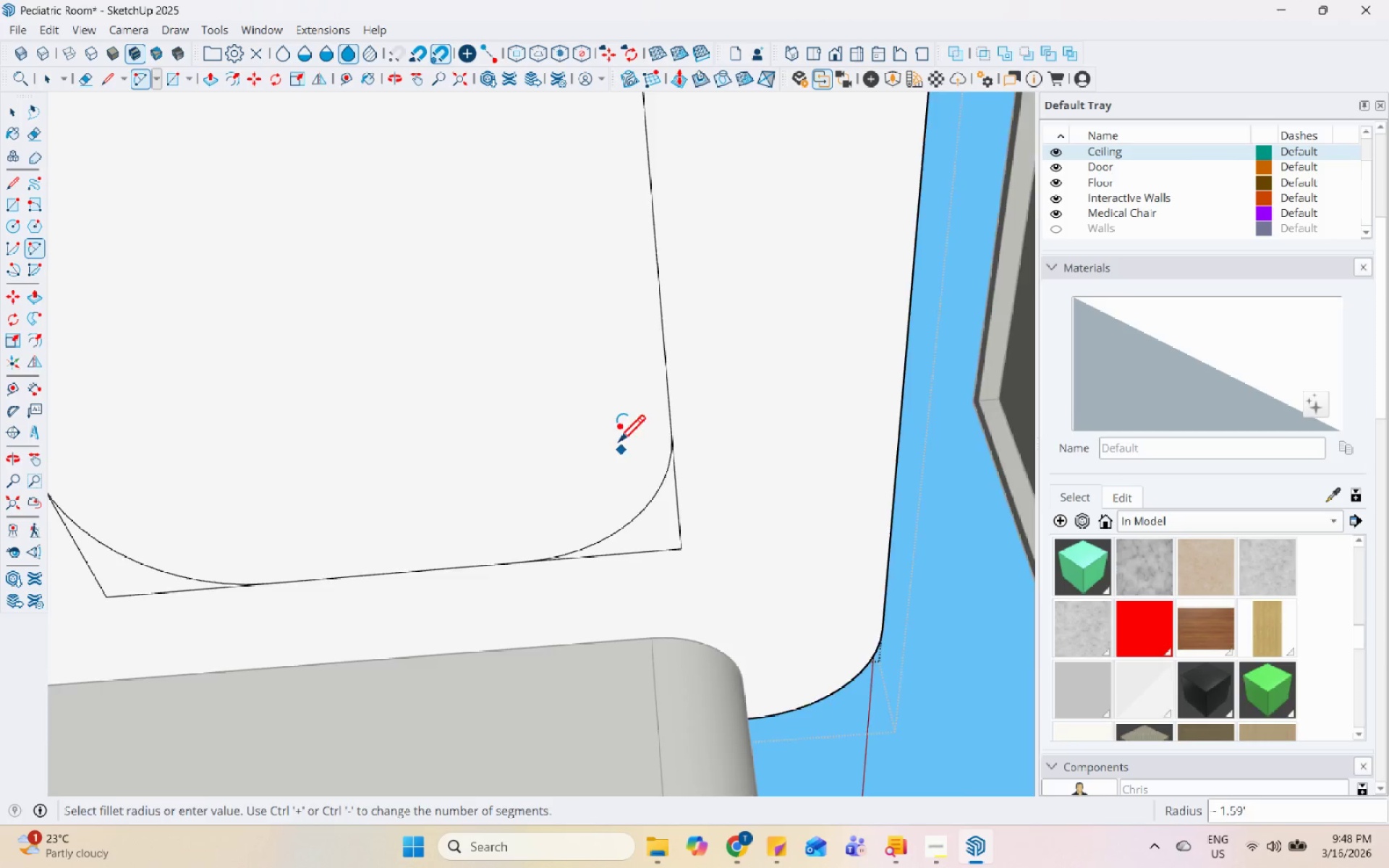 
scroll: coordinate [632, 506], scroll_direction: down, amount: 10.0
 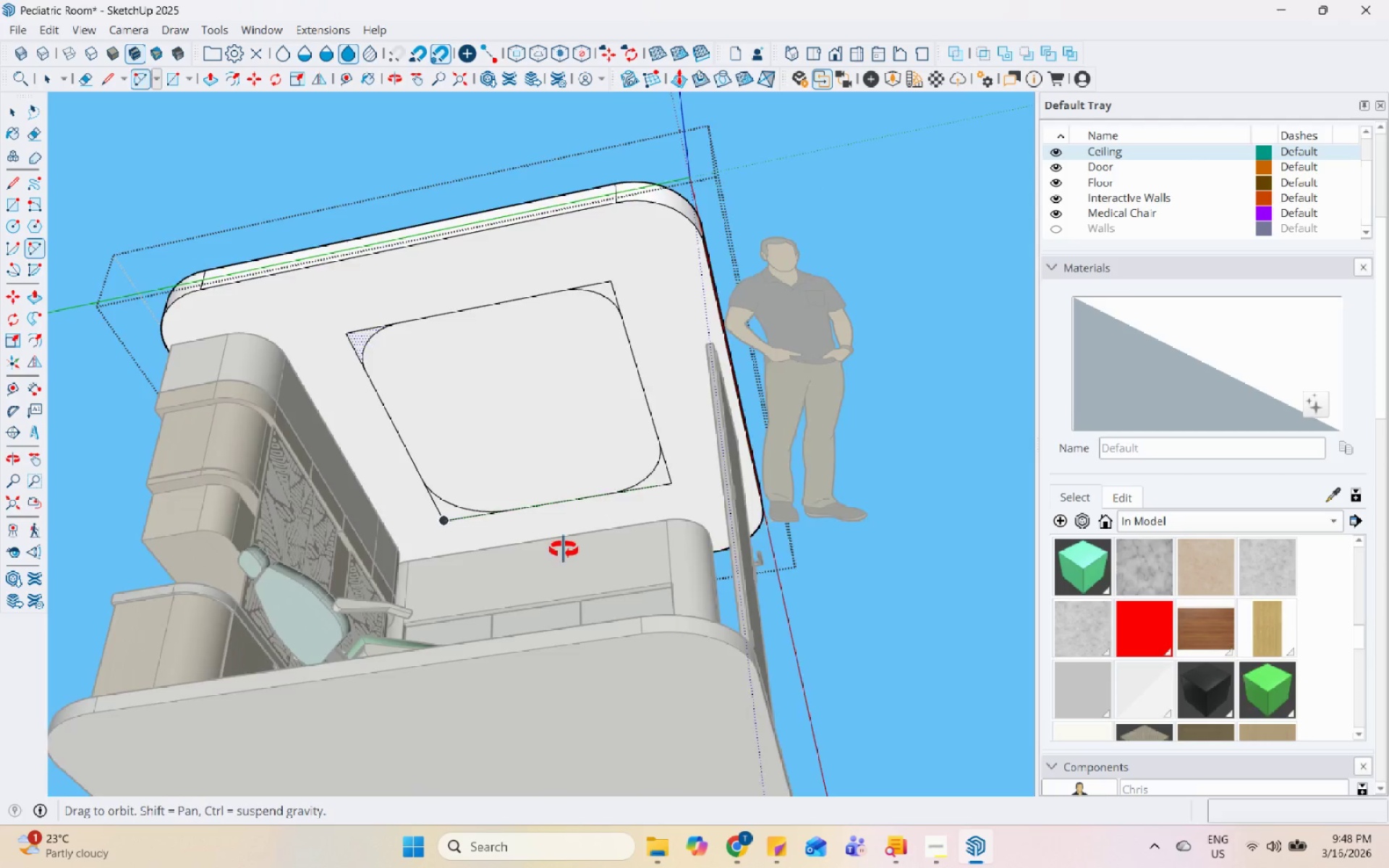 
key(Space)
 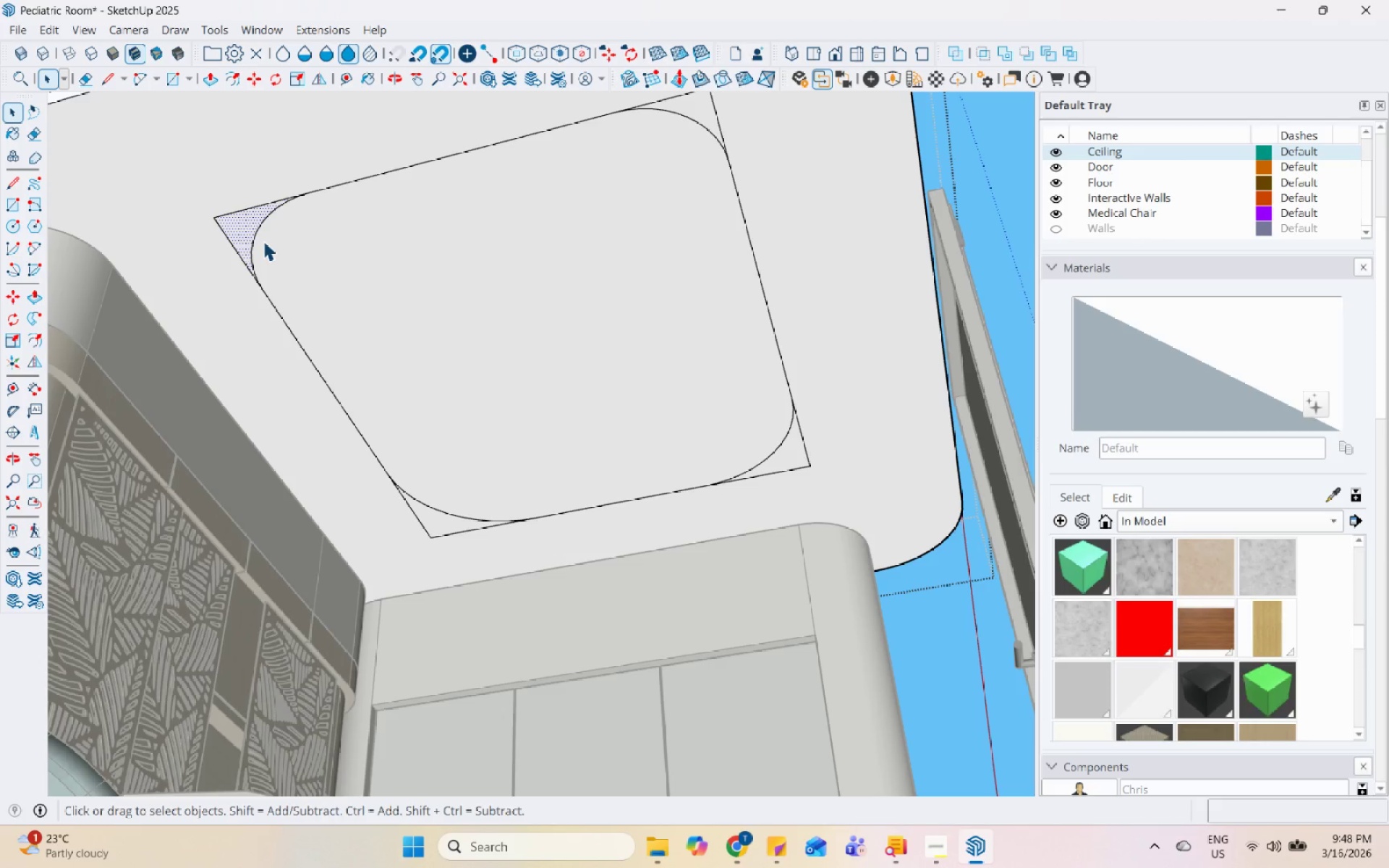 
scroll: coordinate [497, 456], scroll_direction: up, amount: 5.0
 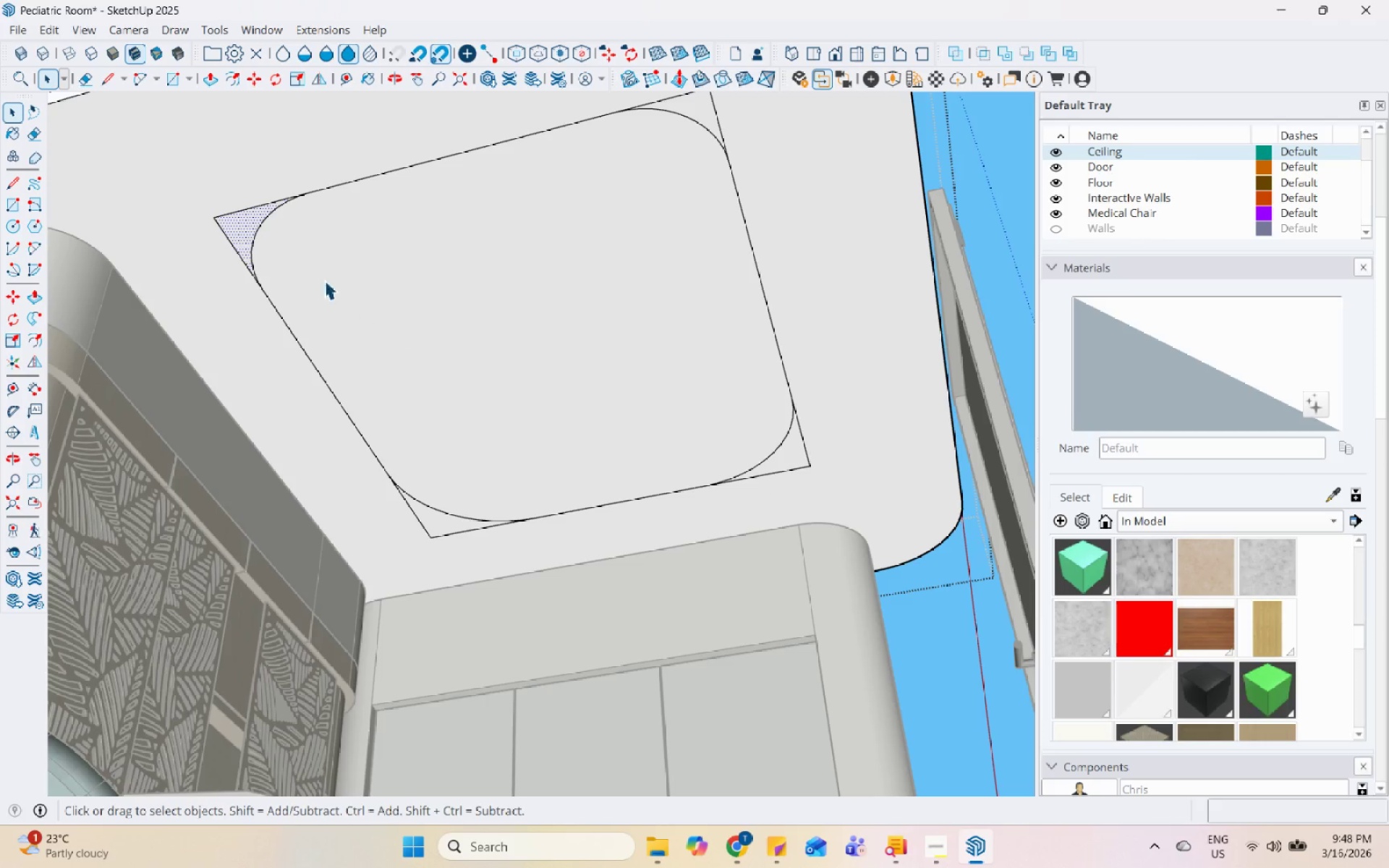 
left_click([240, 224])
 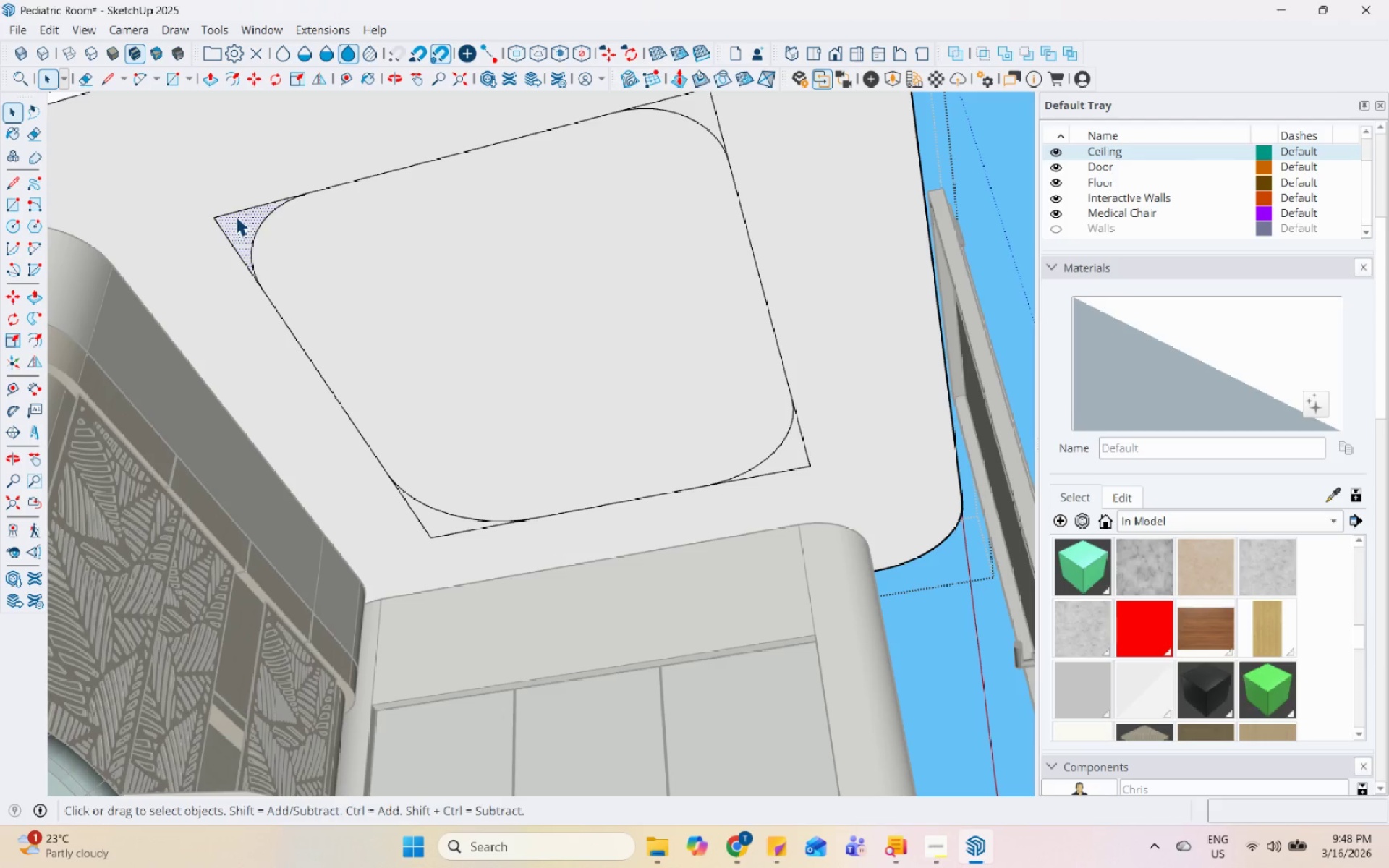 
left_click([235, 213])
 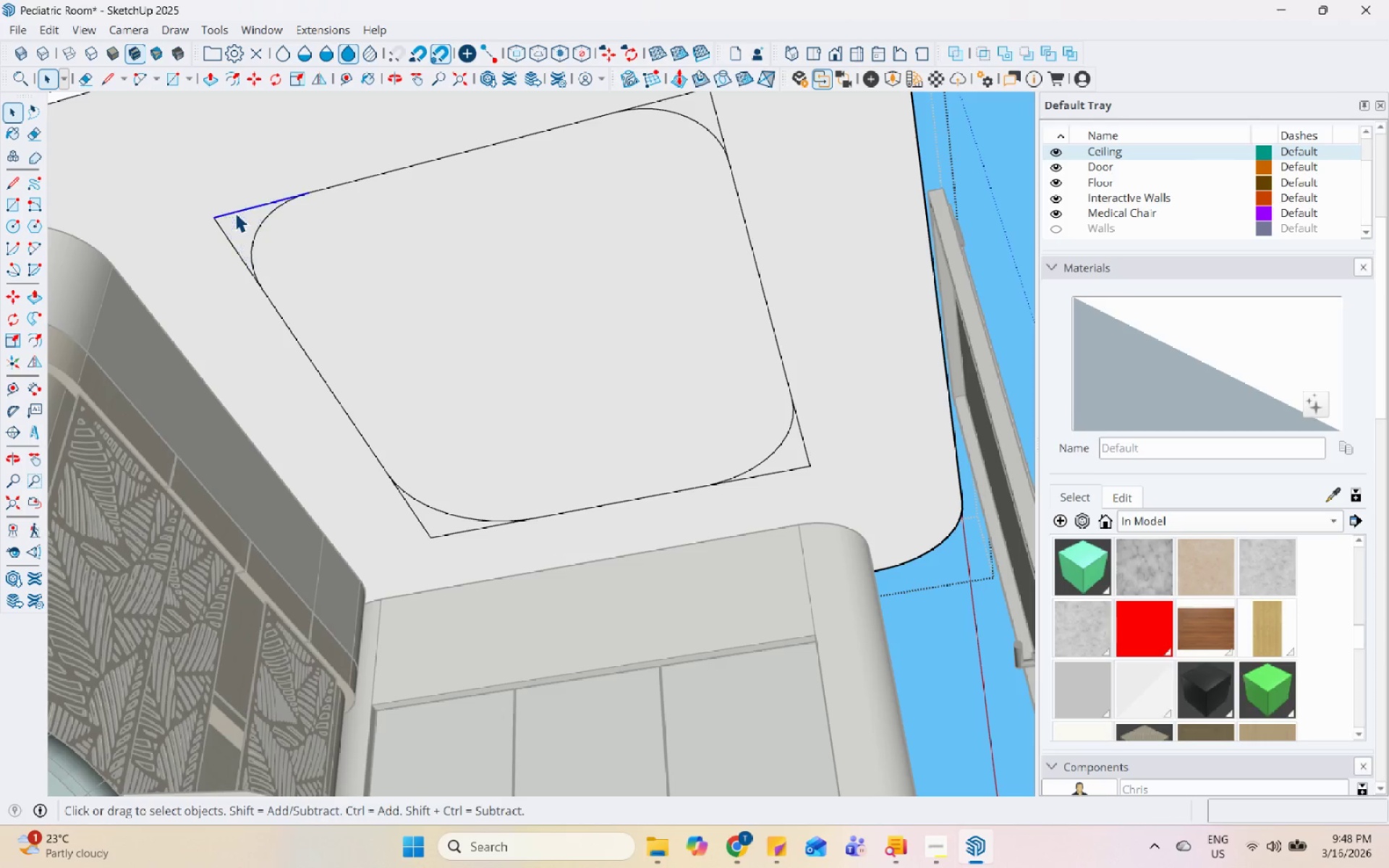 
right_click([235, 213])
 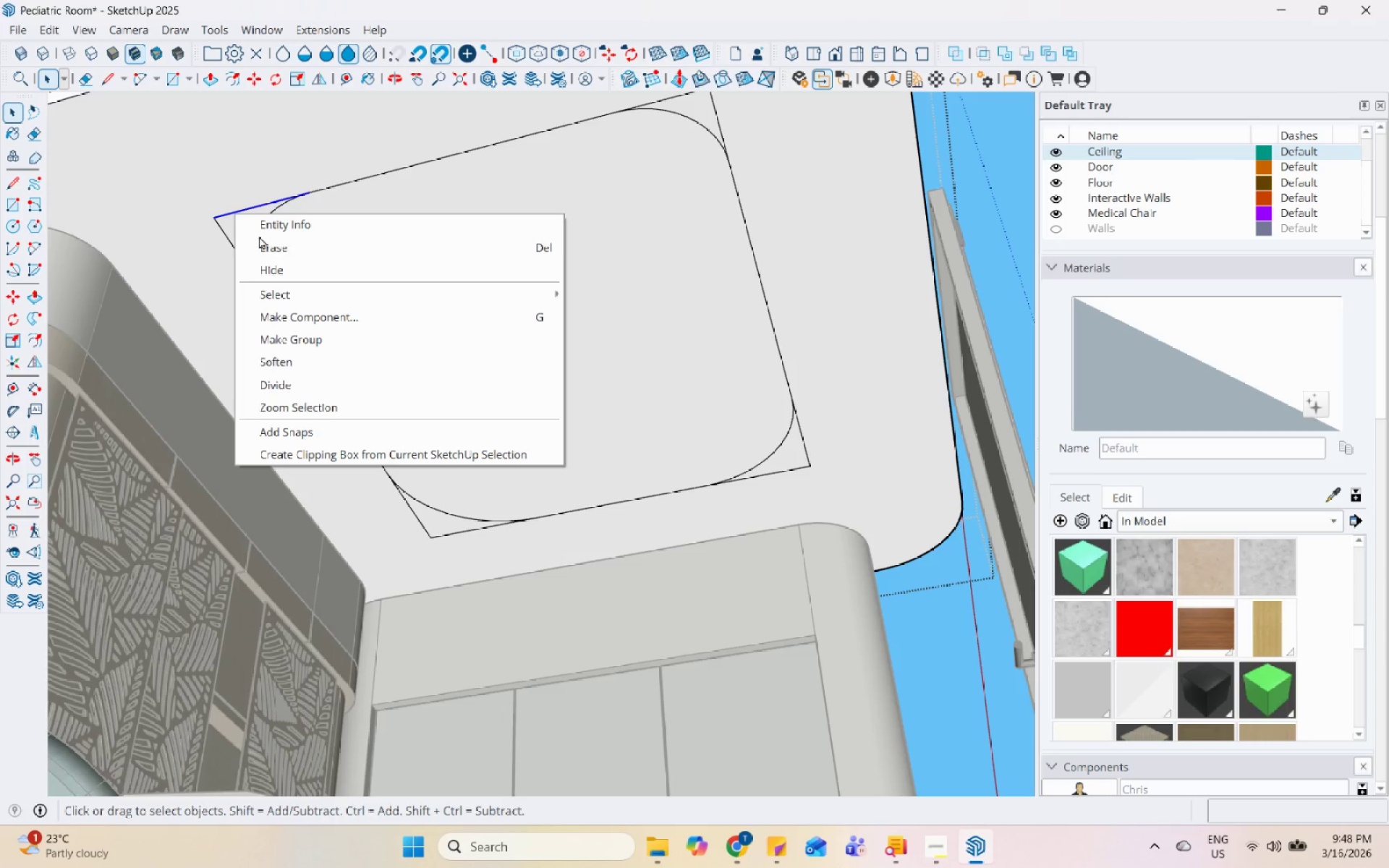 
left_click([265, 240])
 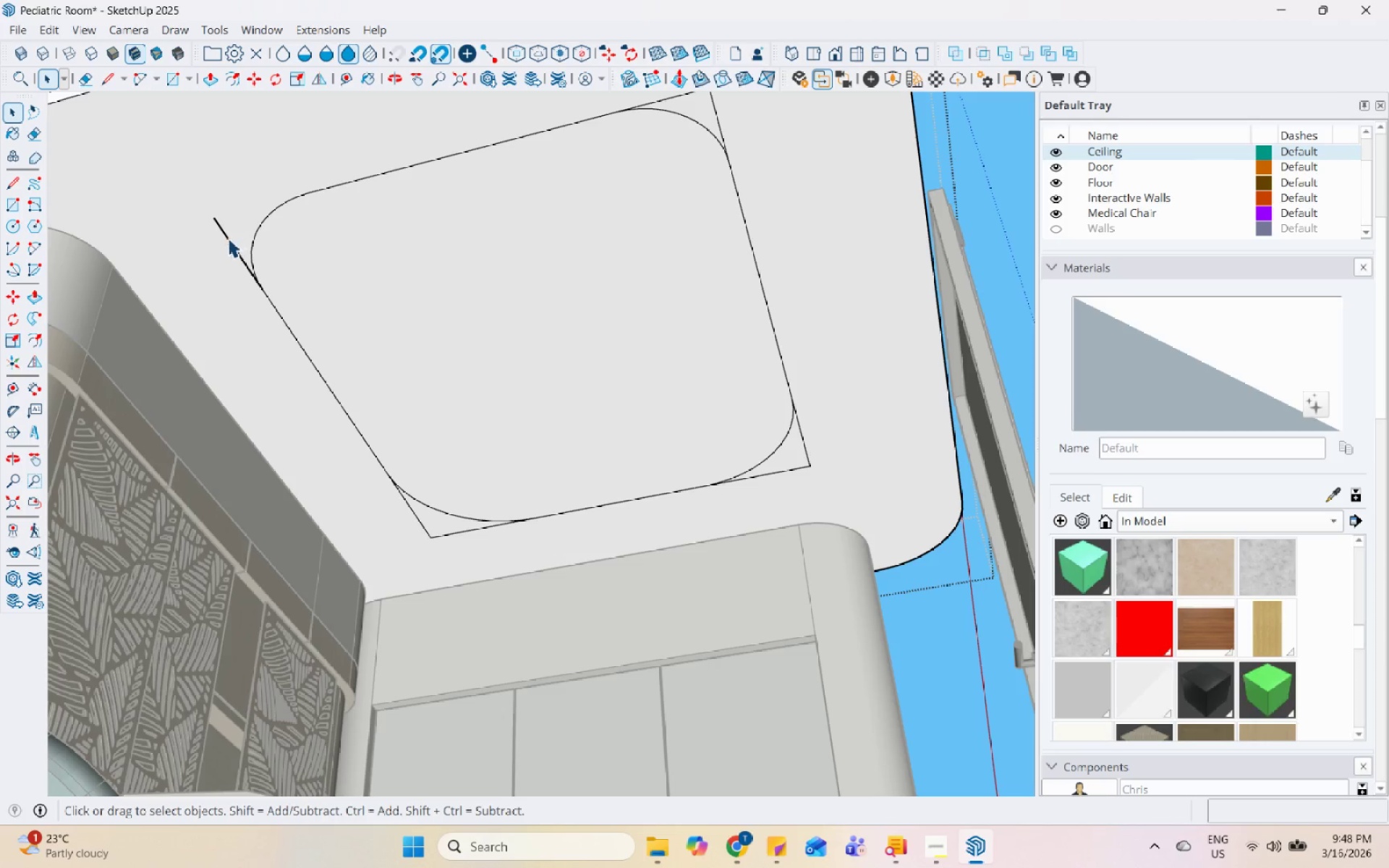 
left_click([226, 239])
 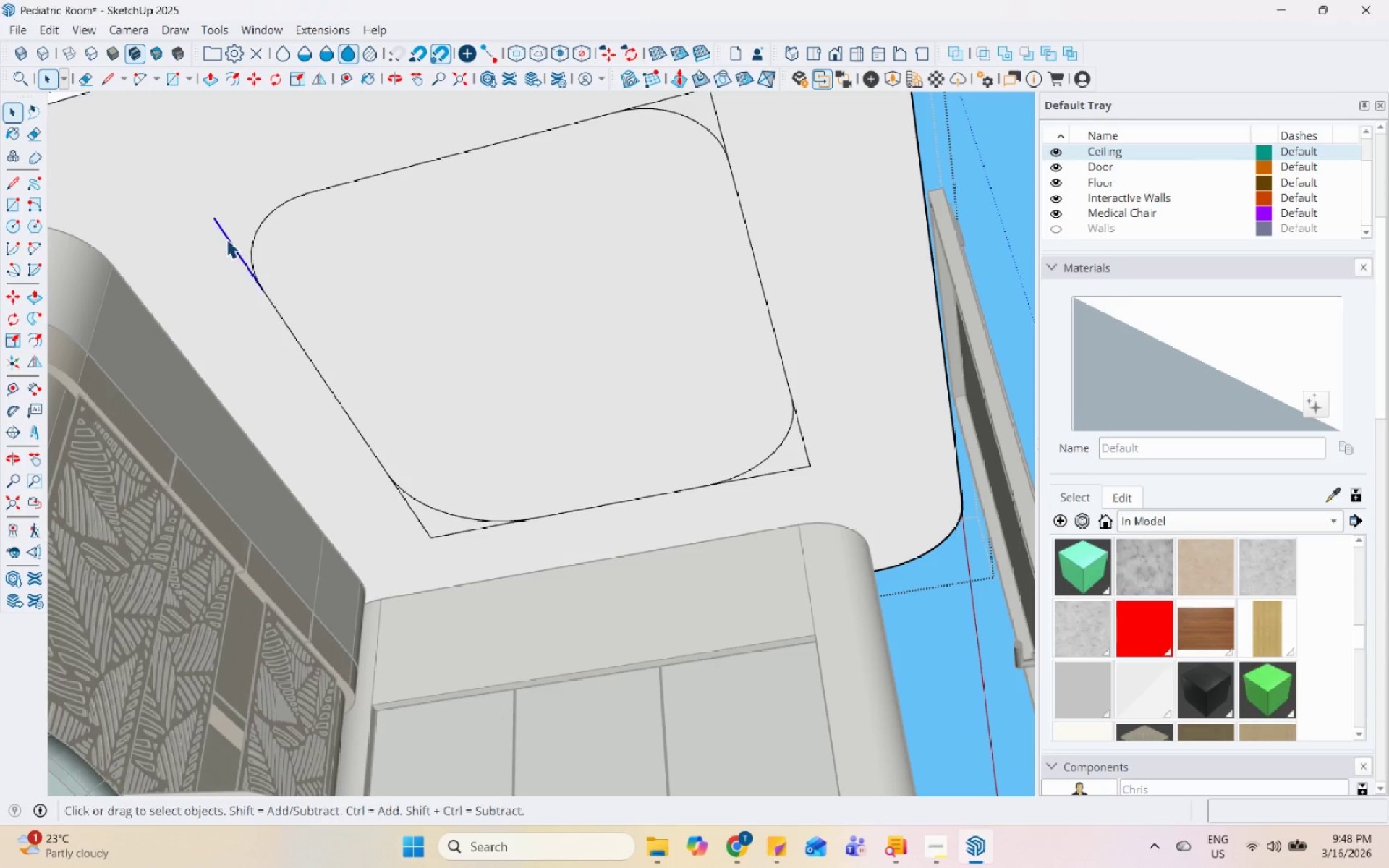 
right_click([226, 239])
 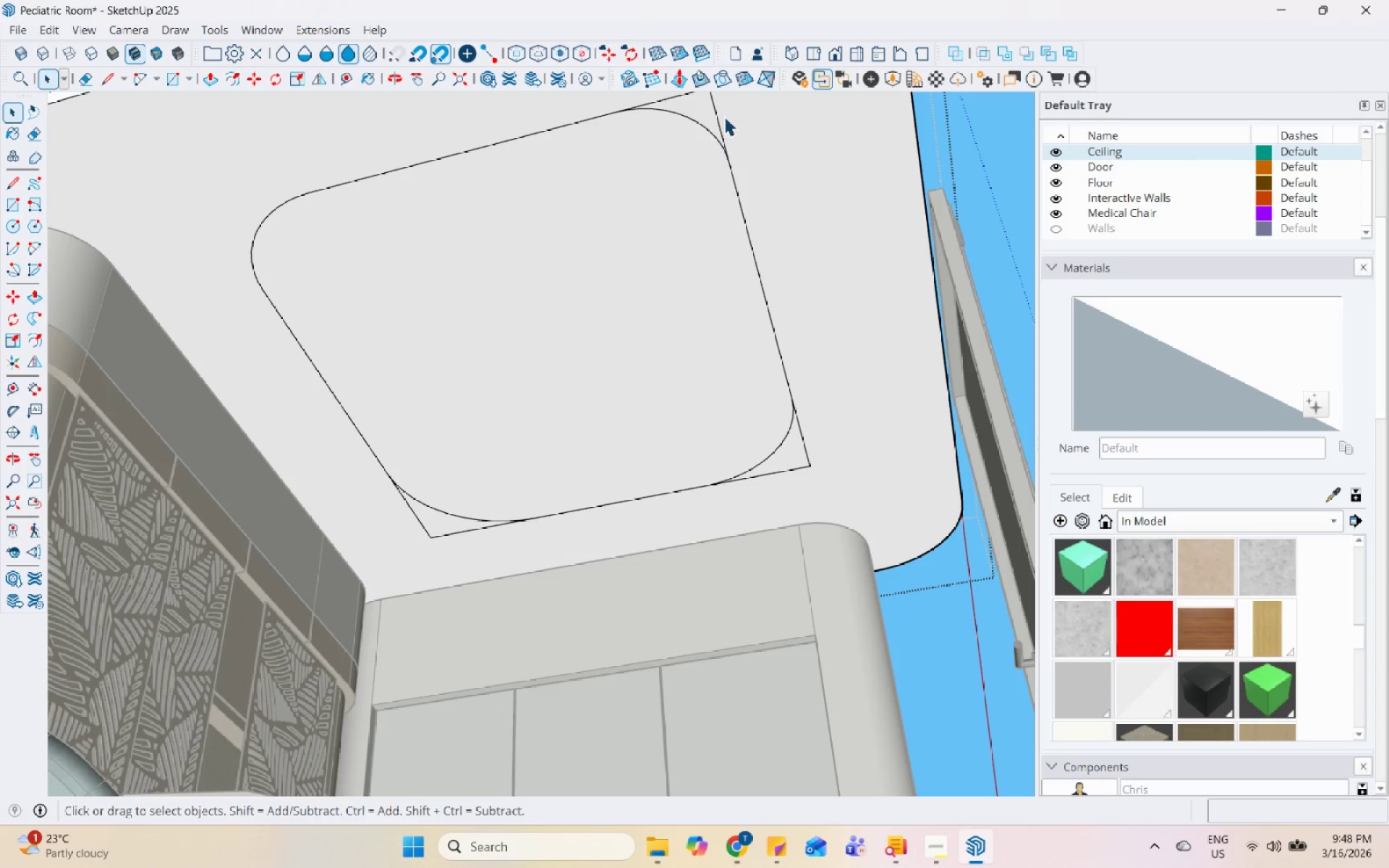 
left_click([718, 114])
 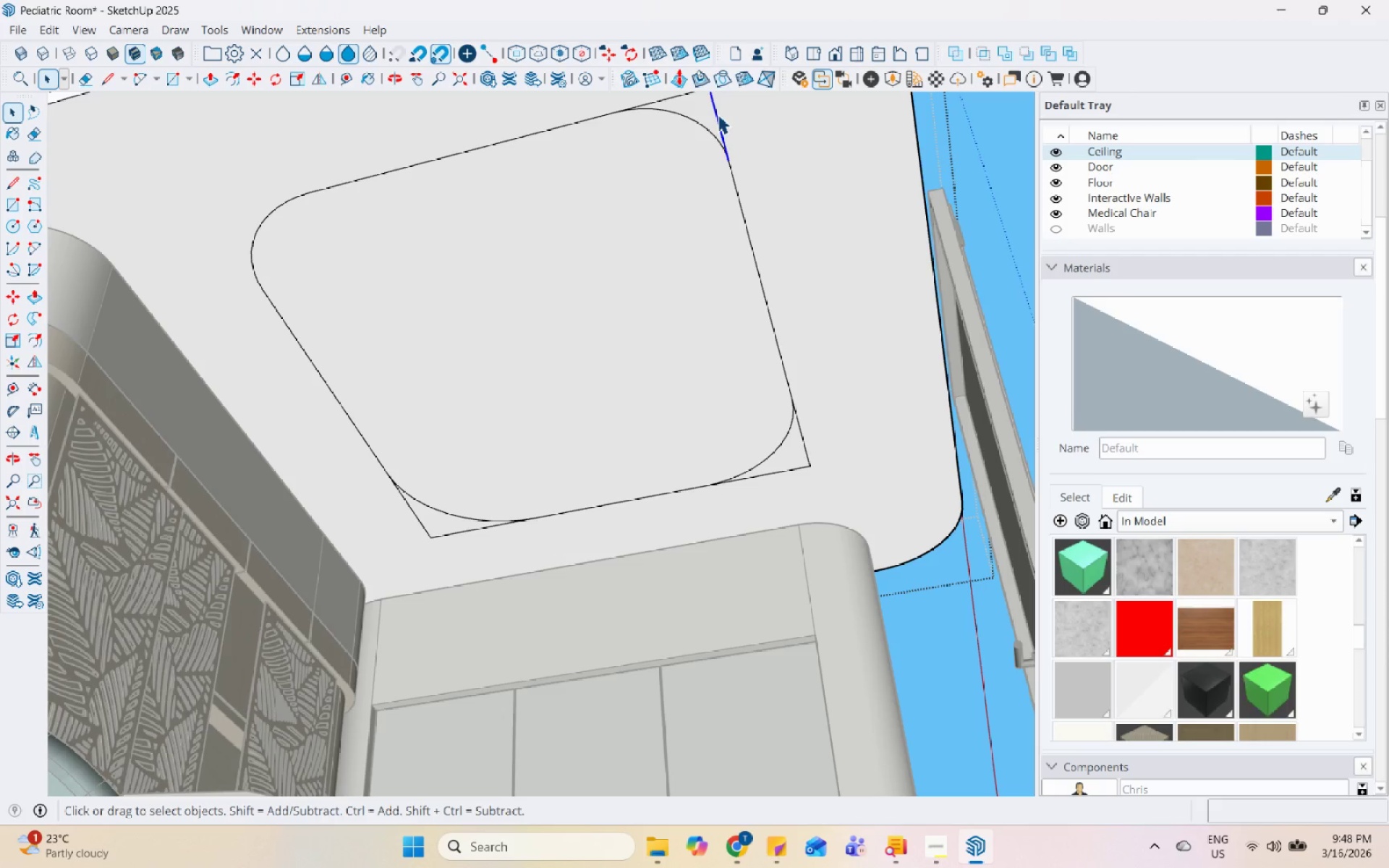 
right_click([718, 114])
 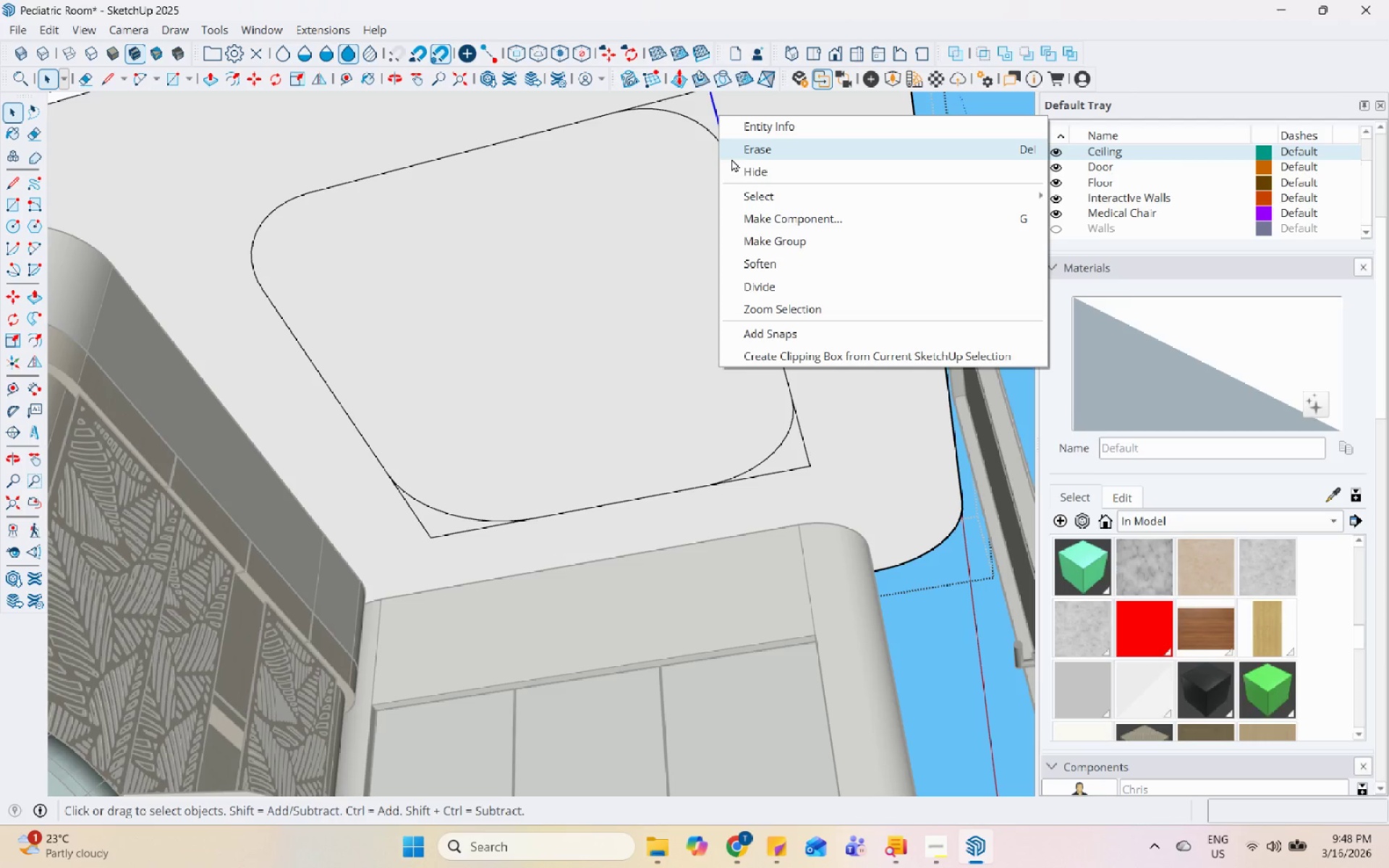 
left_click([739, 150])
 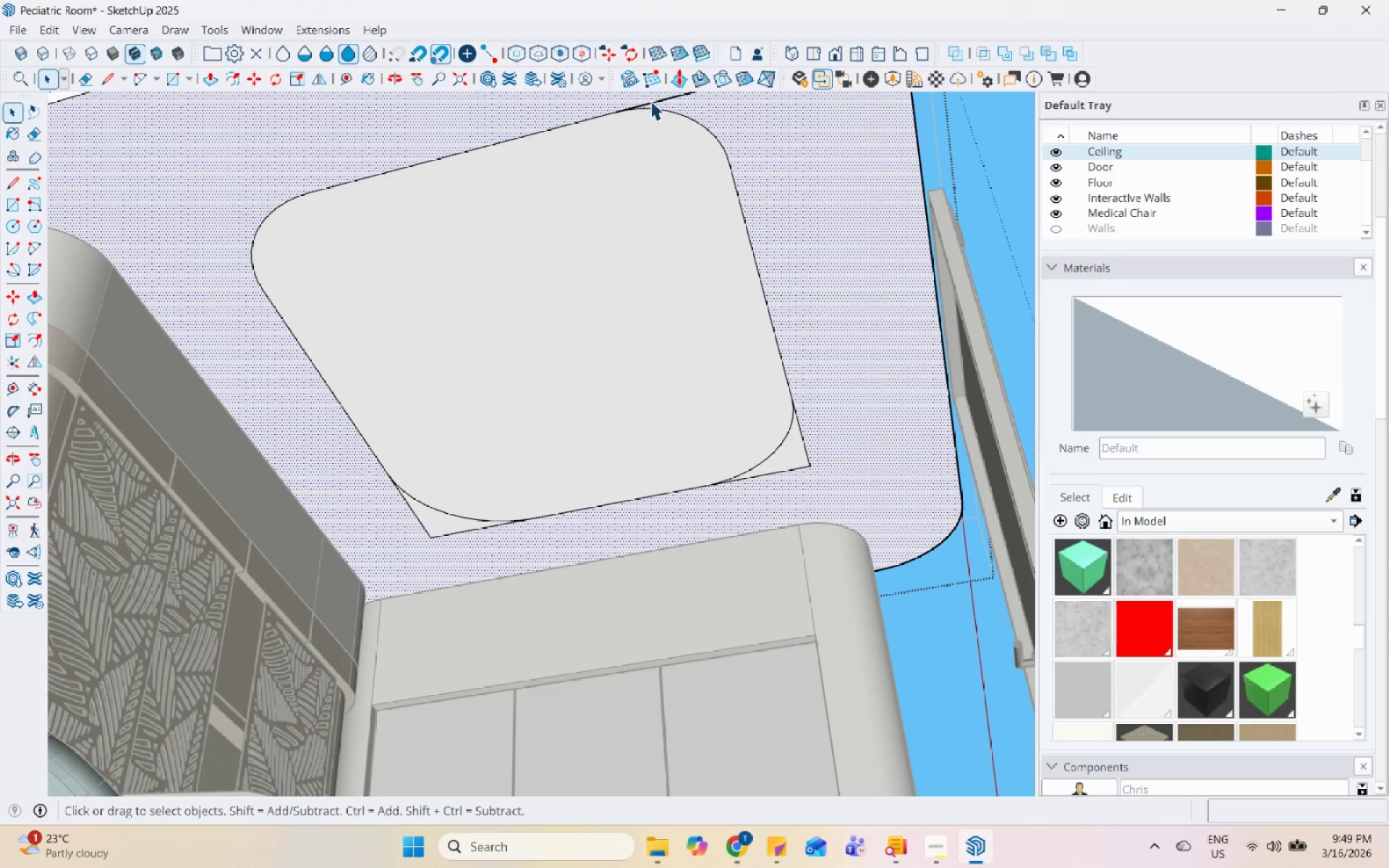 
double_click([651, 106])
 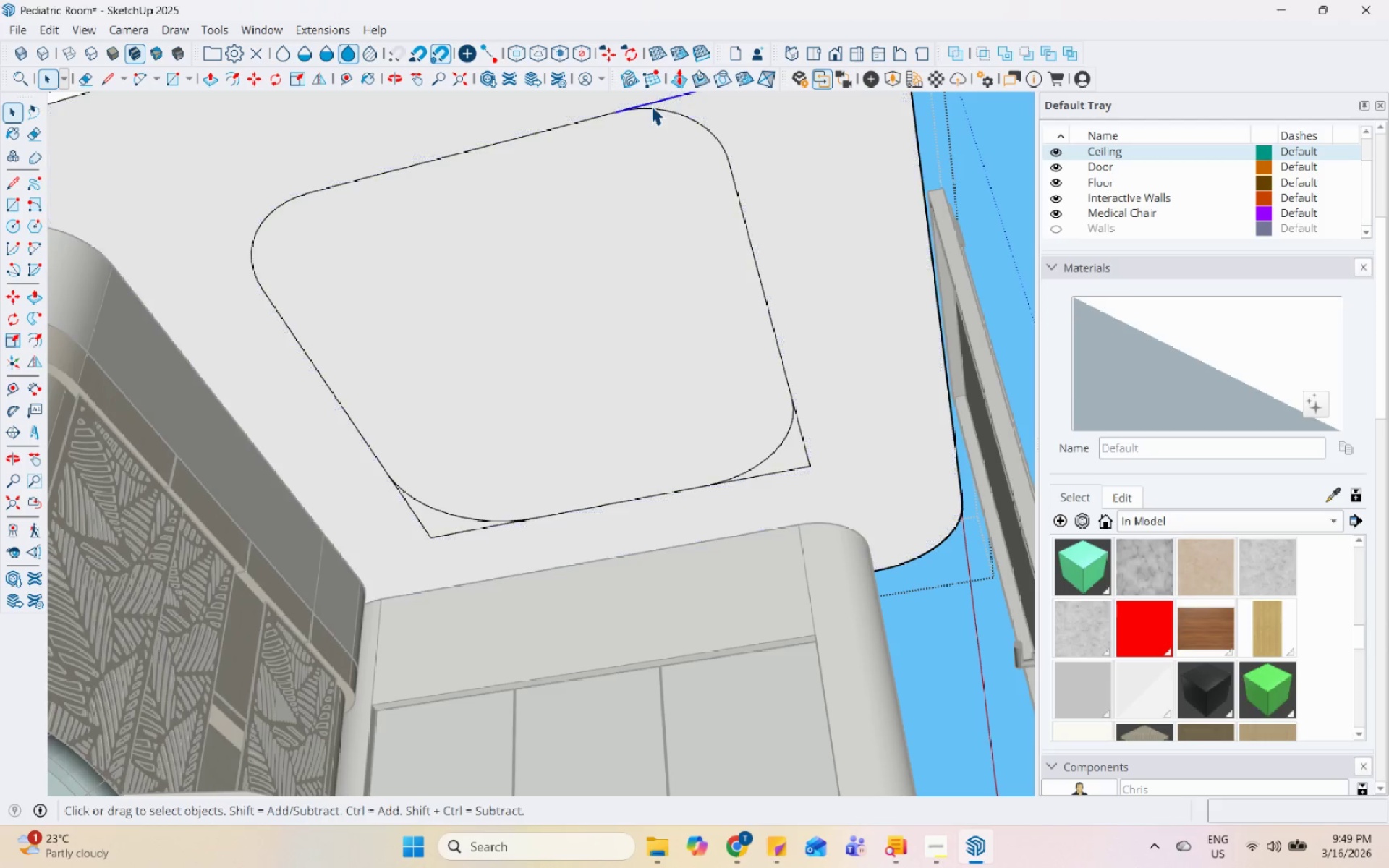 
right_click([651, 106])
 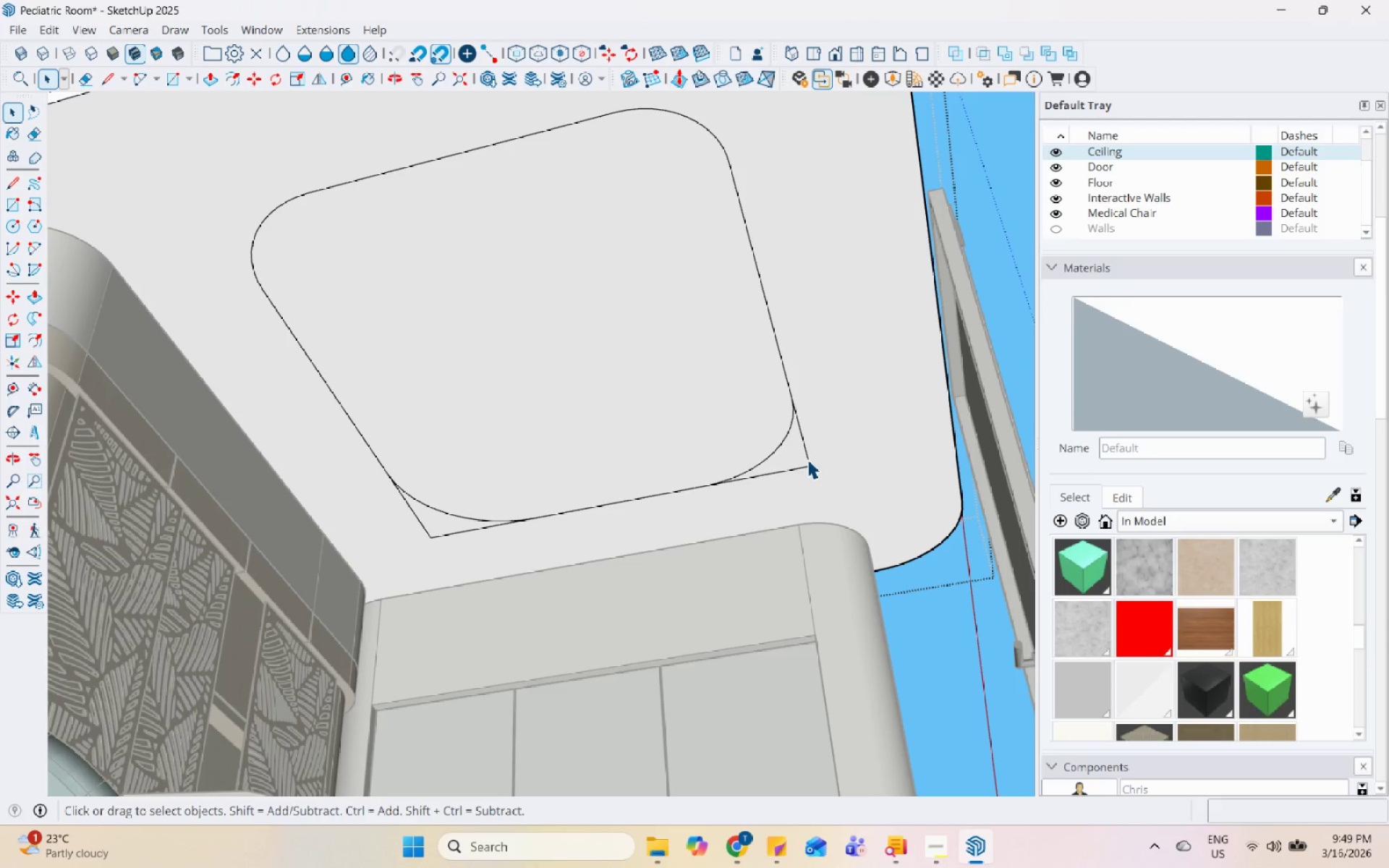 
left_click([799, 442])
 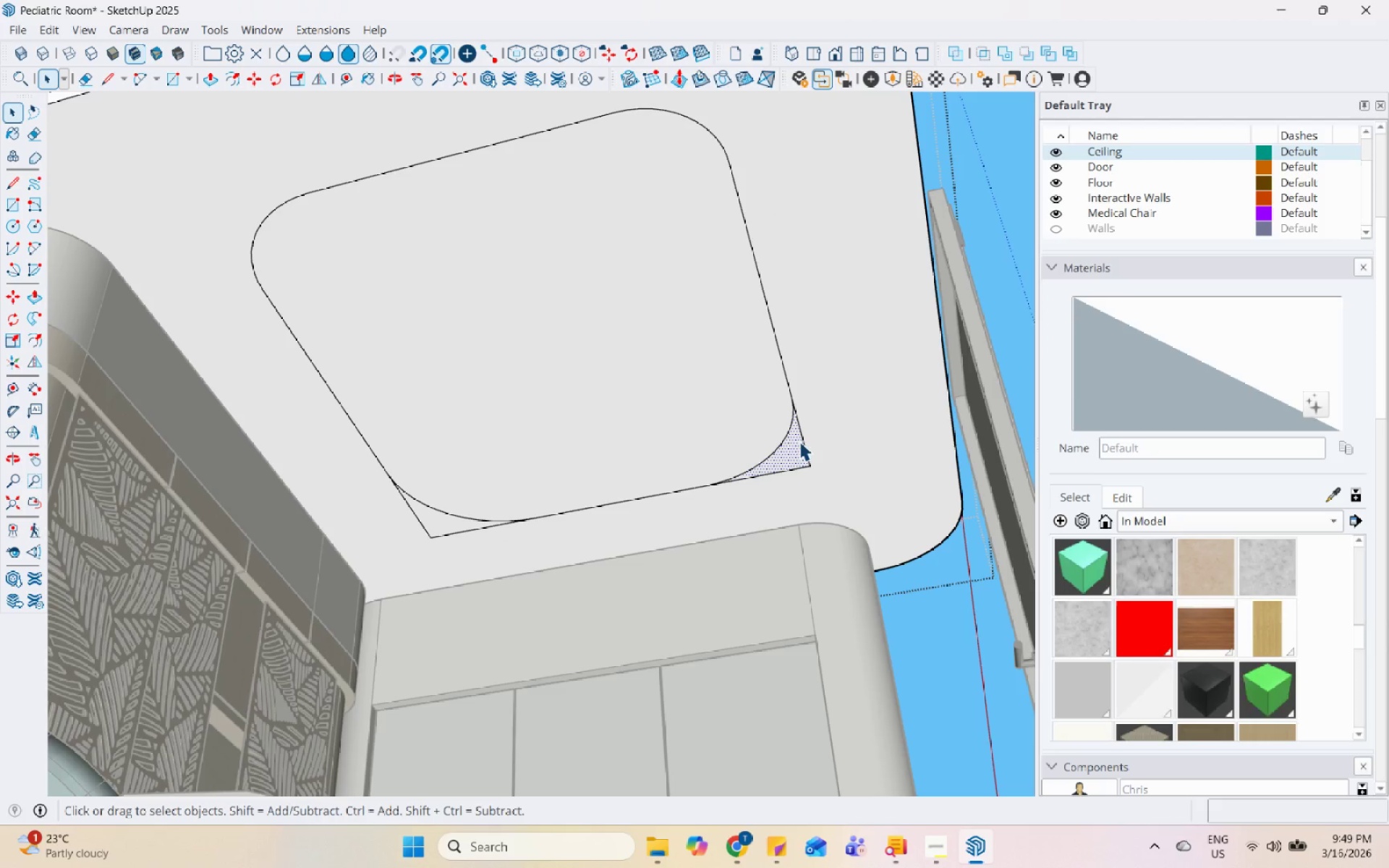 
left_click([800, 439])
 